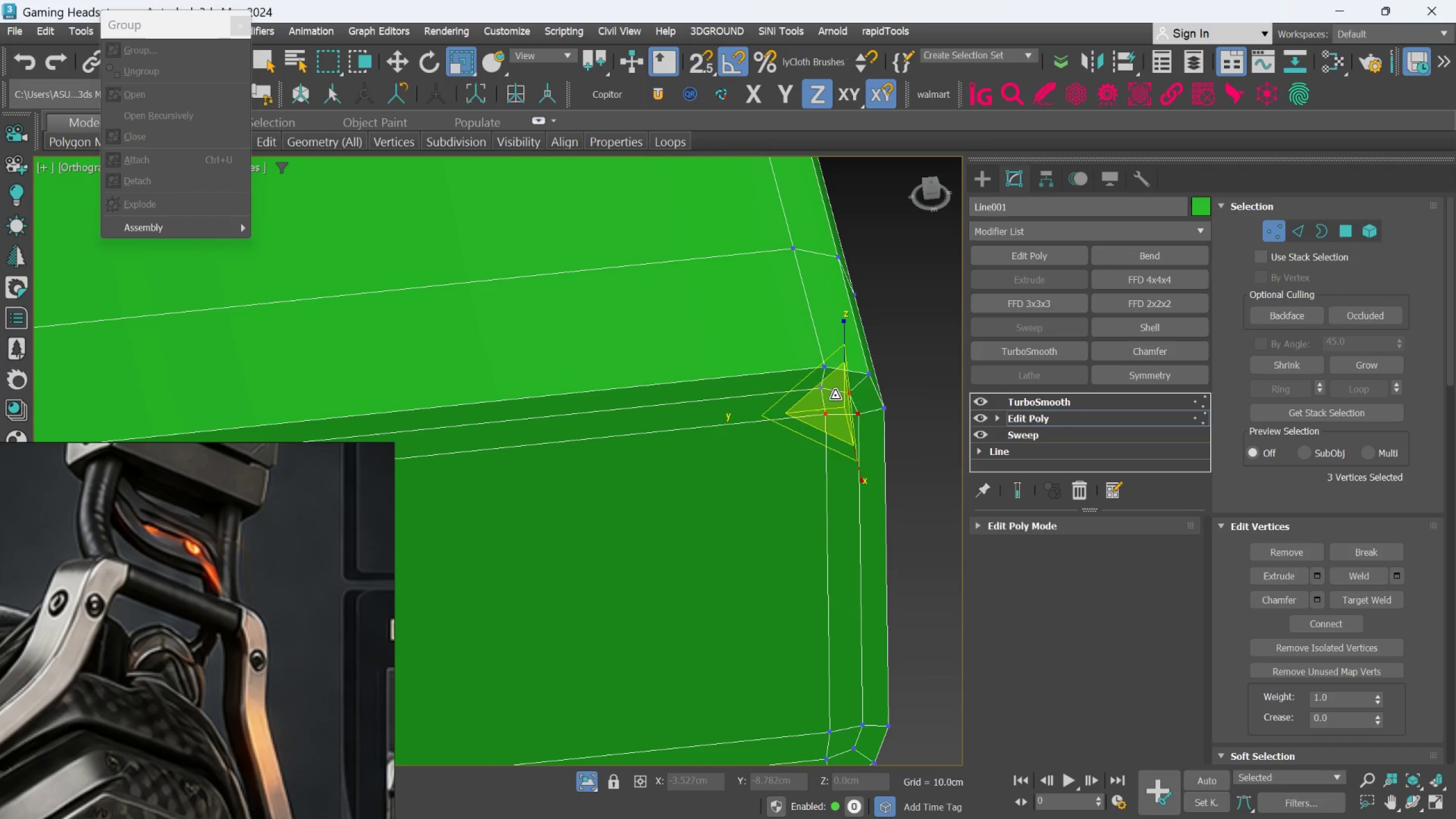 
hold_key(key=ControlLeft, duration=0.69)
left_click([832, 393])
 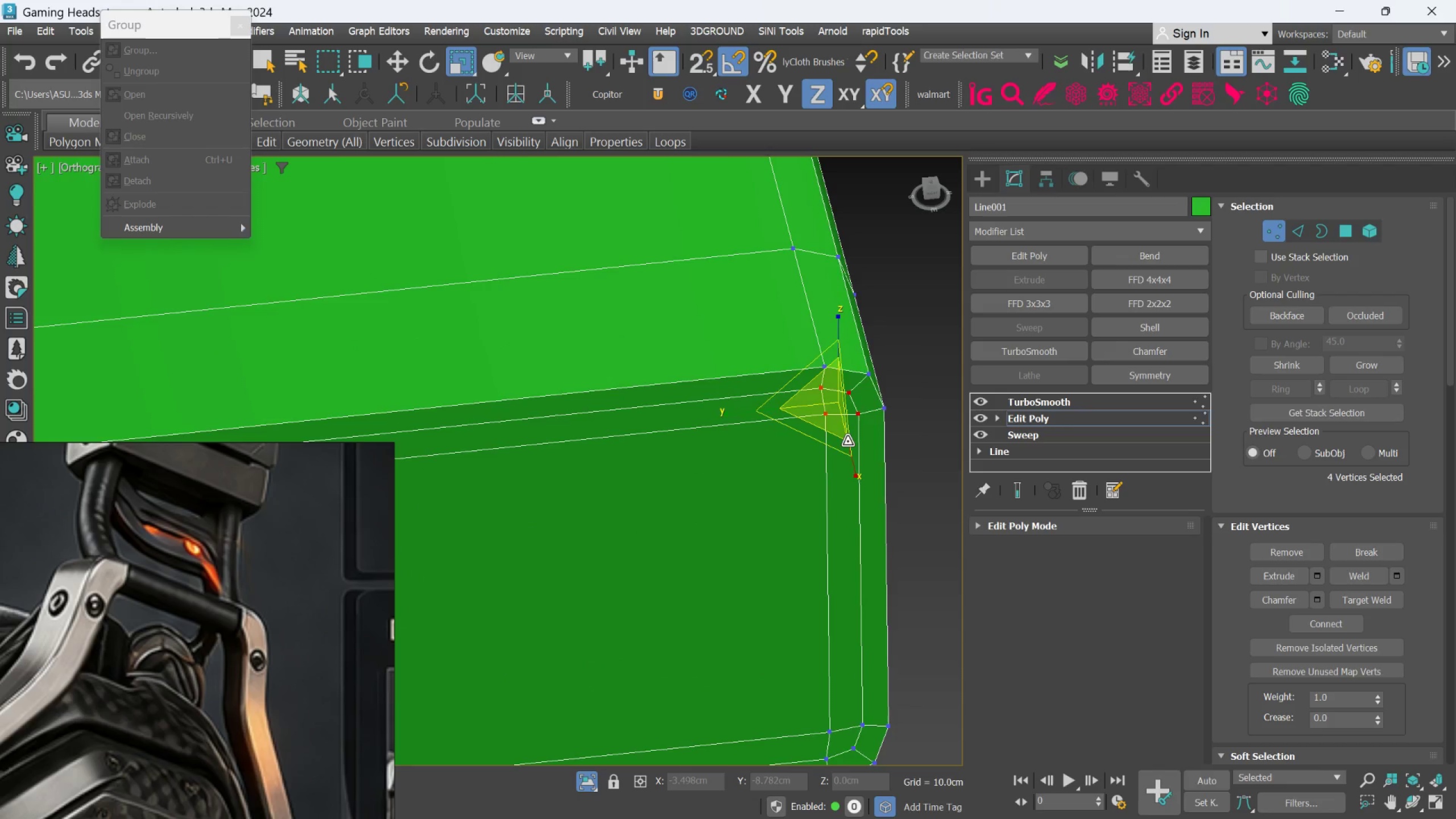 
middle_click([844, 481])
 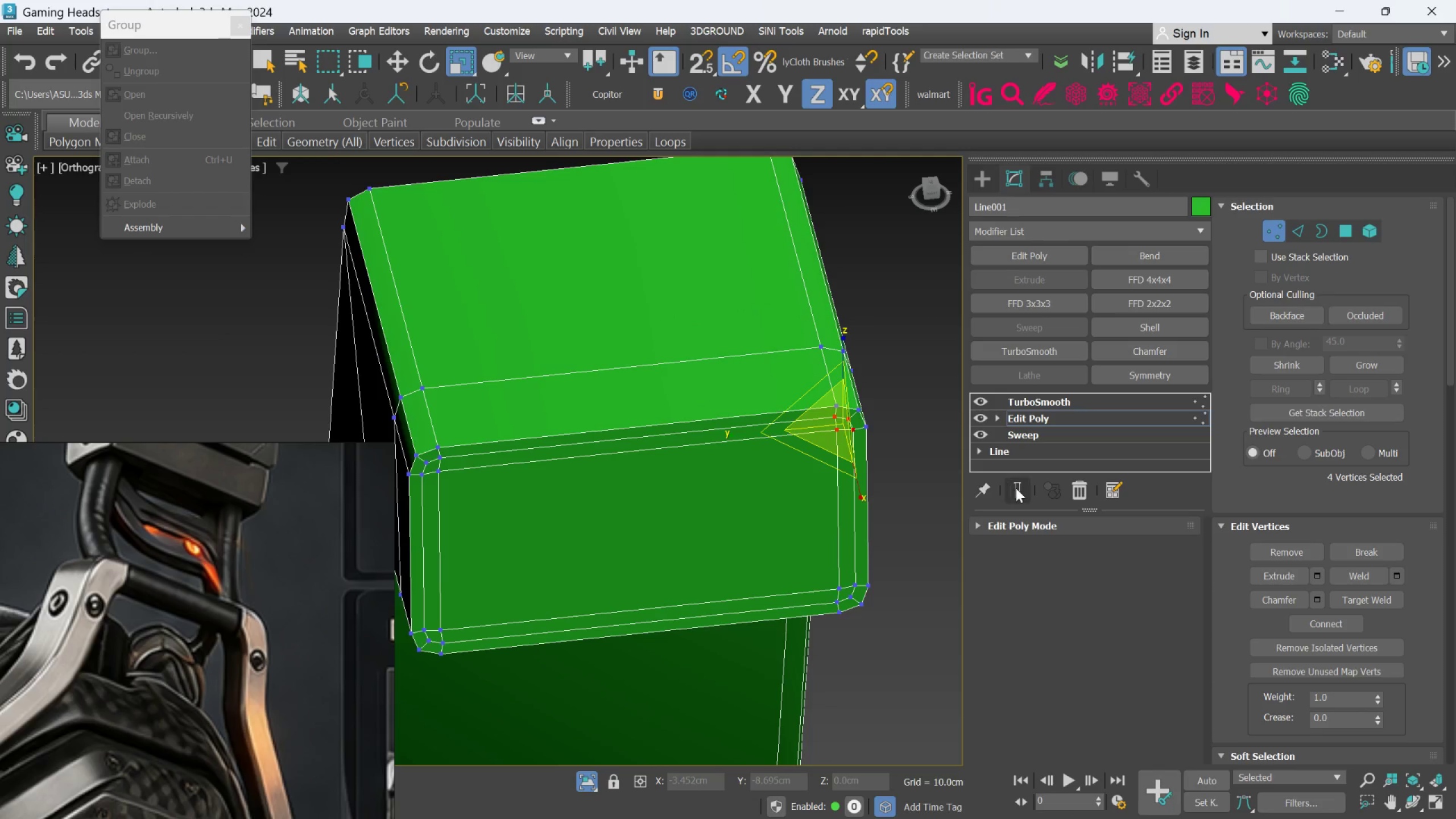 
scroll: coordinate [849, 446], scroll_direction: down, amount: 2.0
 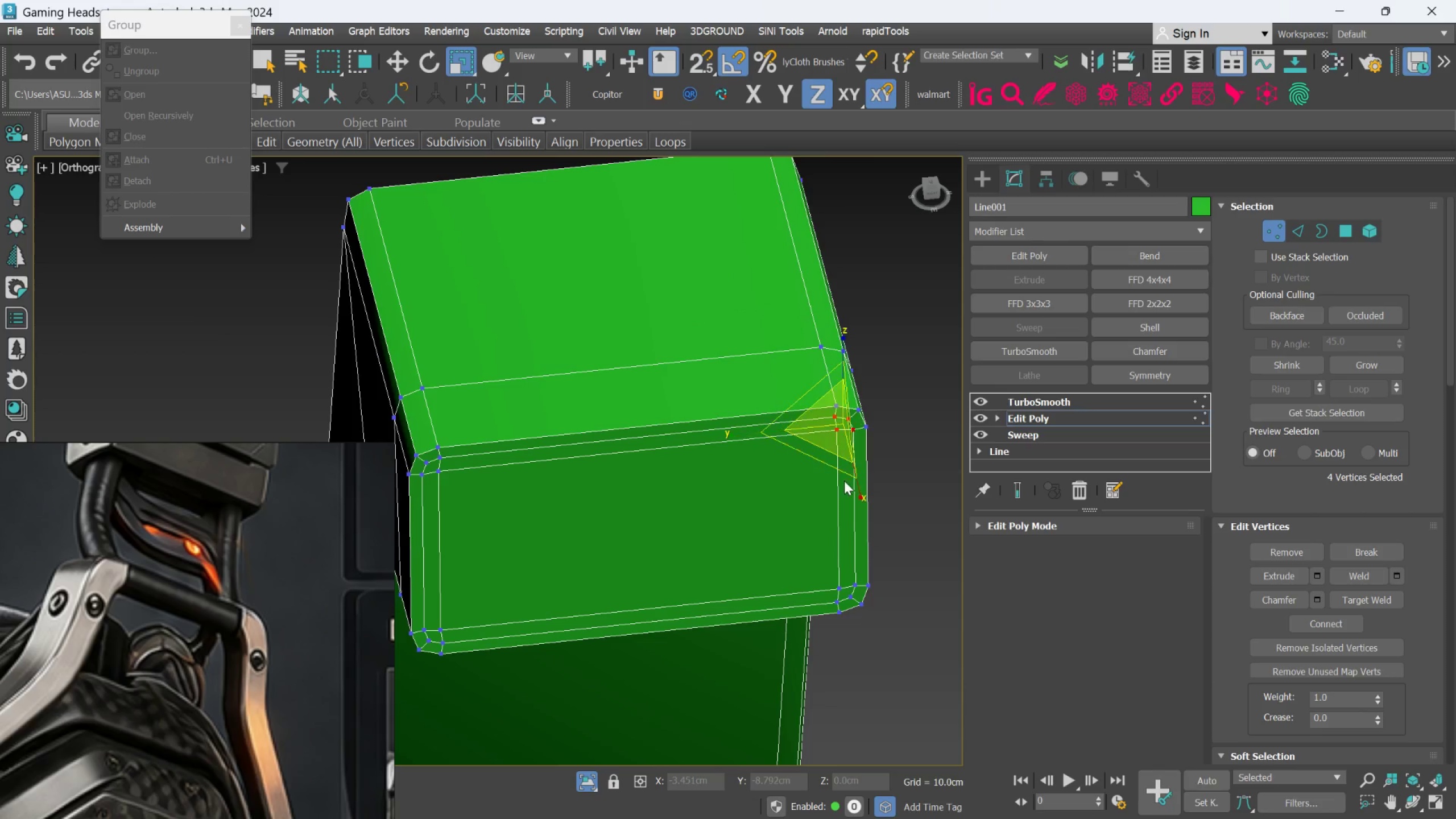 
left_click([1016, 489])
 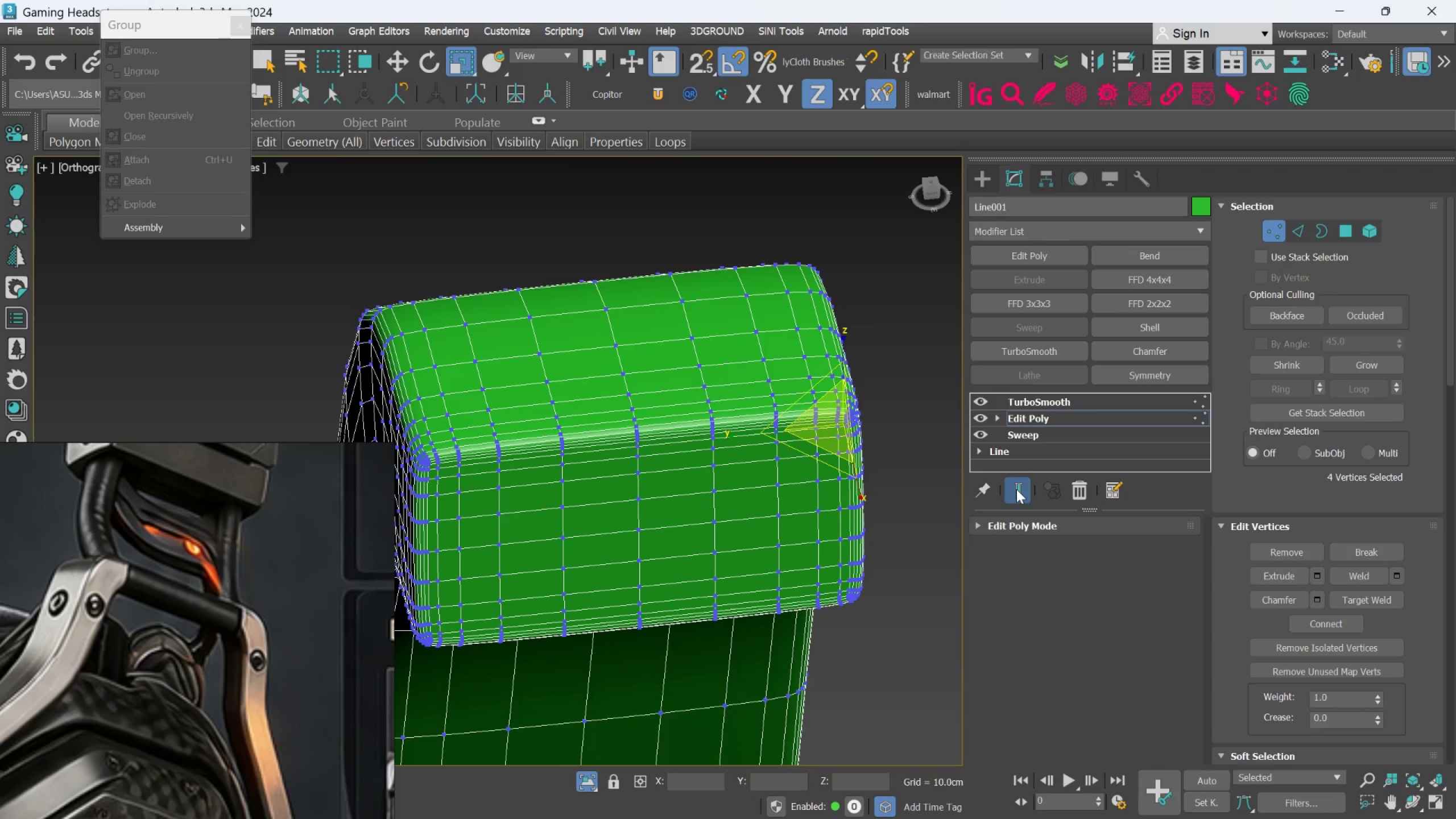 
left_click([1016, 489])
 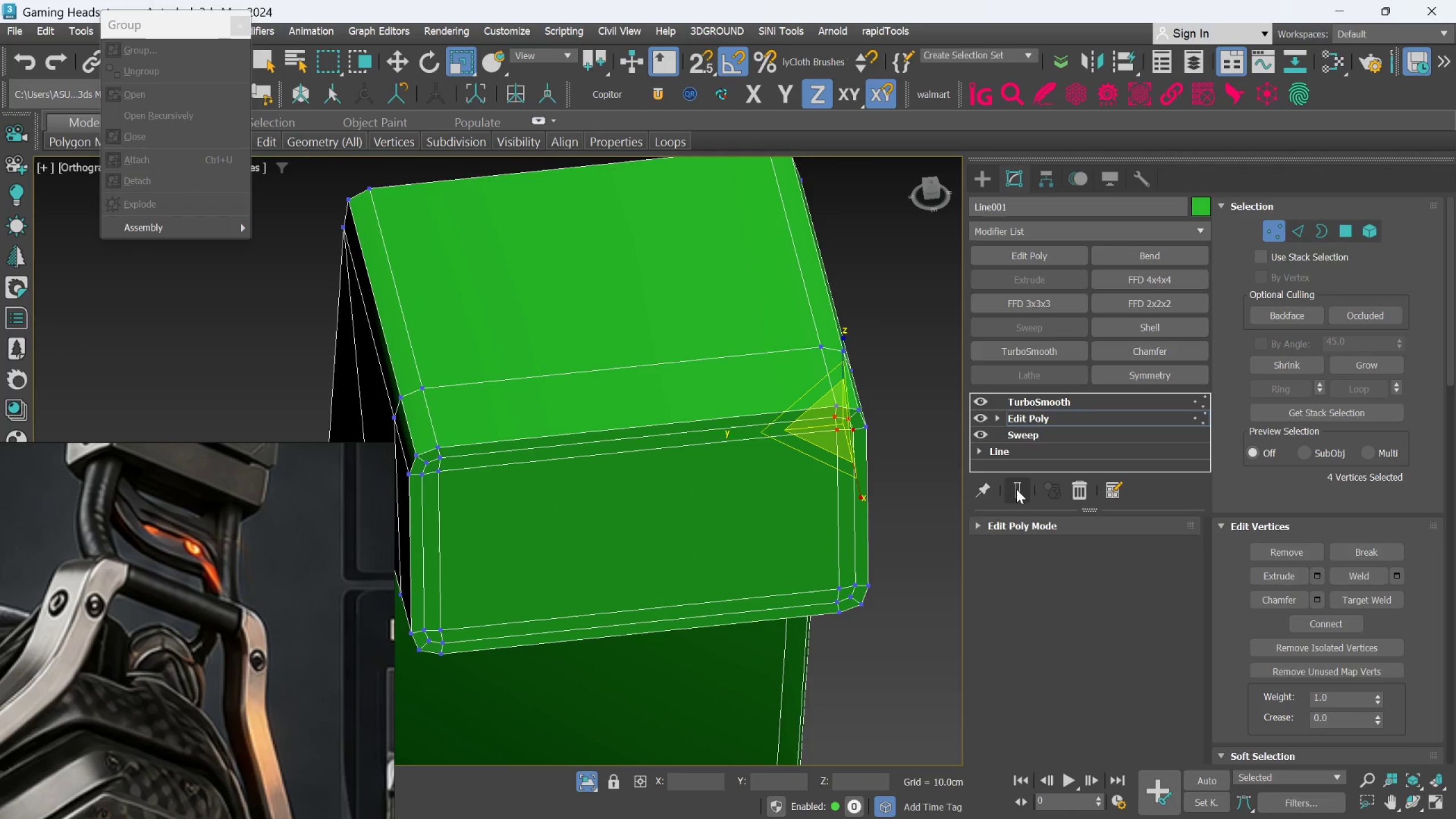 
key(Control+Z)
 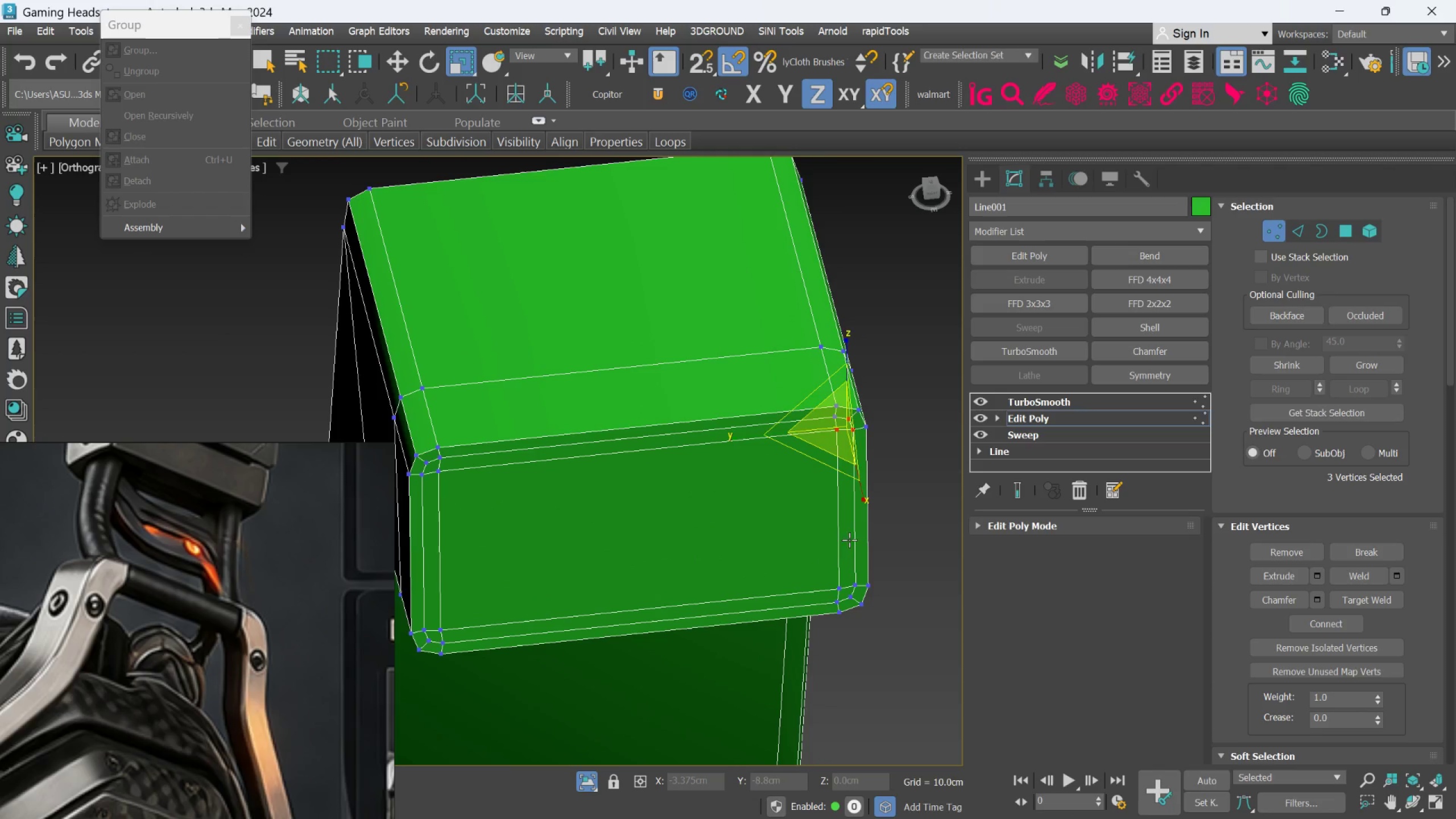 
key(Control+Z)
 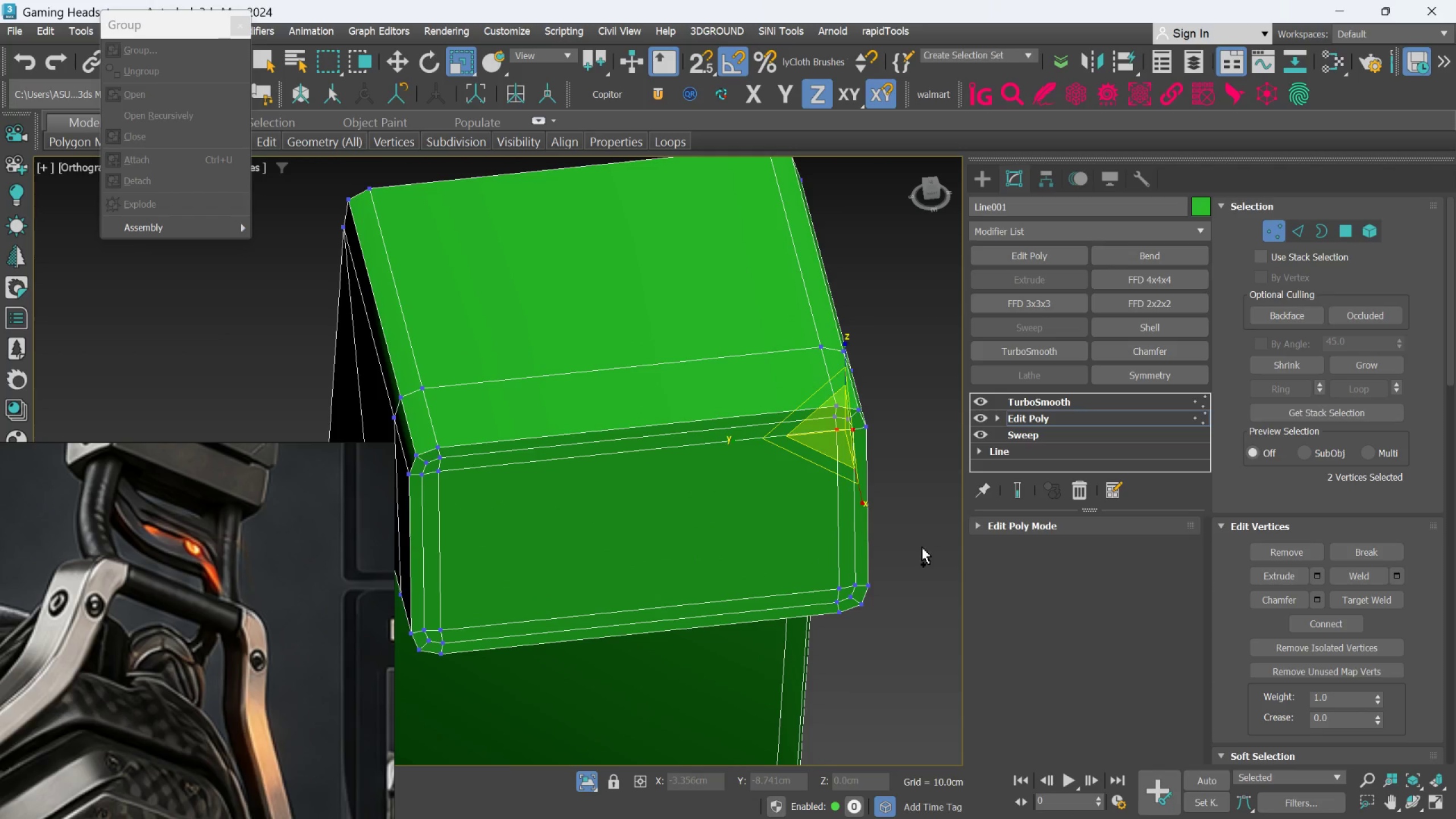 
key(Control+Z)
 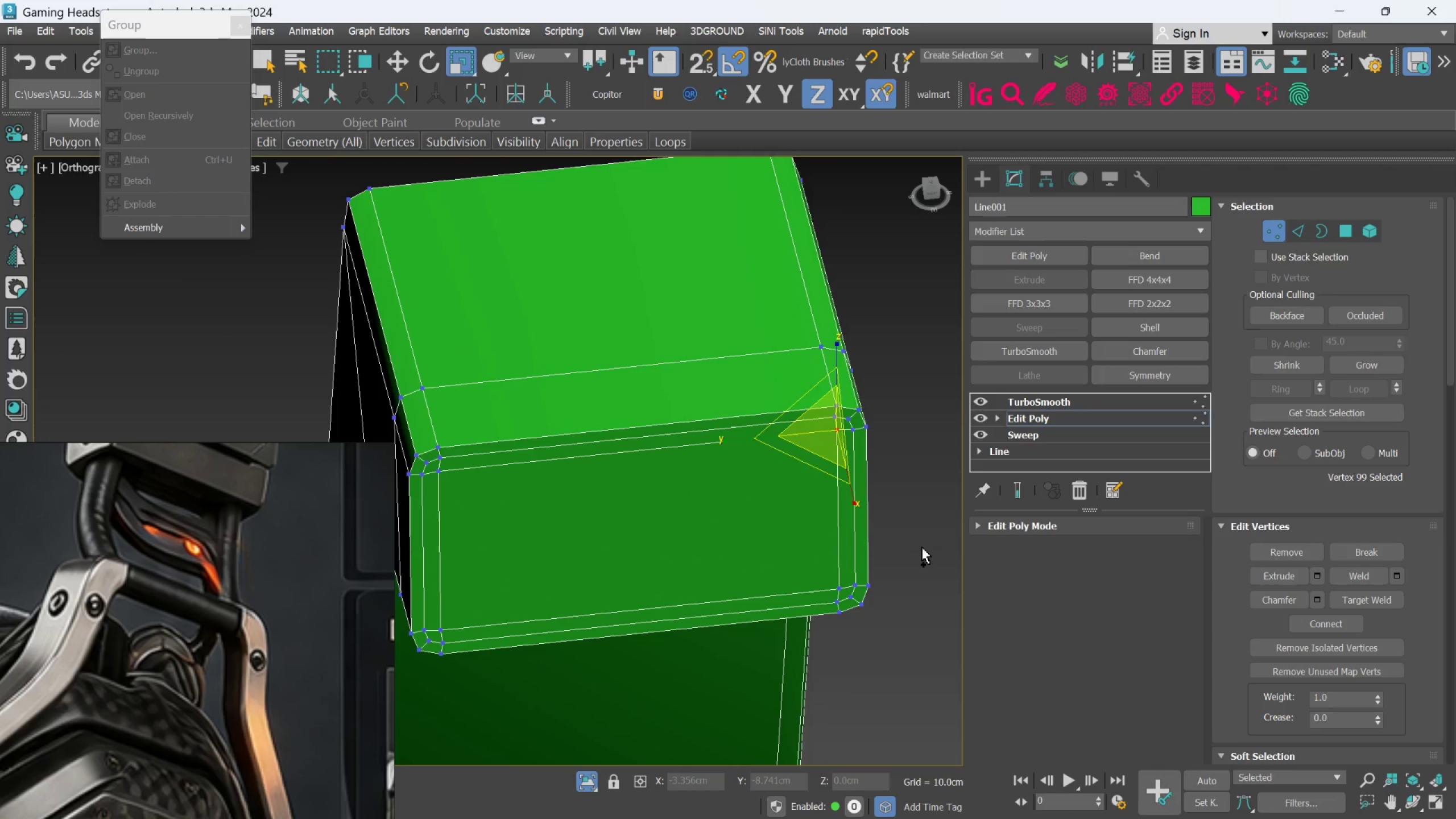 
key(Control+Z)
 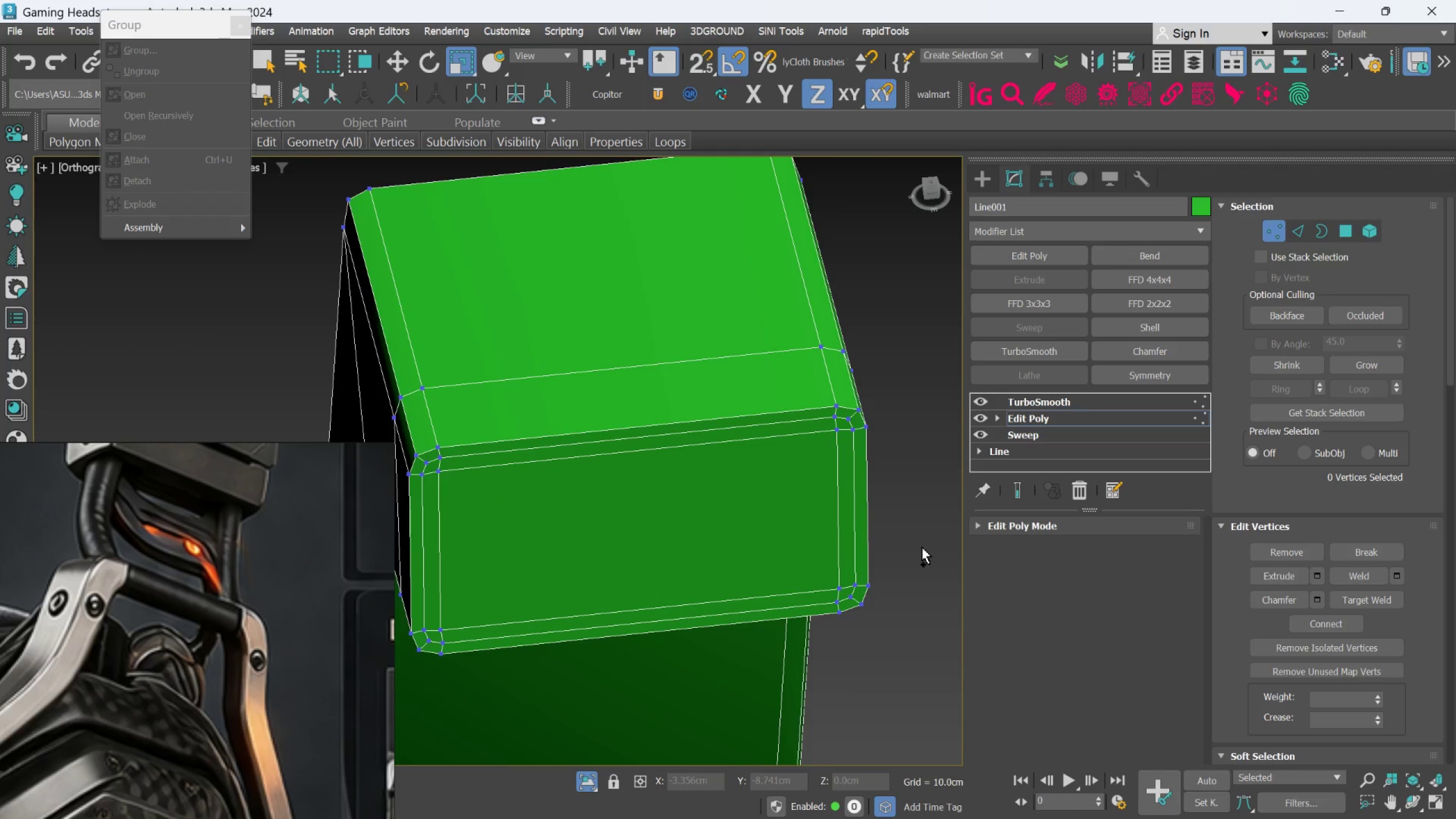 
key(Control+Z)
 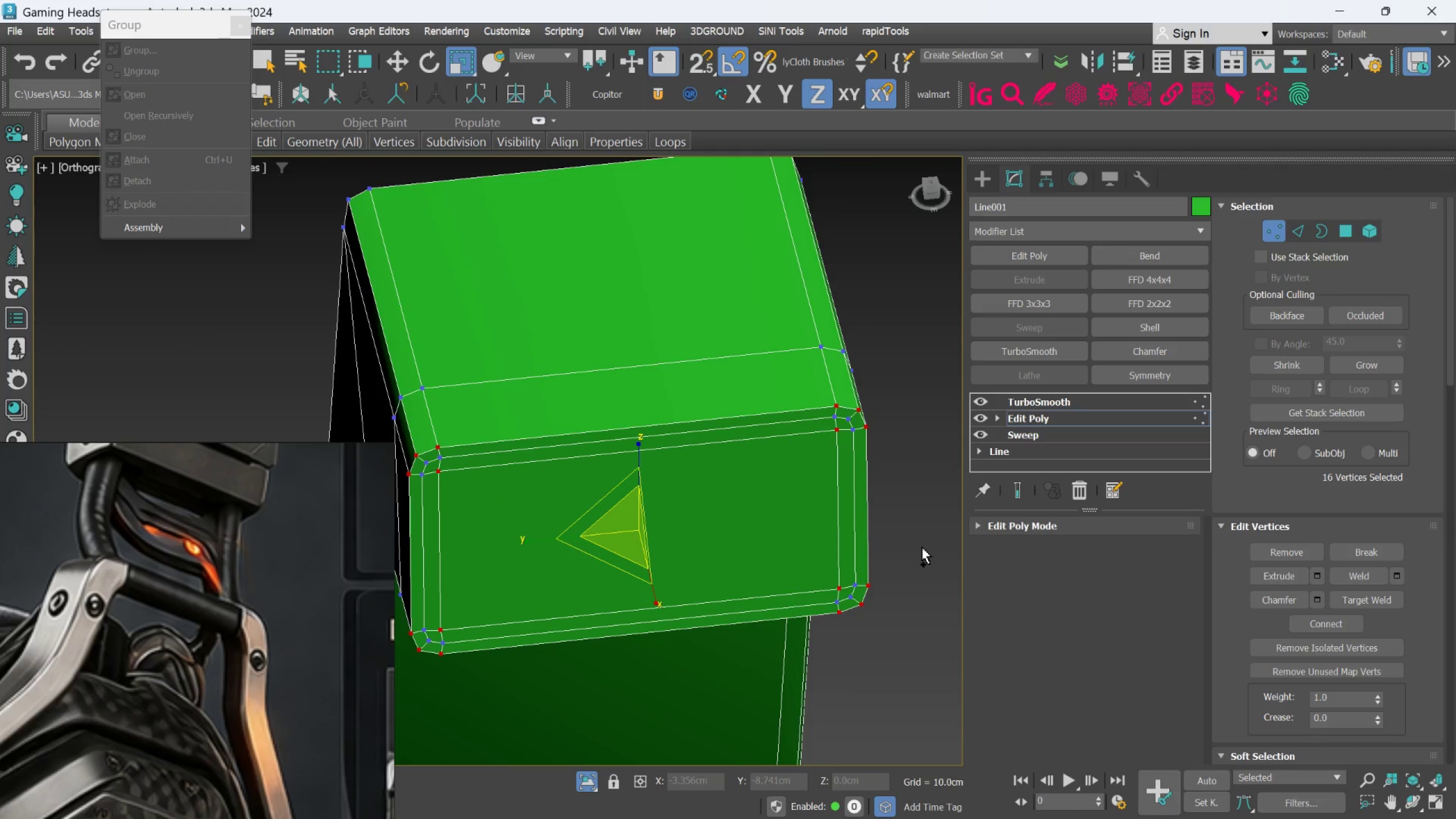 
key(Control+Z)
 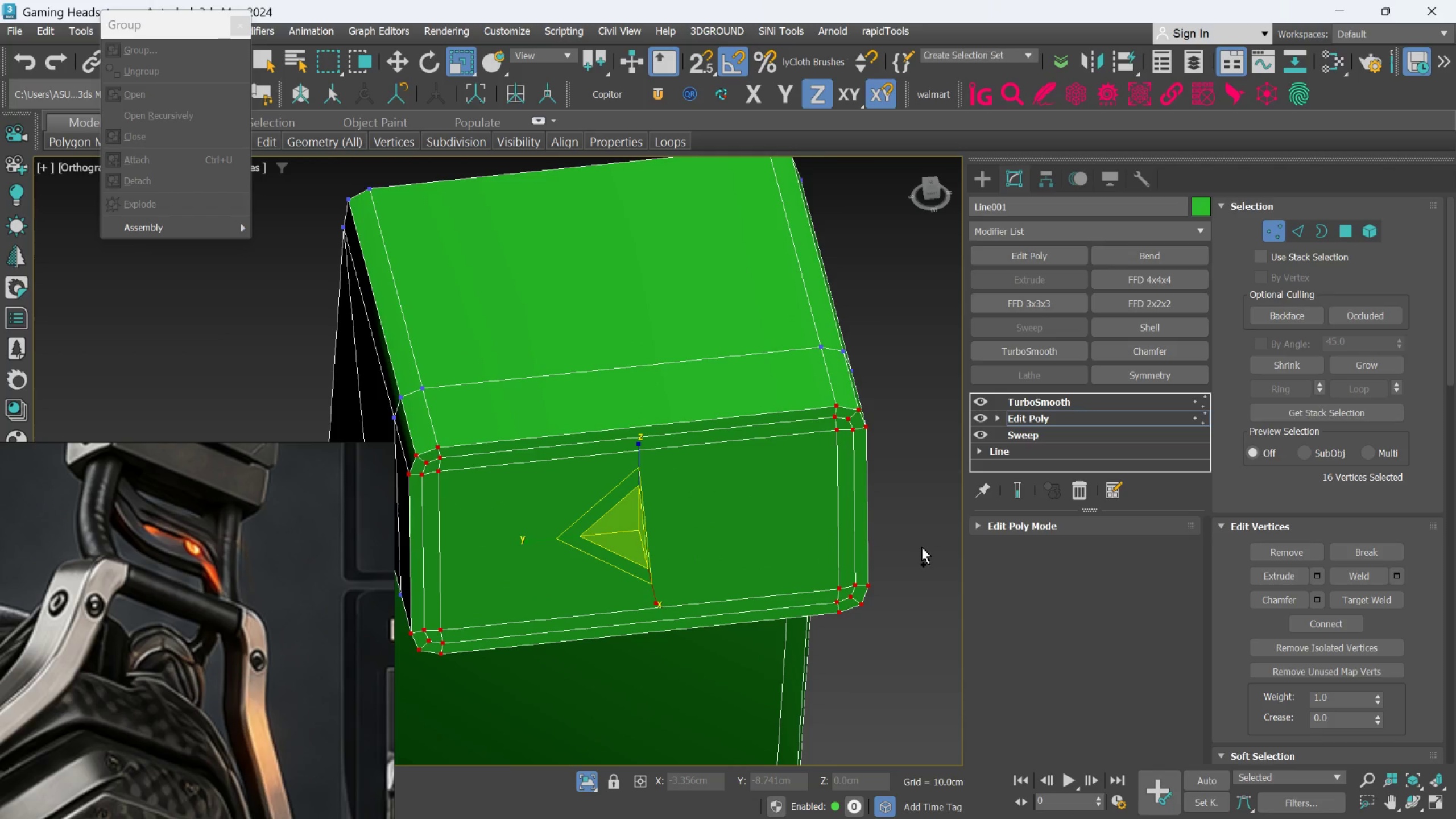 
key(Control+Z)
 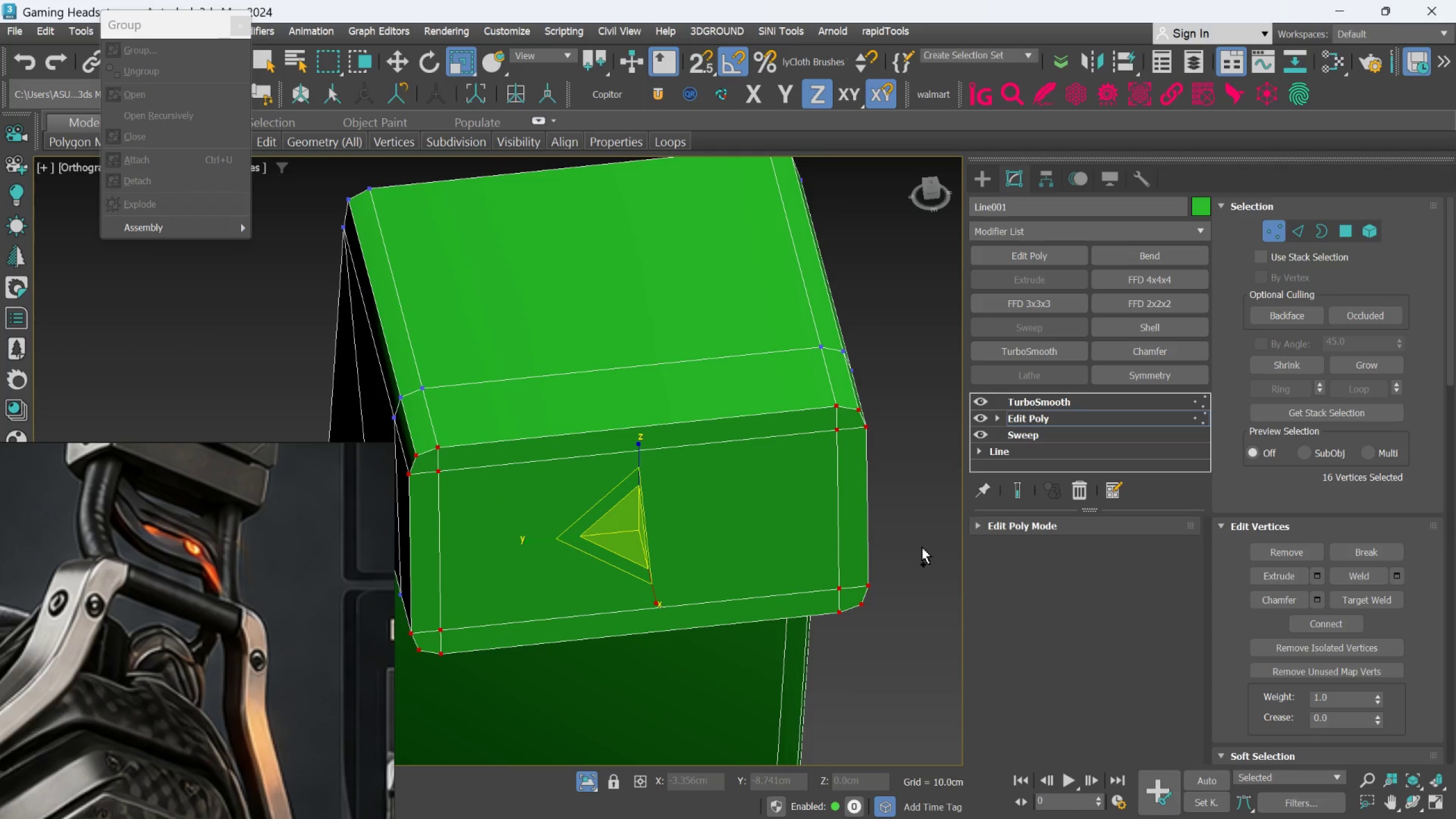 
key(Control+Z)
 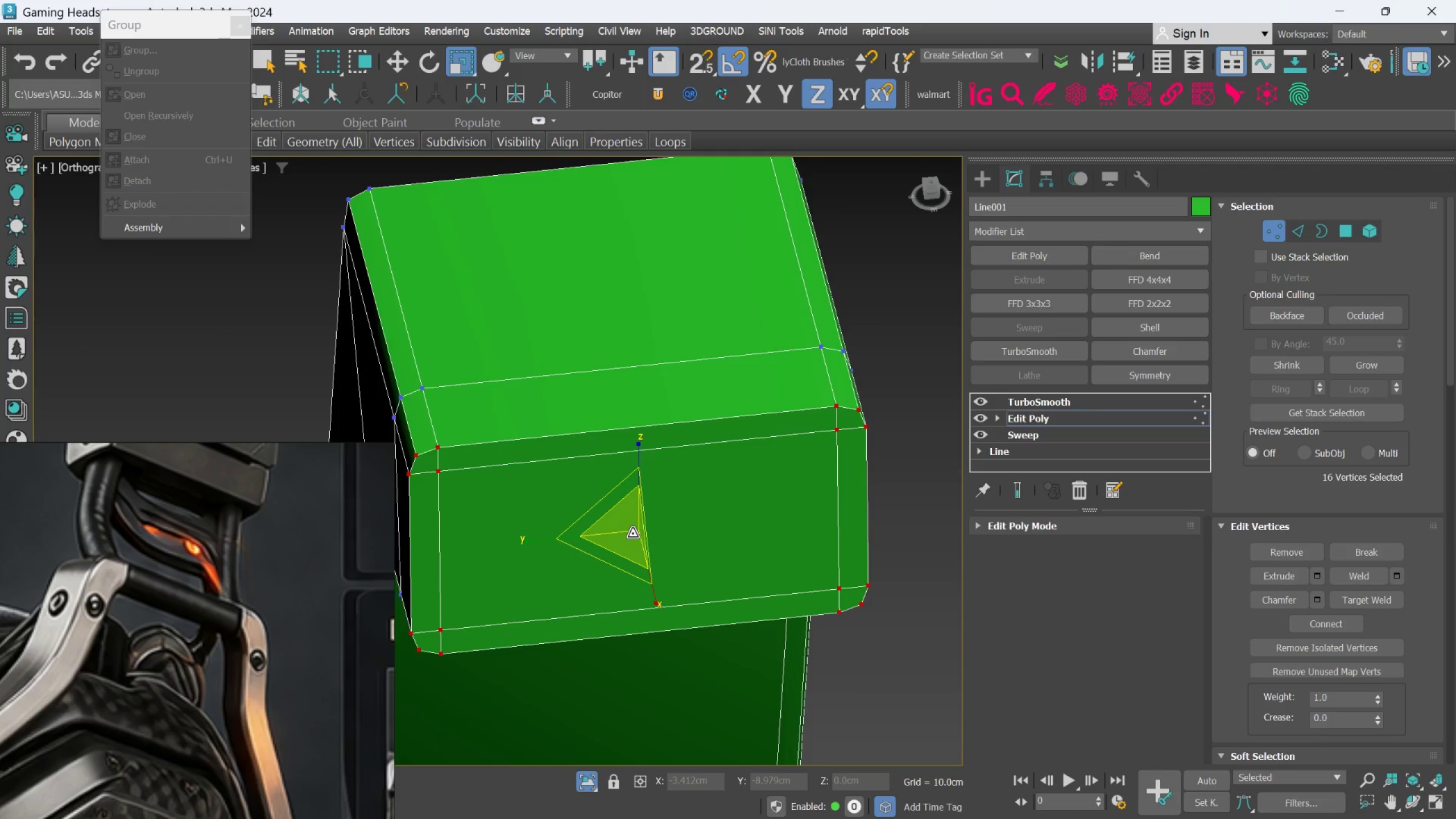 
hold_key(key=ShiftLeft, duration=0.7)
 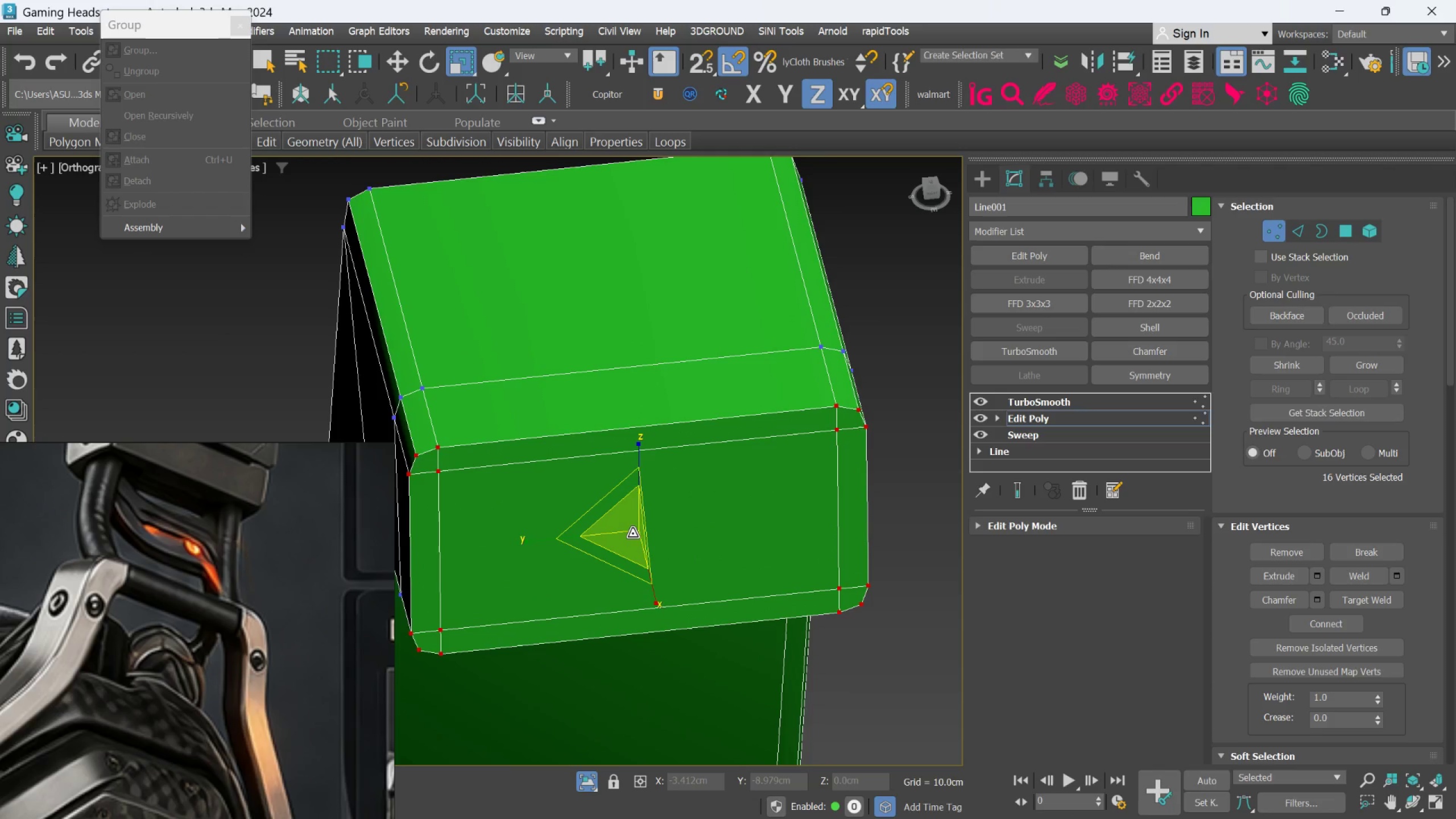 
left_click([632, 533])
 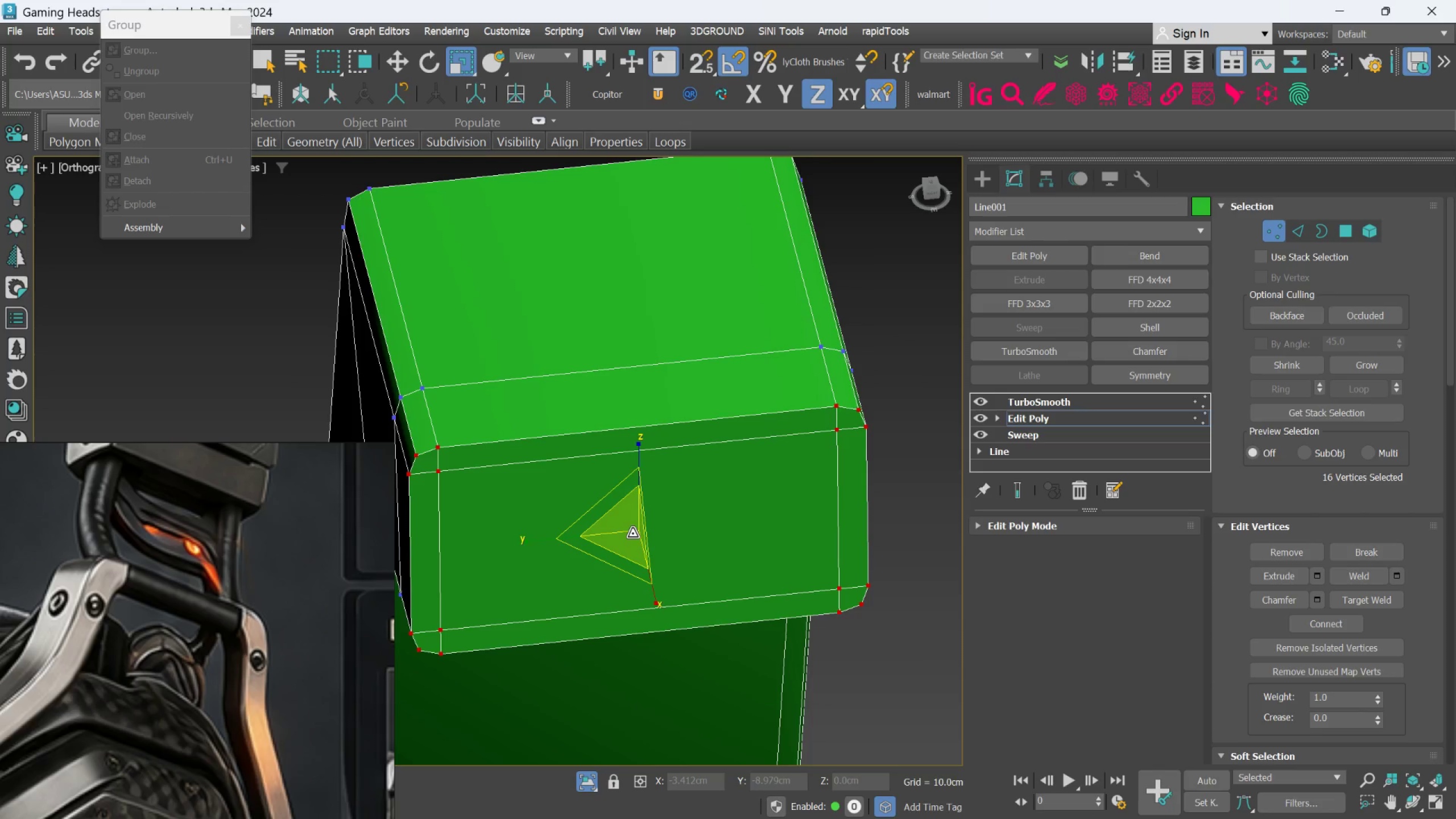 
left_click_drag(start_coordinate=[632, 533], to_coordinate=[635, 535])
 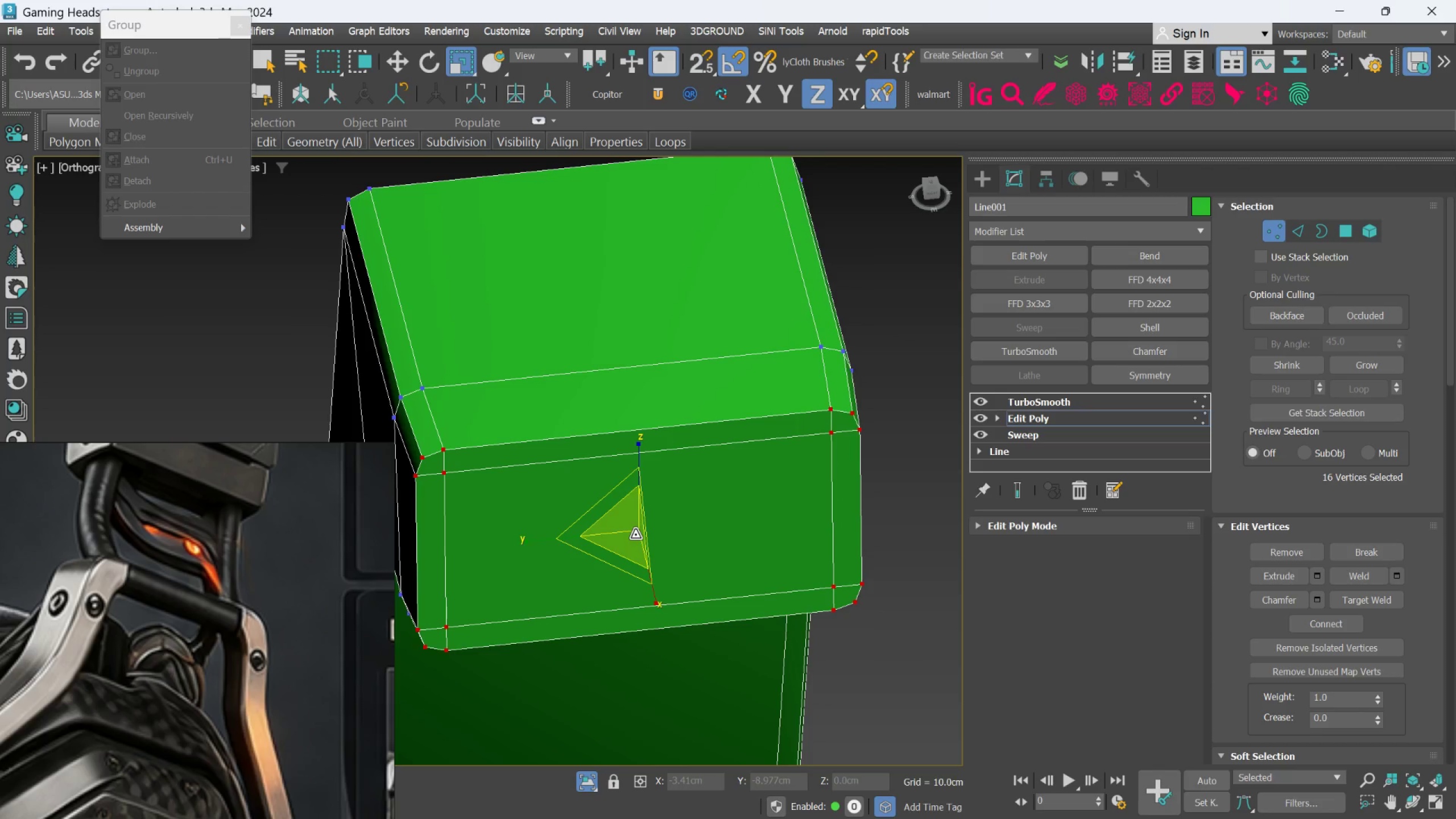 
left_click_drag(start_coordinate=[635, 535], to_coordinate=[635, 539])
 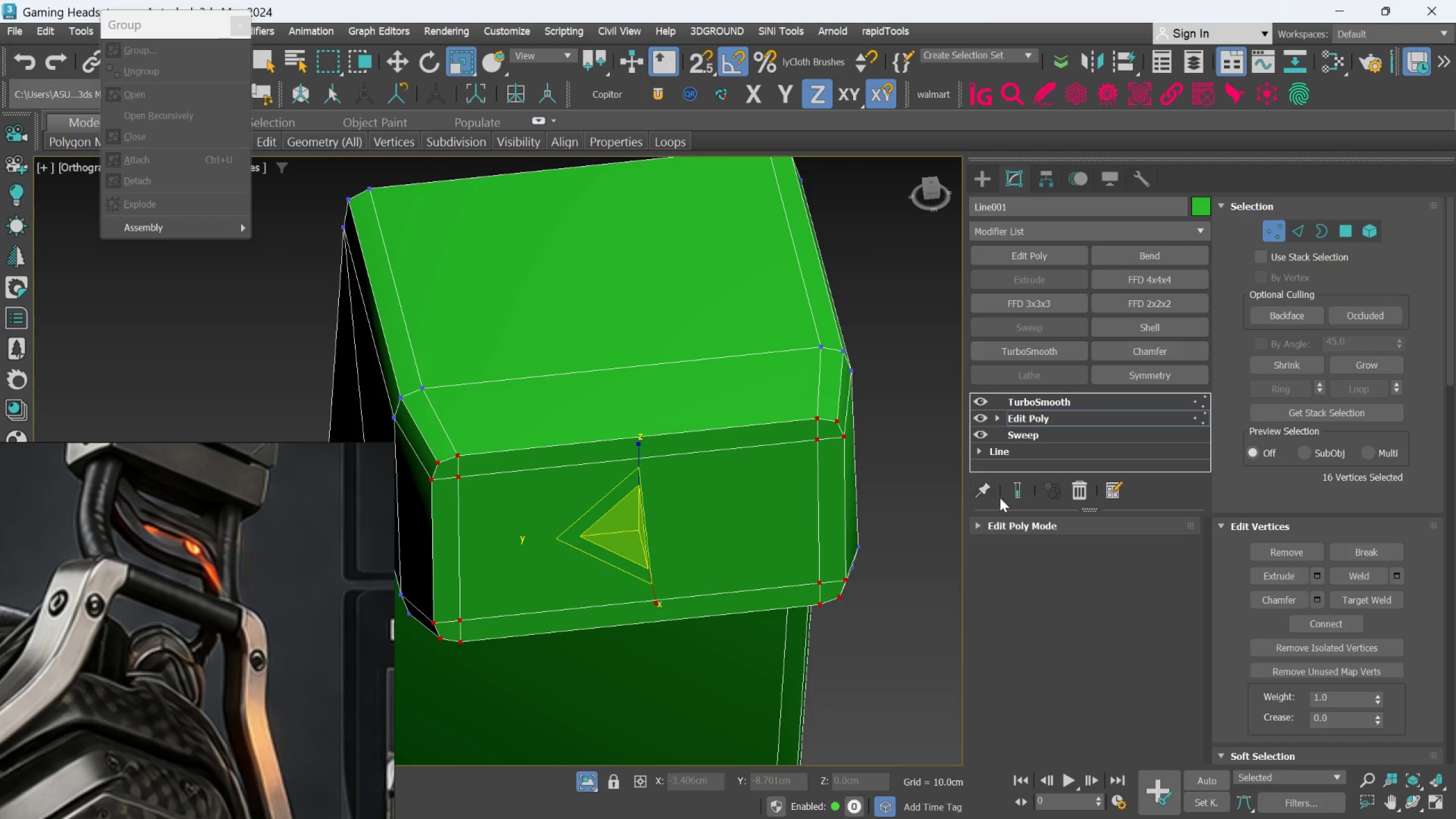 
left_click([1016, 493])
 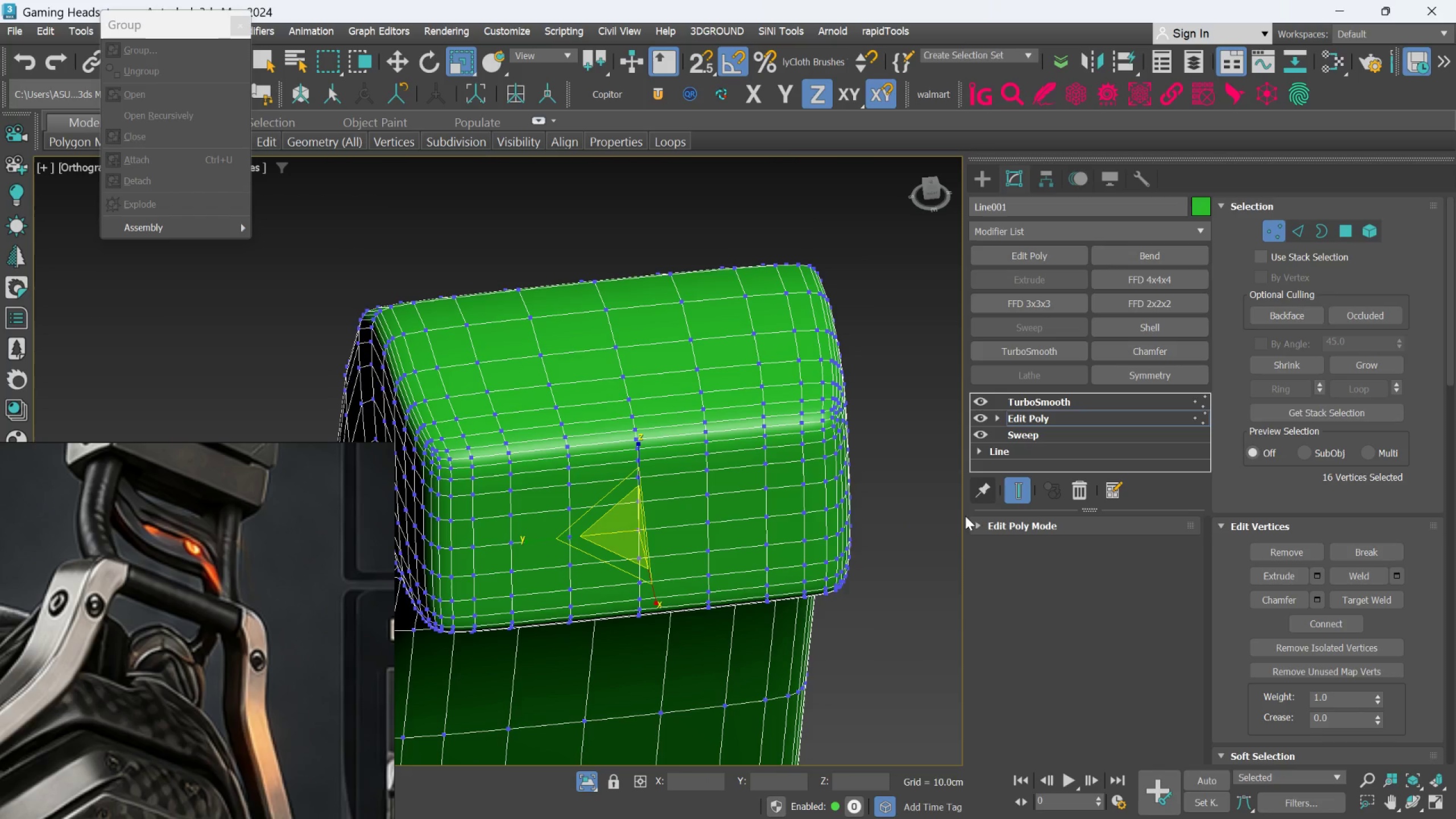 
hold_key(key=AltLeft, duration=1.06)
 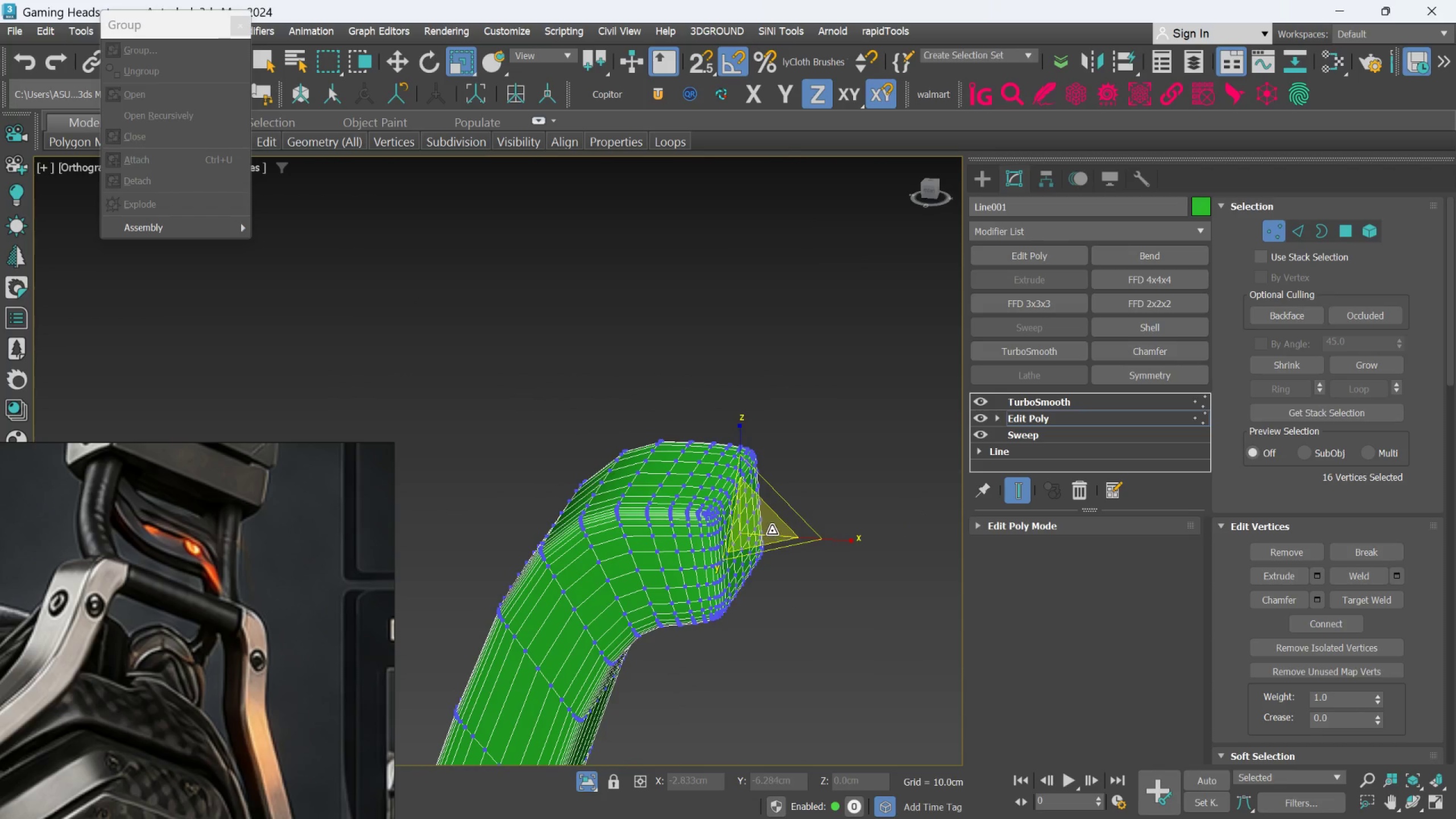 
scroll: coordinate [841, 536], scroll_direction: down, amount: 2.0
 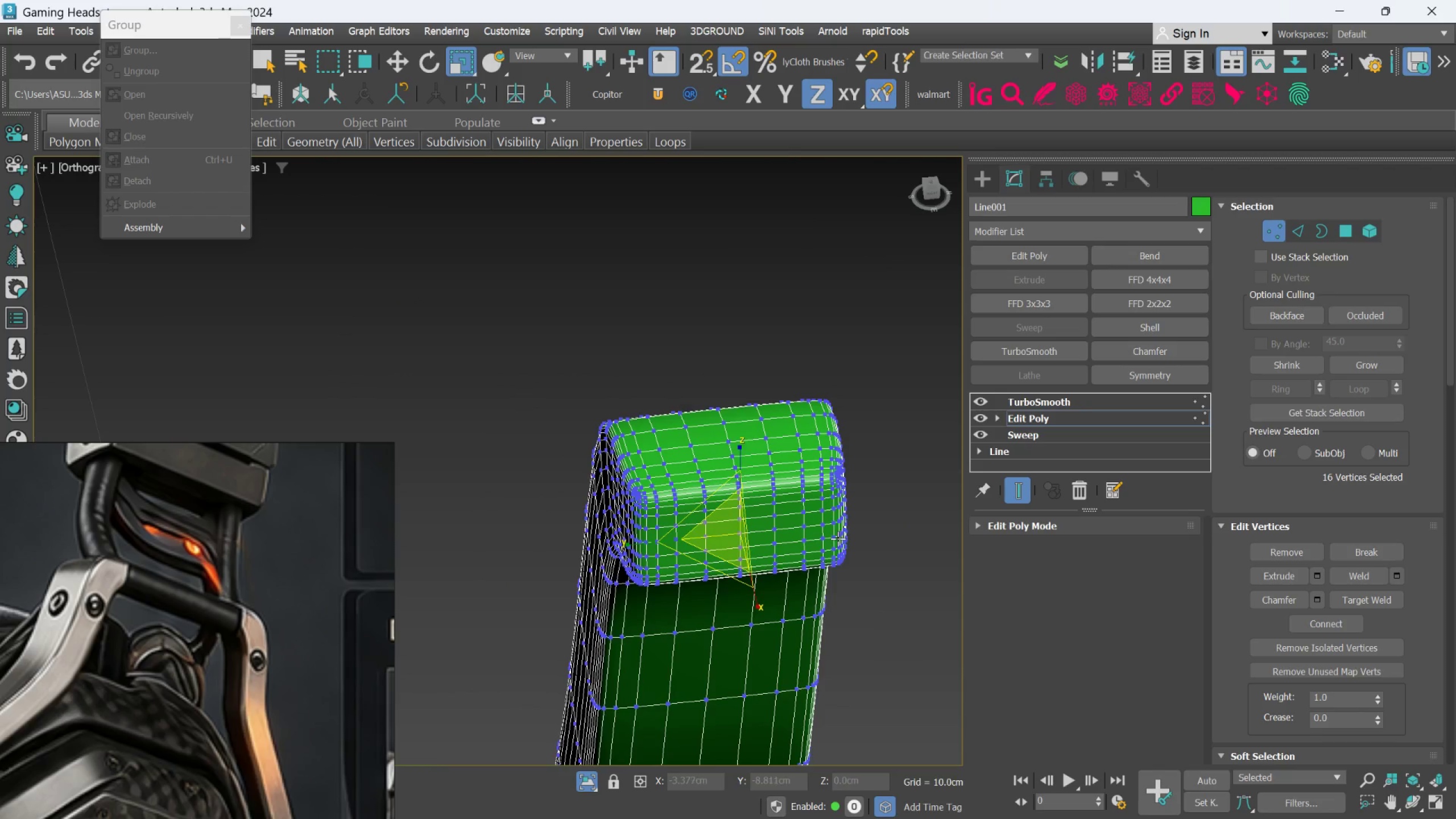 
left_click_drag(start_coordinate=[772, 531], to_coordinate=[773, 536])
 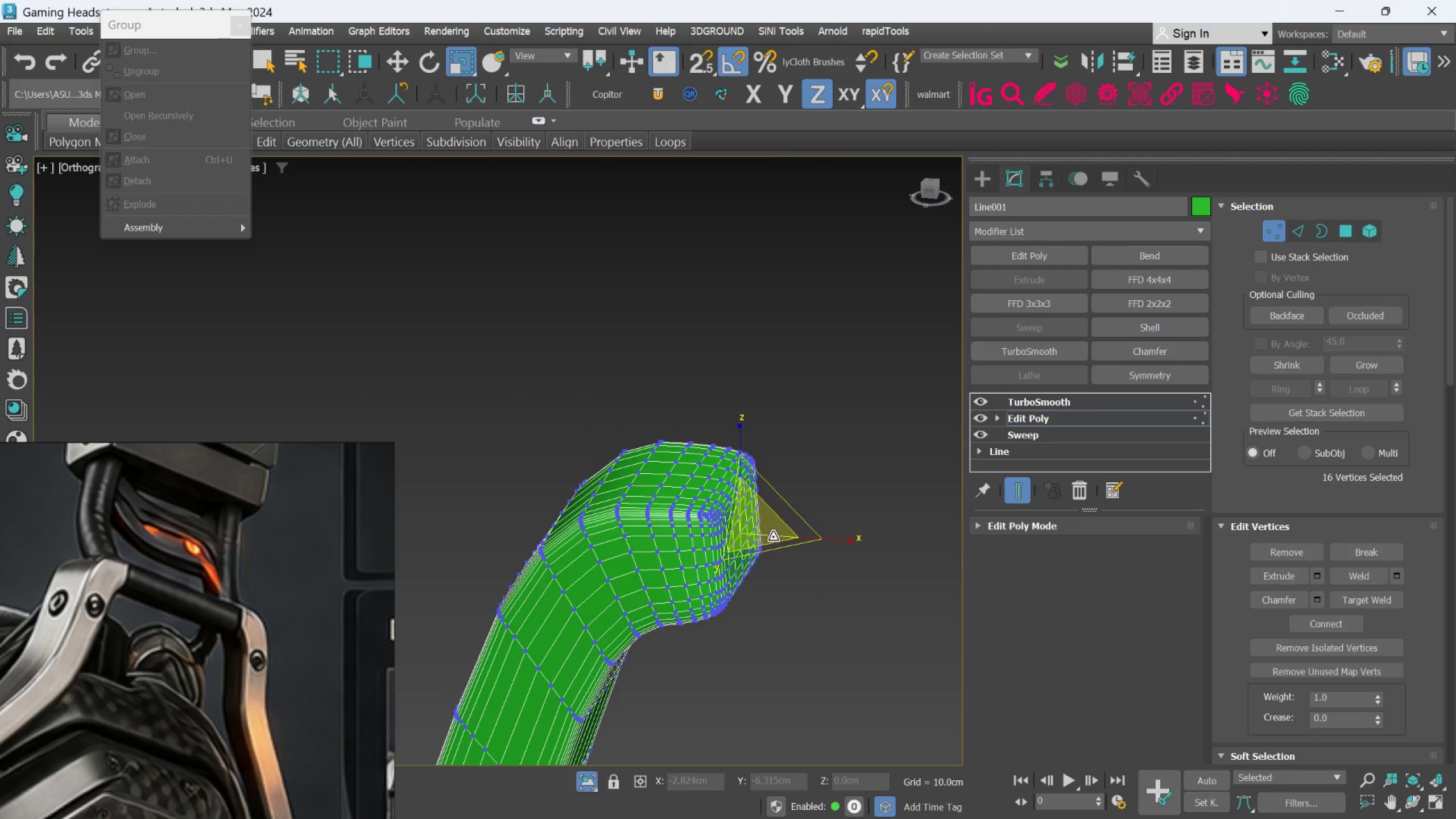 
hold_key(key=AltLeft, duration=0.98)
 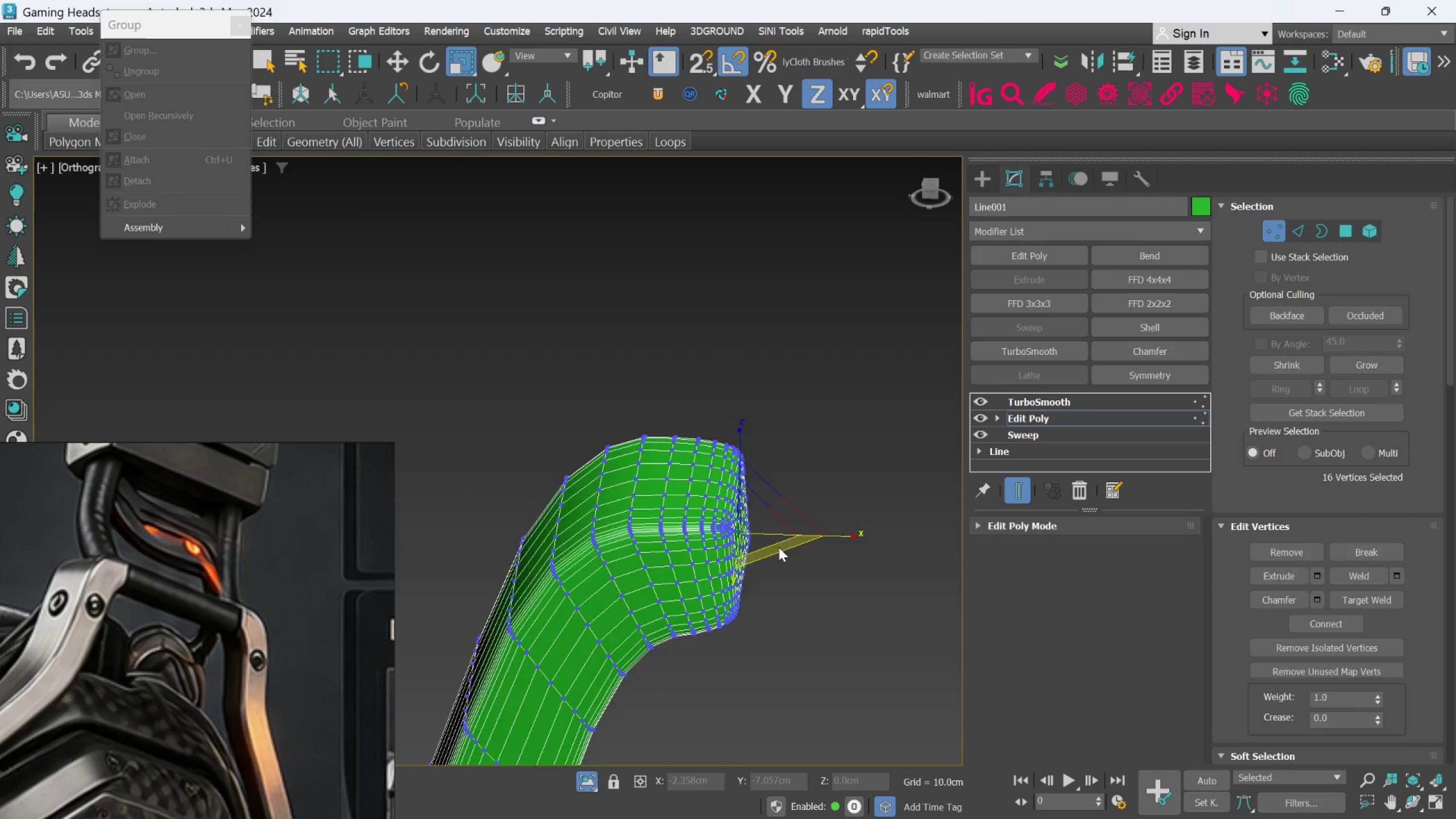 
scroll: coordinate [779, 547], scroll_direction: down, amount: 2.0
 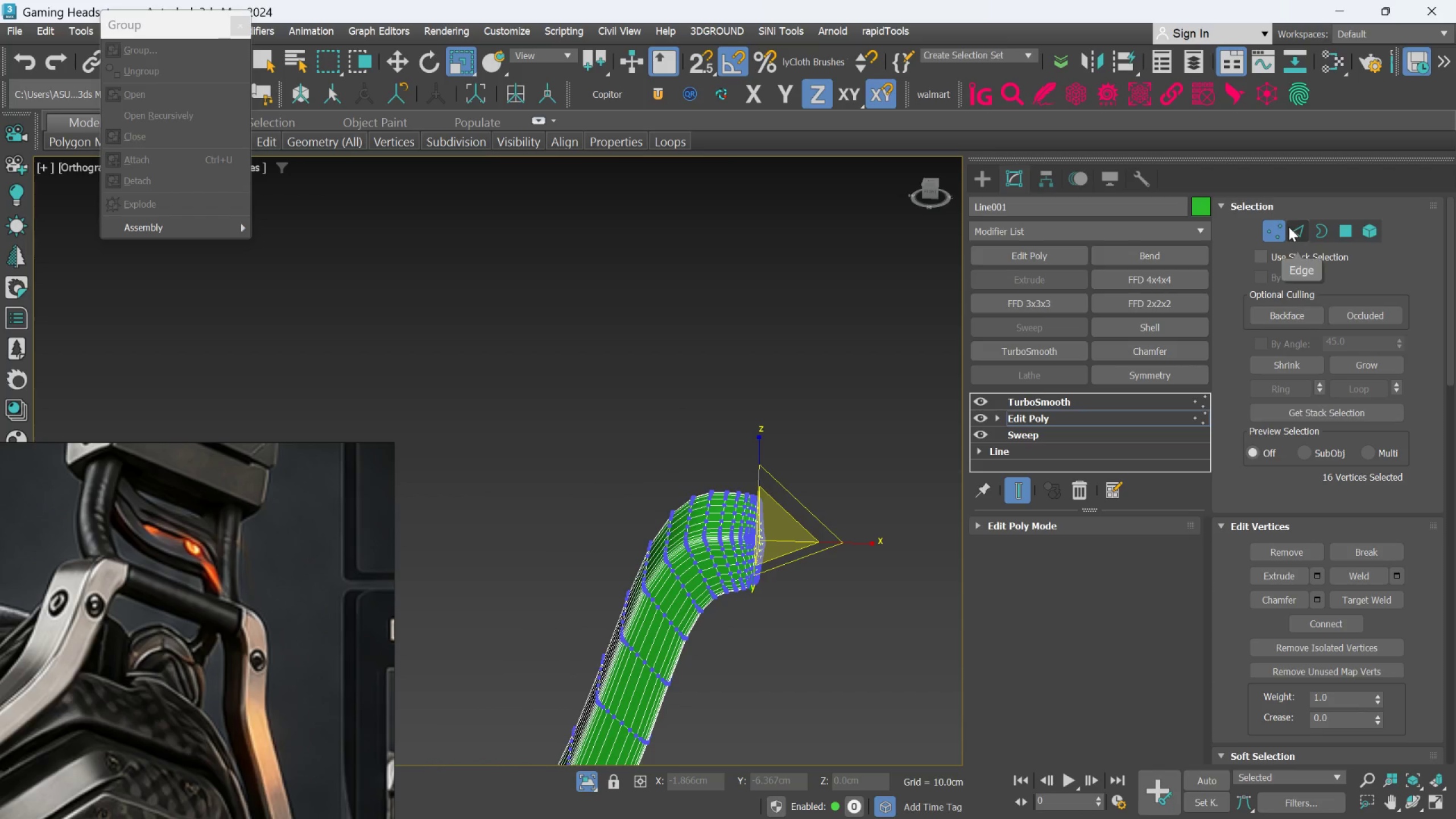 
left_click([1281, 230])
 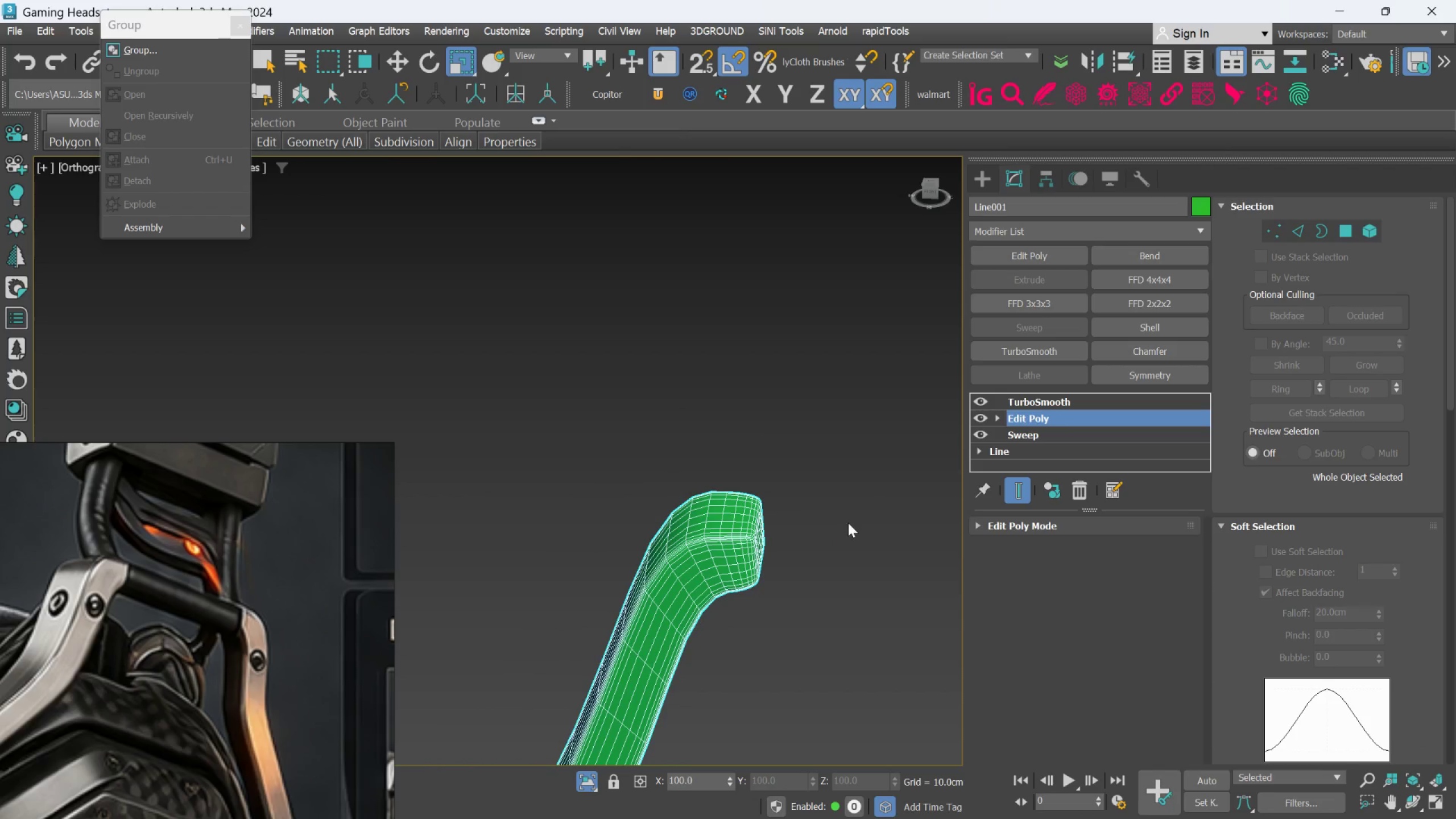 
key(Alt+AltLeft)
 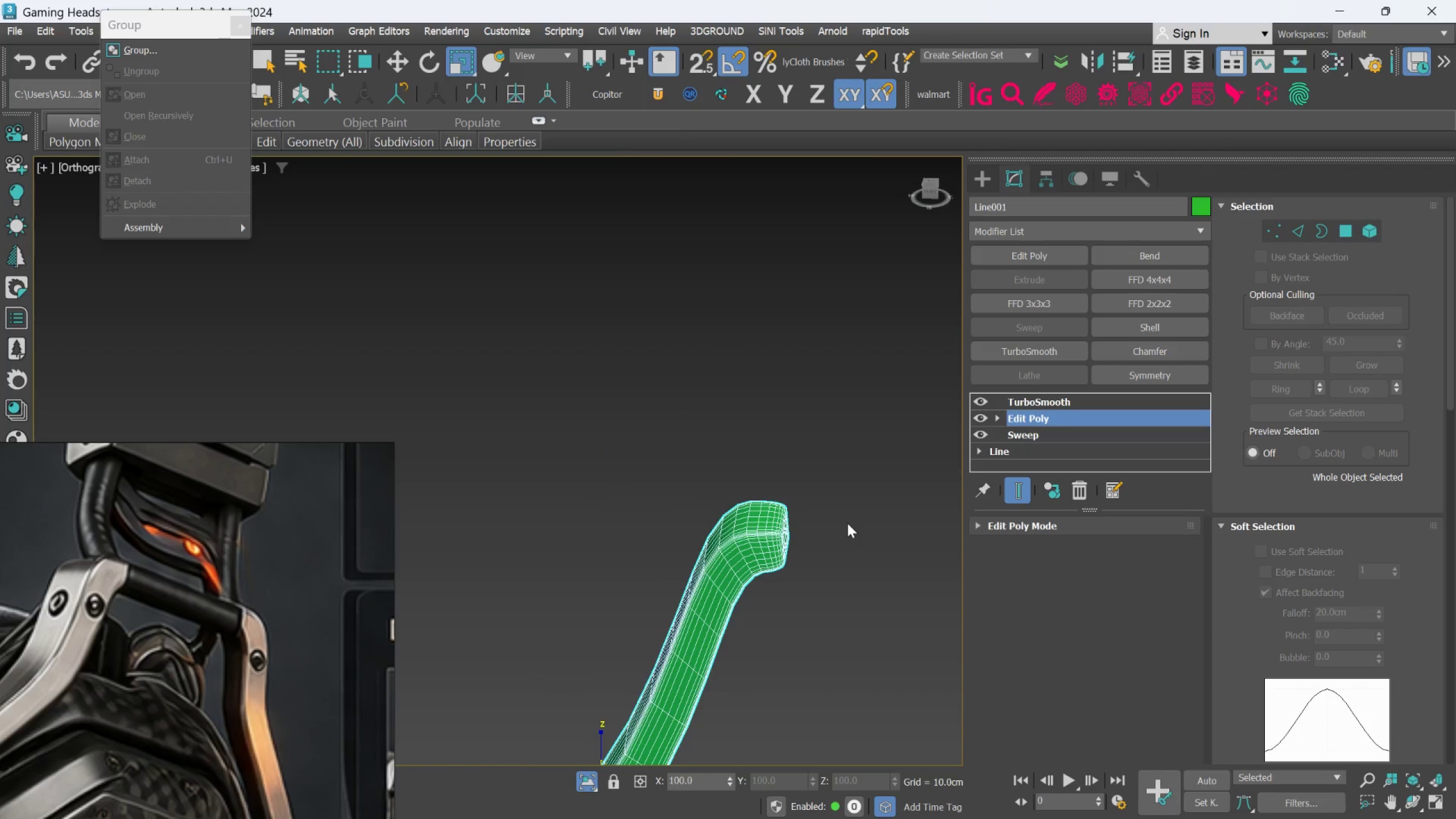 
key(Alt+AltLeft)
 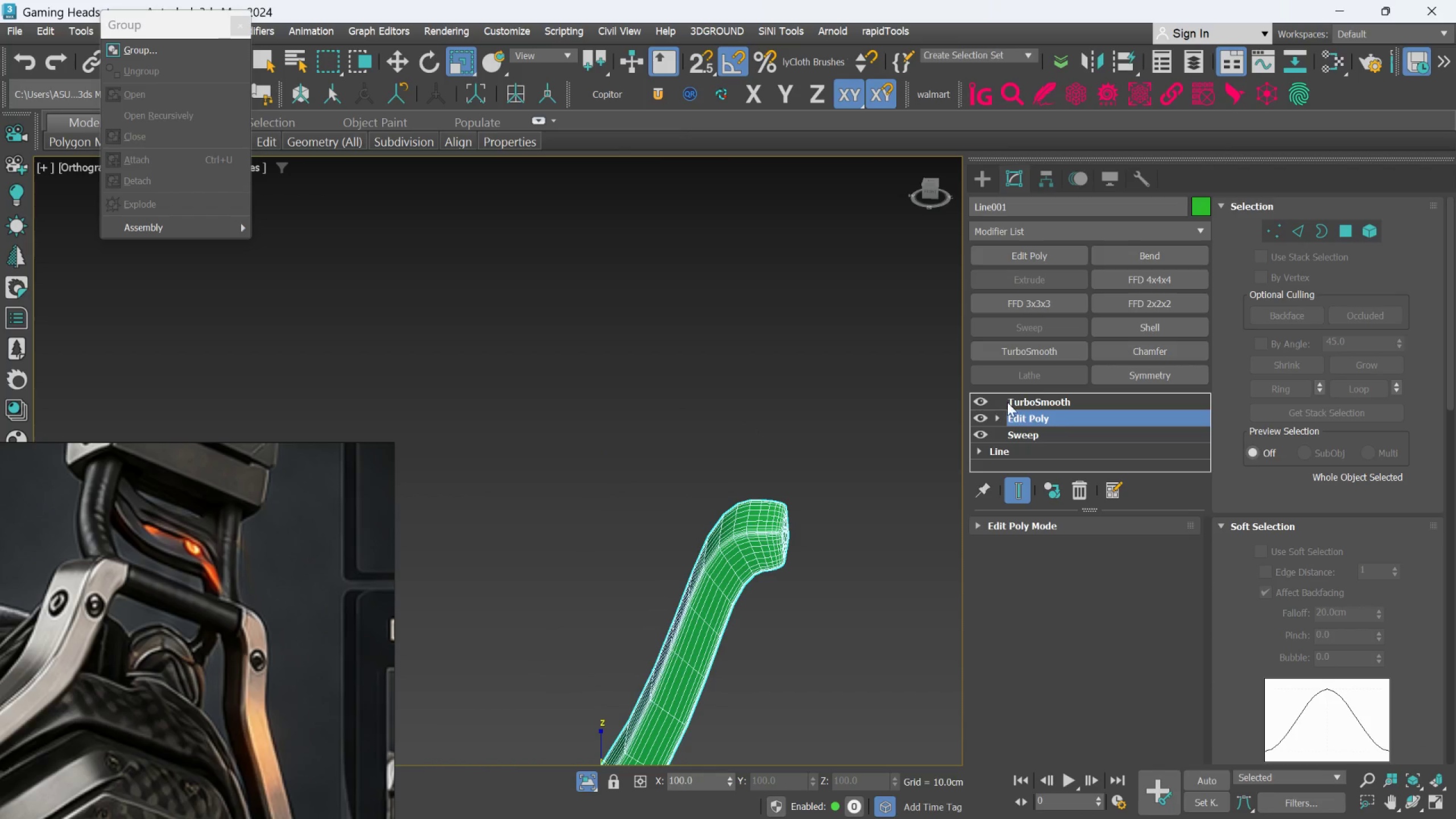 
scroll: coordinate [847, 523], scroll_direction: down, amount: 1.0
 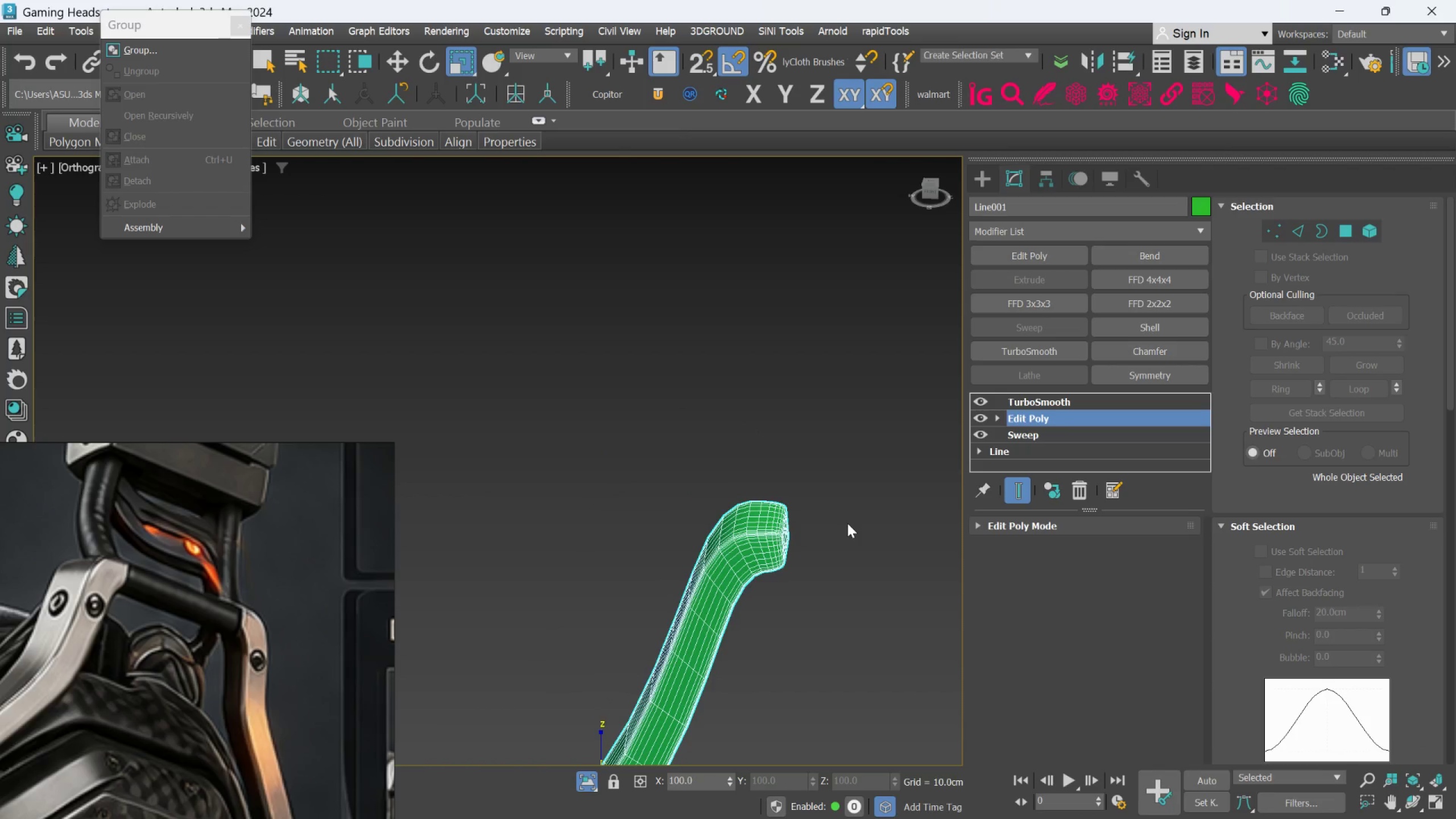 
left_click([1012, 401])
 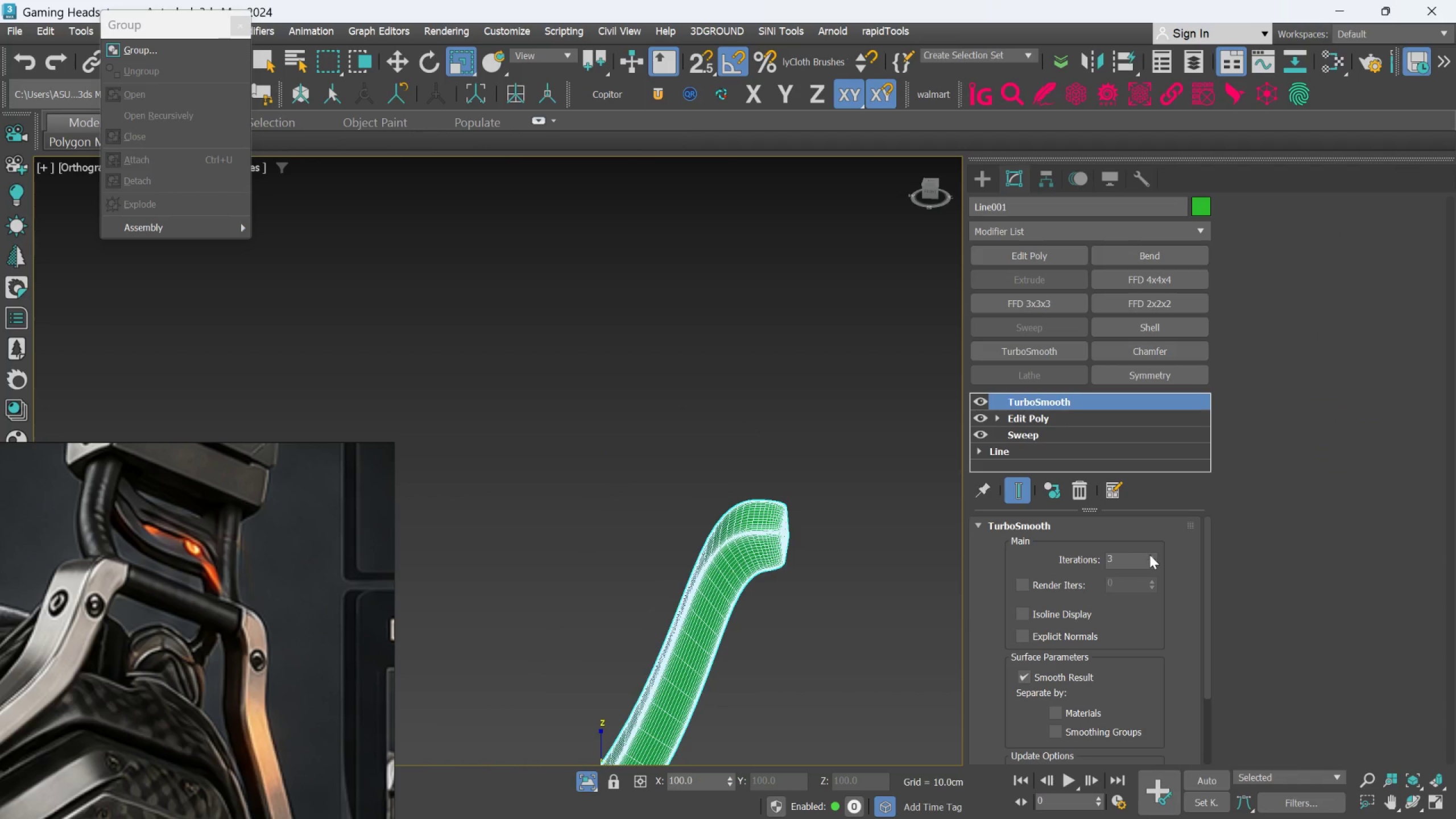 
left_click([816, 514])
 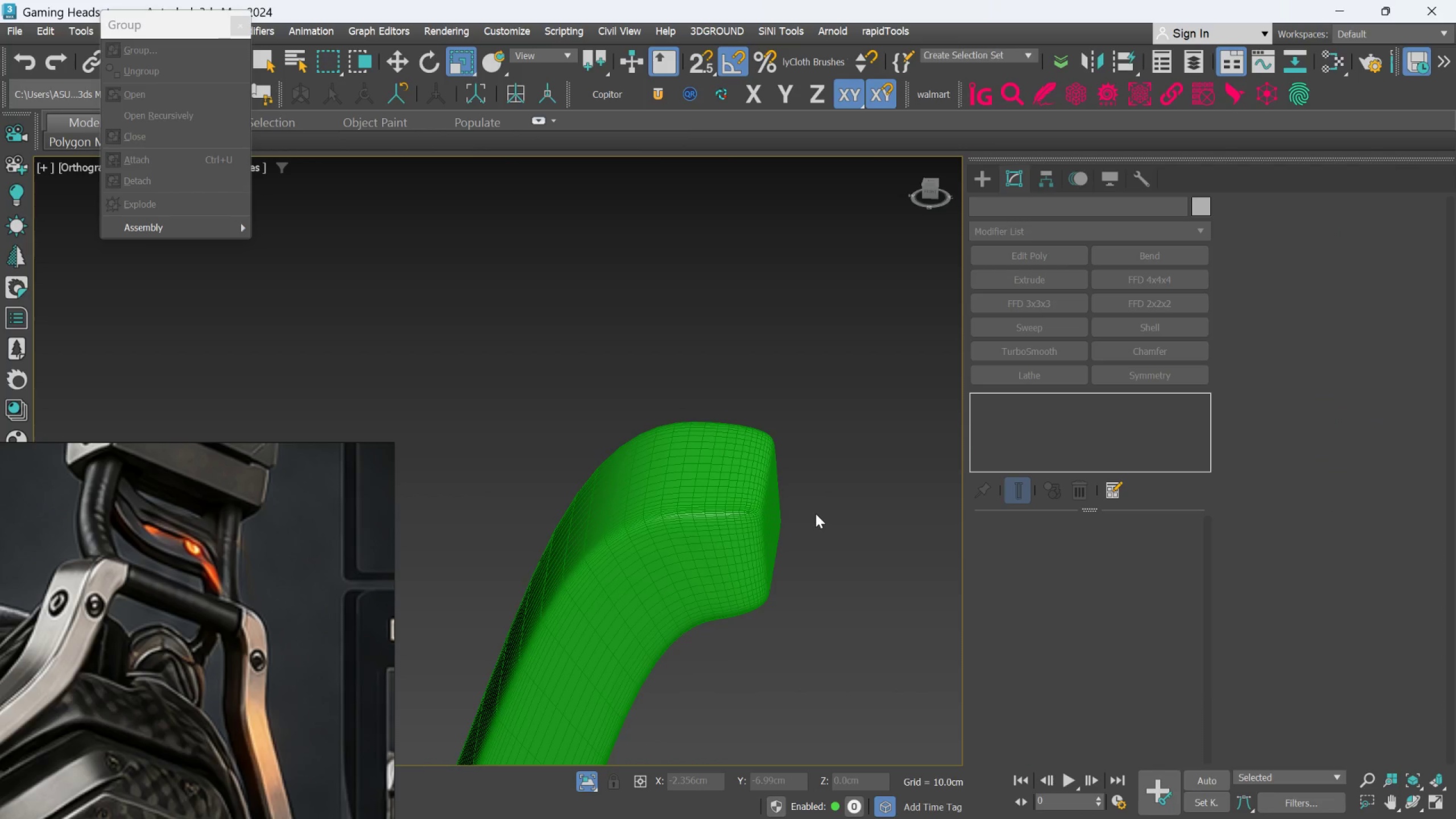 
scroll: coordinate [795, 537], scroll_direction: up, amount: 3.0
 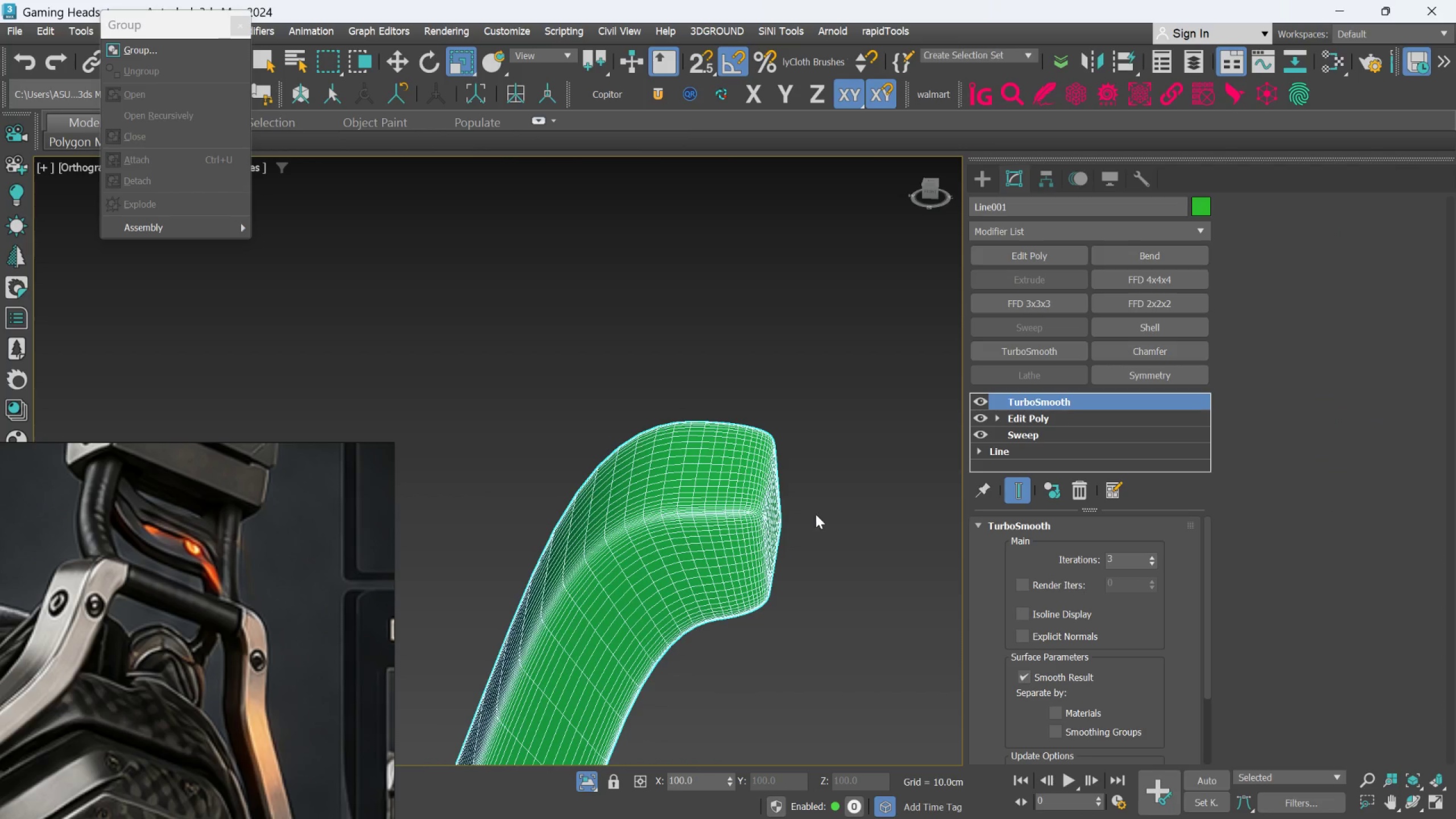 
key(F4)
 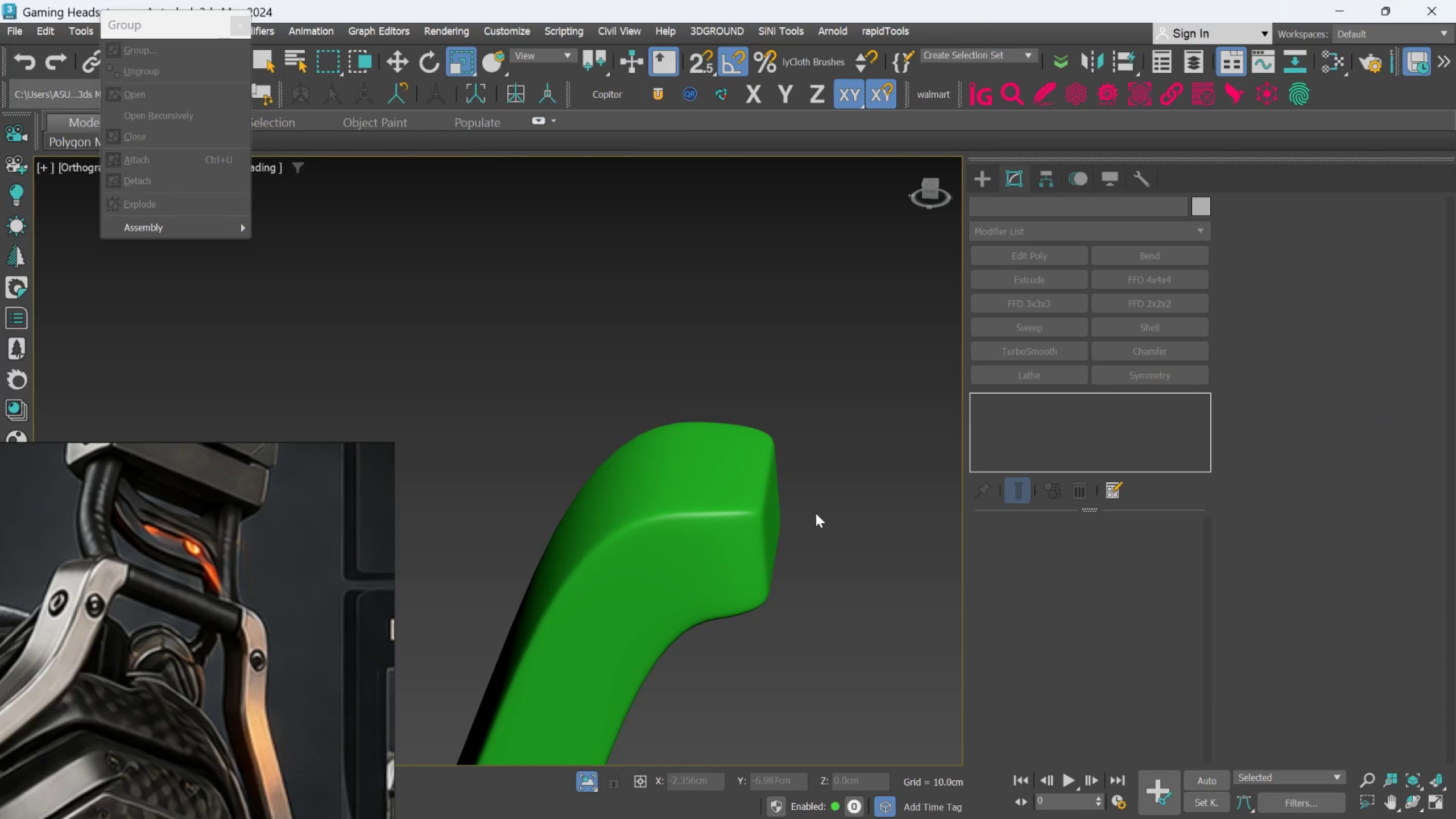 
scroll: coordinate [759, 427], scroll_direction: down, amount: 7.0
 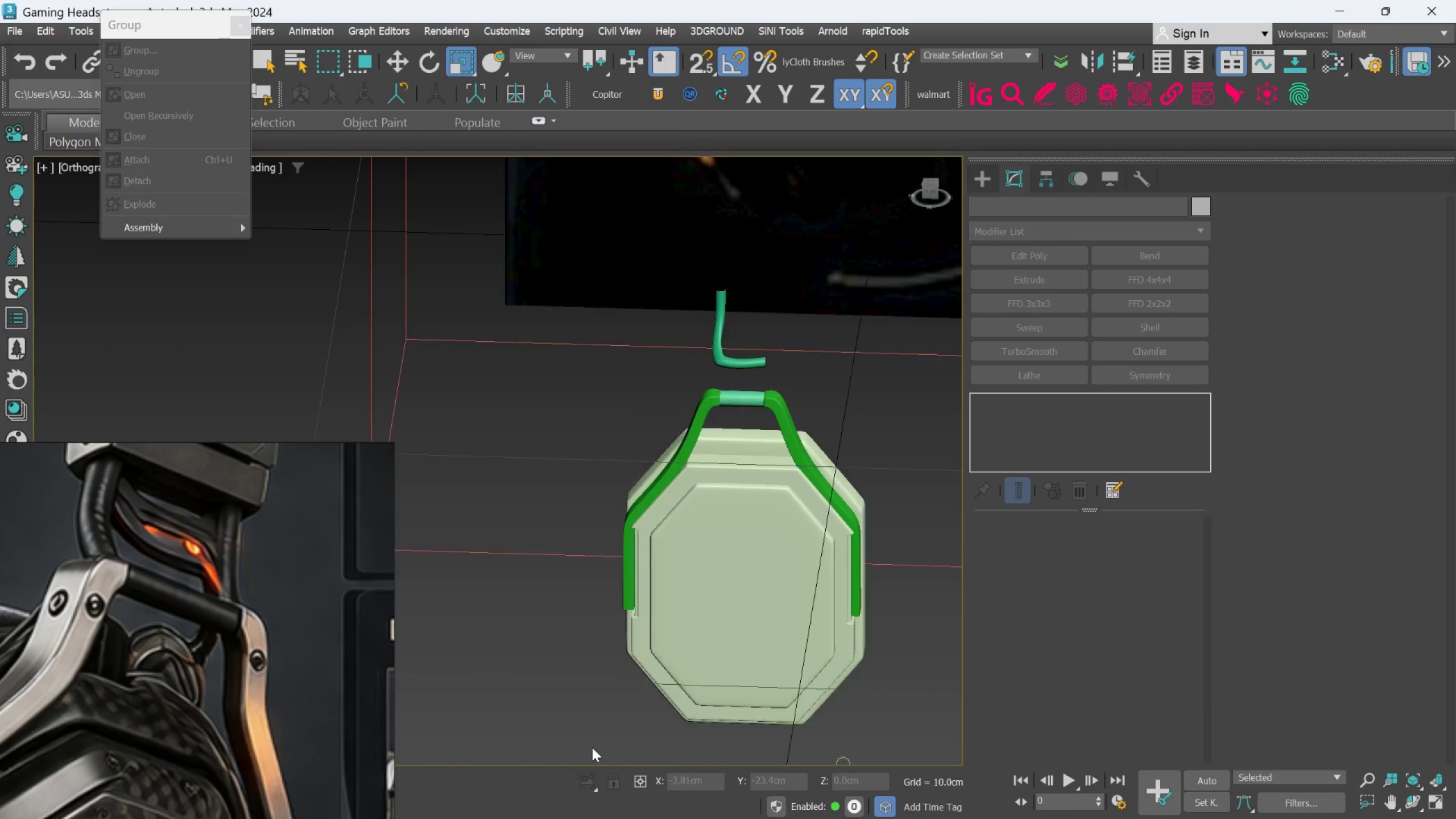 
scroll: coordinate [772, 329], scroll_direction: up, amount: 5.0
 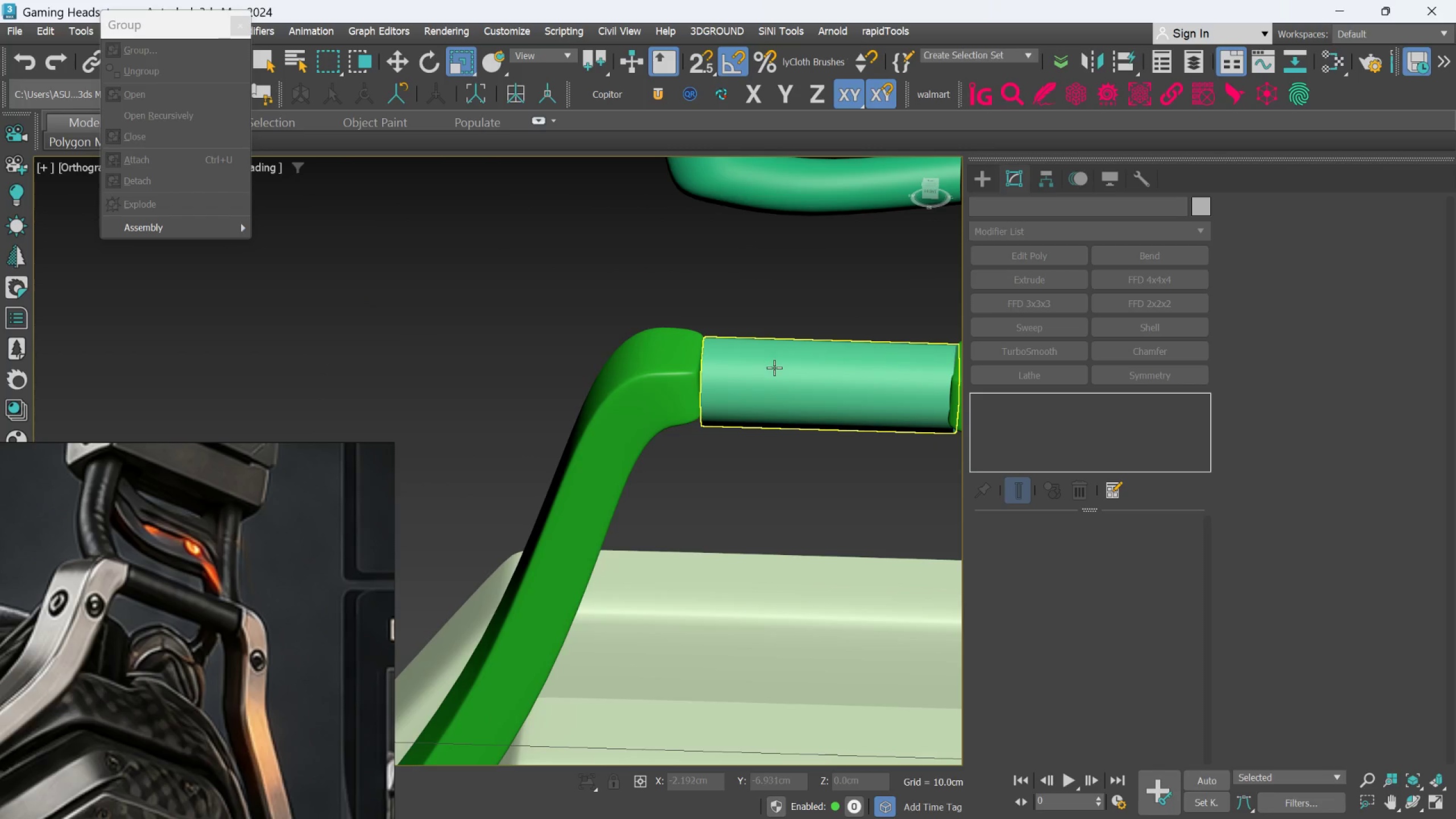 
left_click([774, 367])
 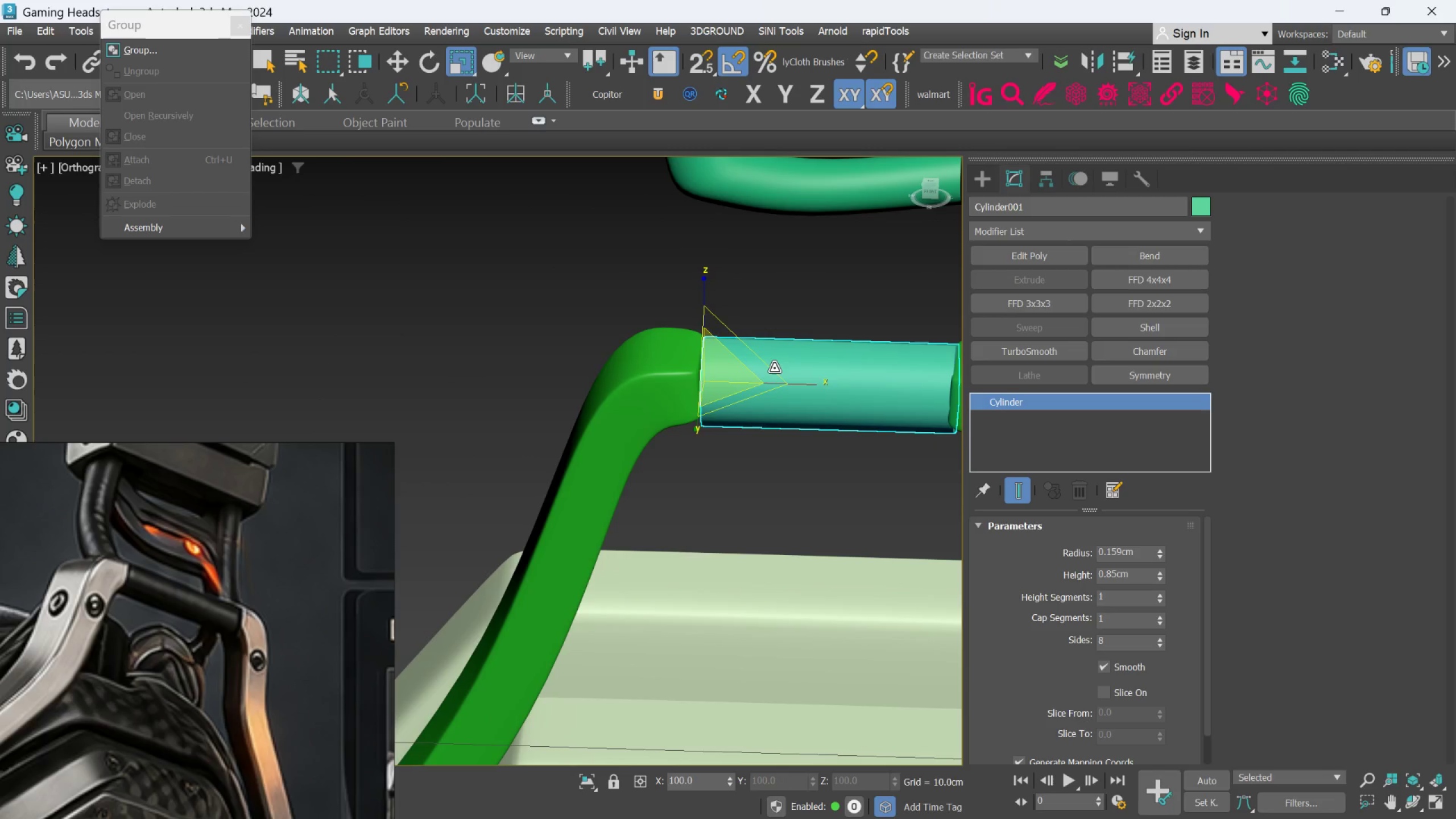 
hold_key(key=AltLeft, duration=1.11)
 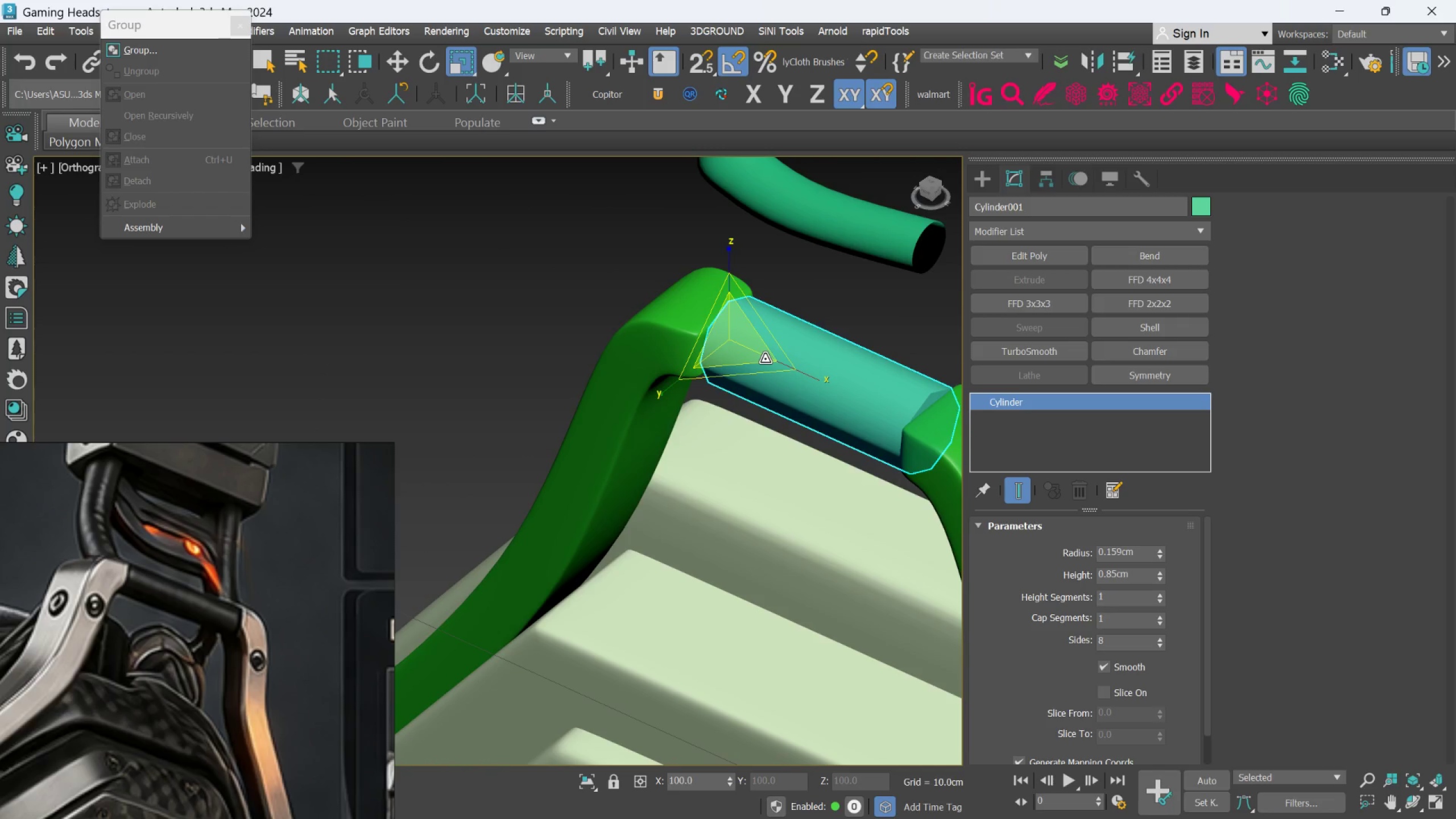 
hold_key(key=AltLeft, duration=0.44)
 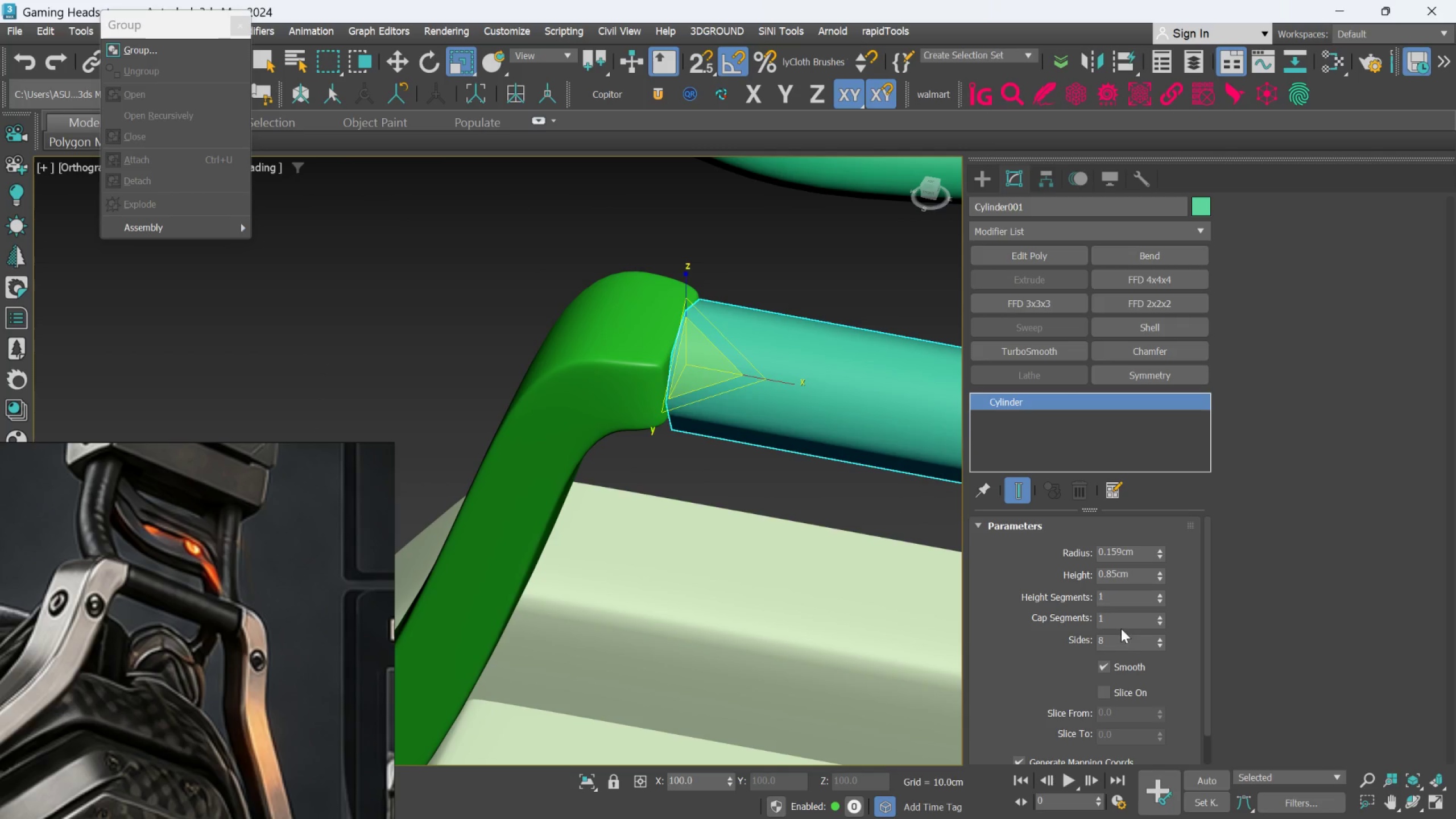 
scroll: coordinate [765, 359], scroll_direction: up, amount: 1.0
 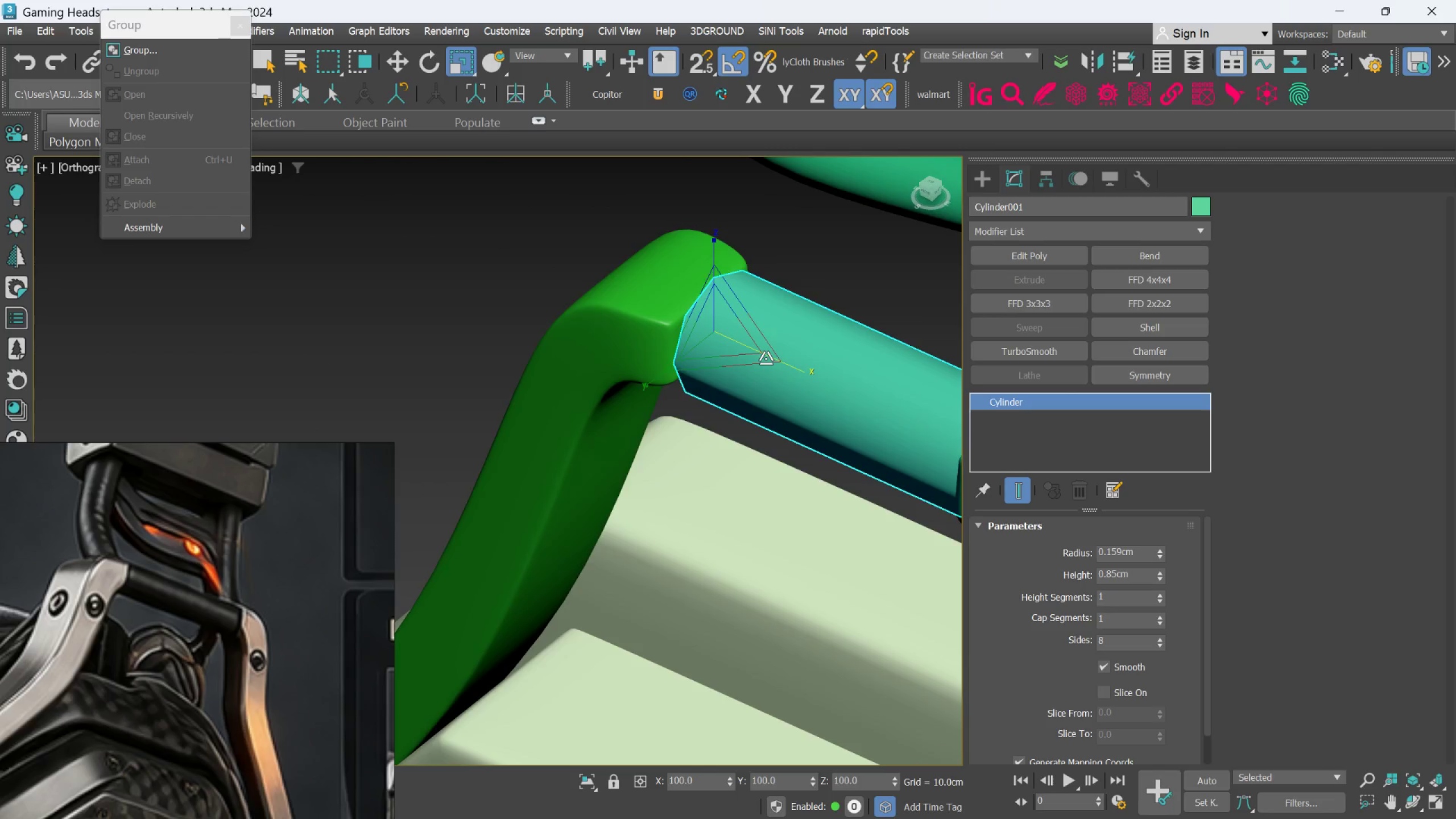 
wait(5.12)
 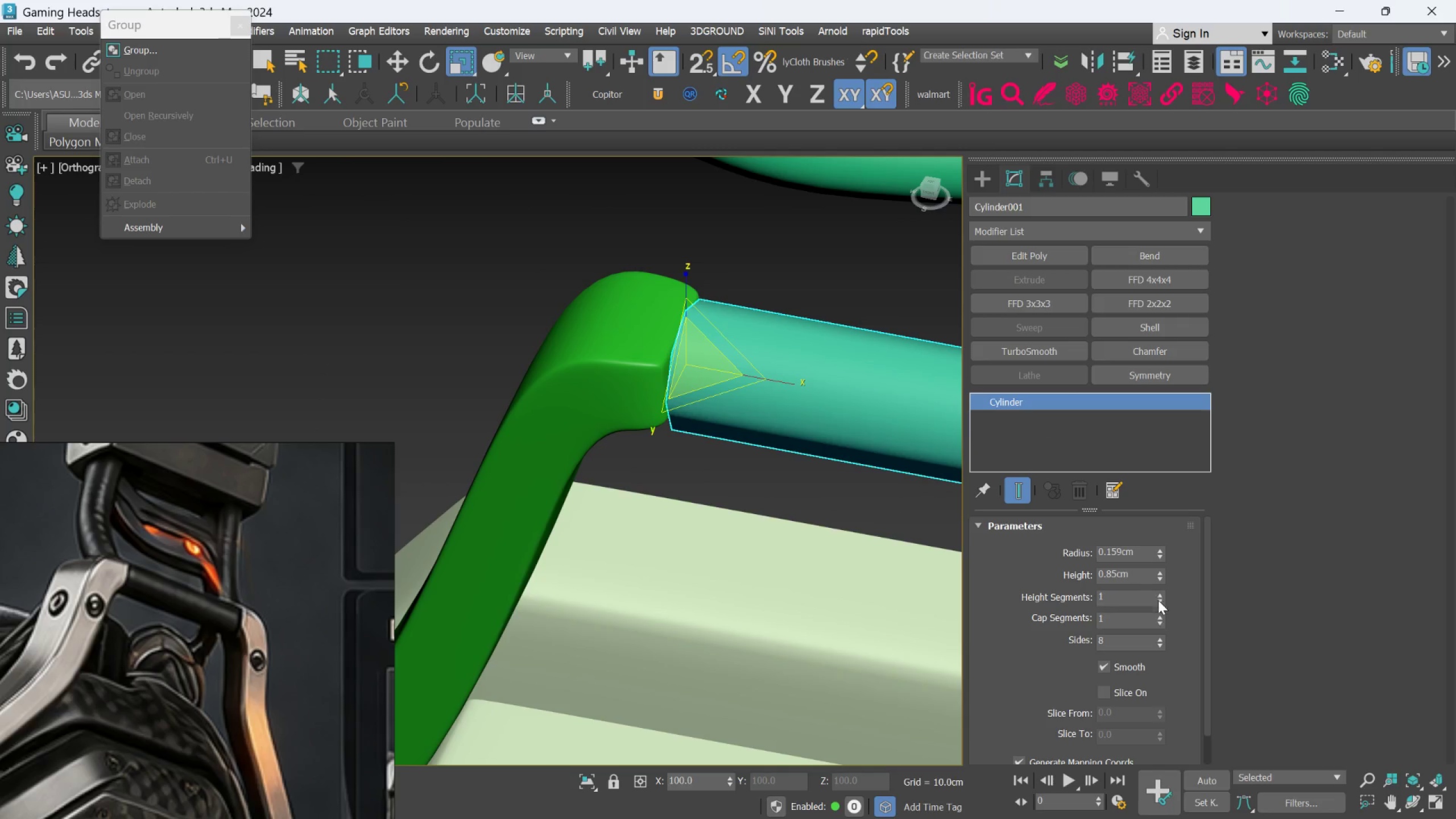 
key(F4)
 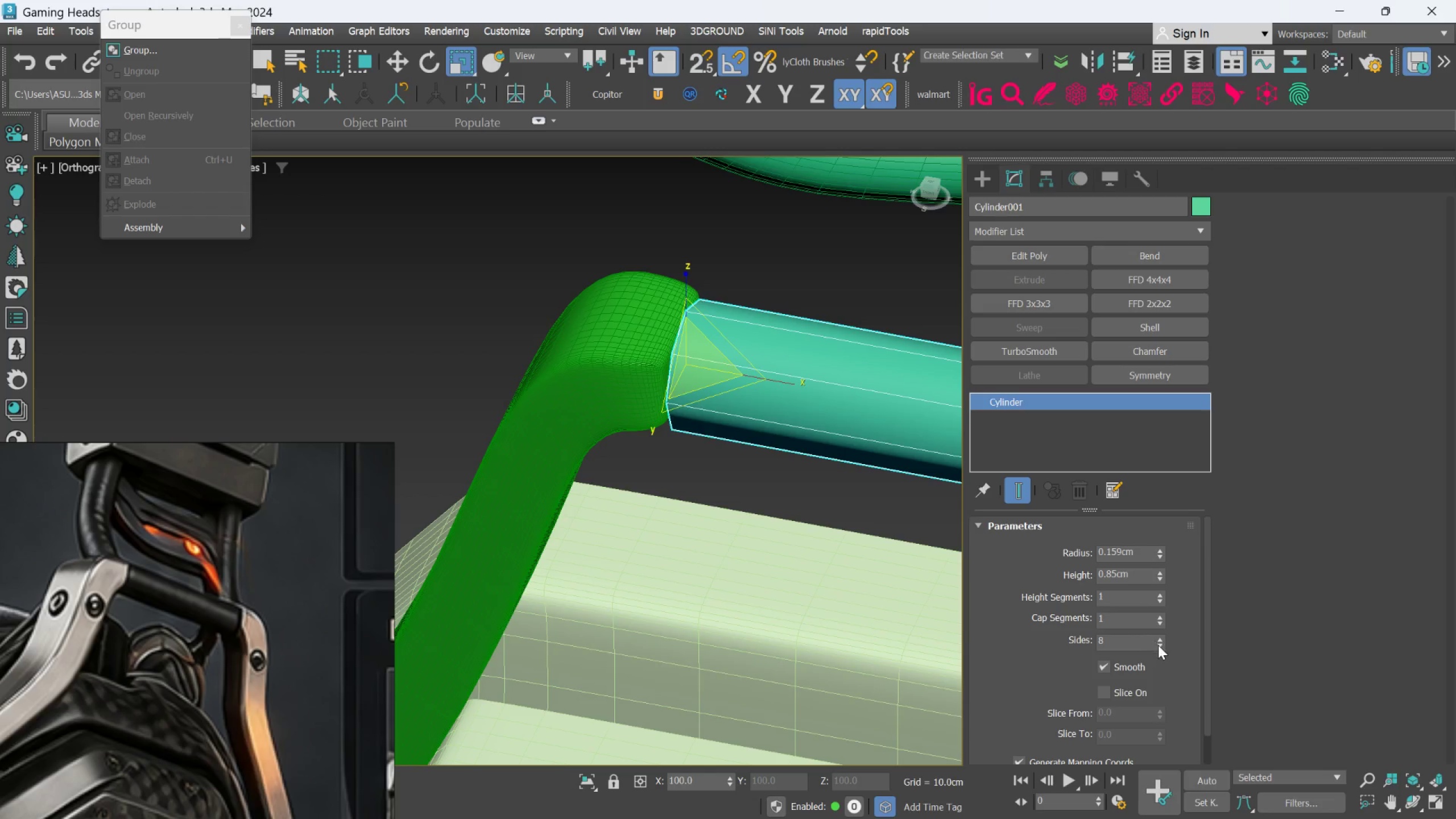 
double_click([1158, 645])
 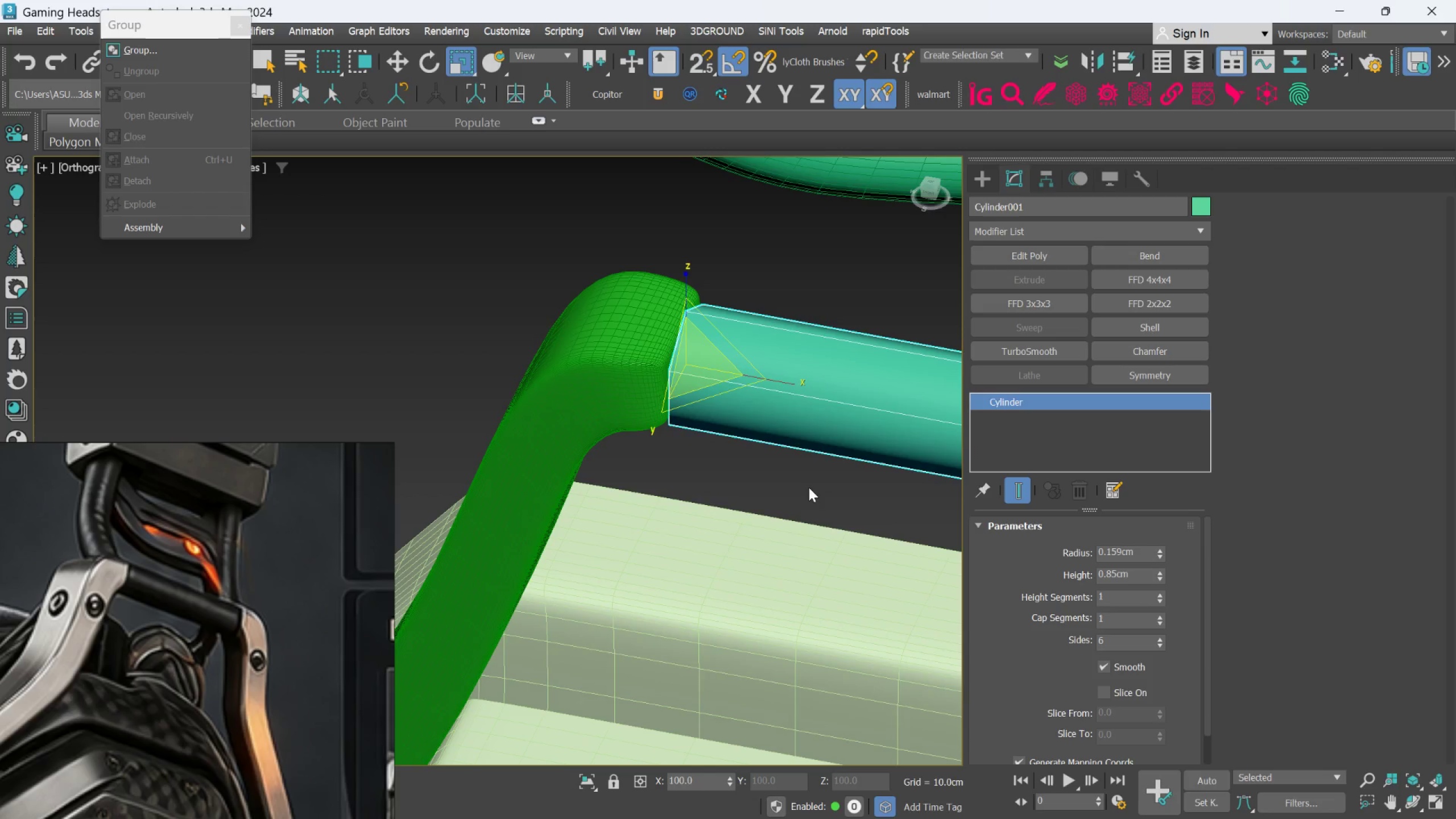 
hold_key(key=AltLeft, duration=1.51)
 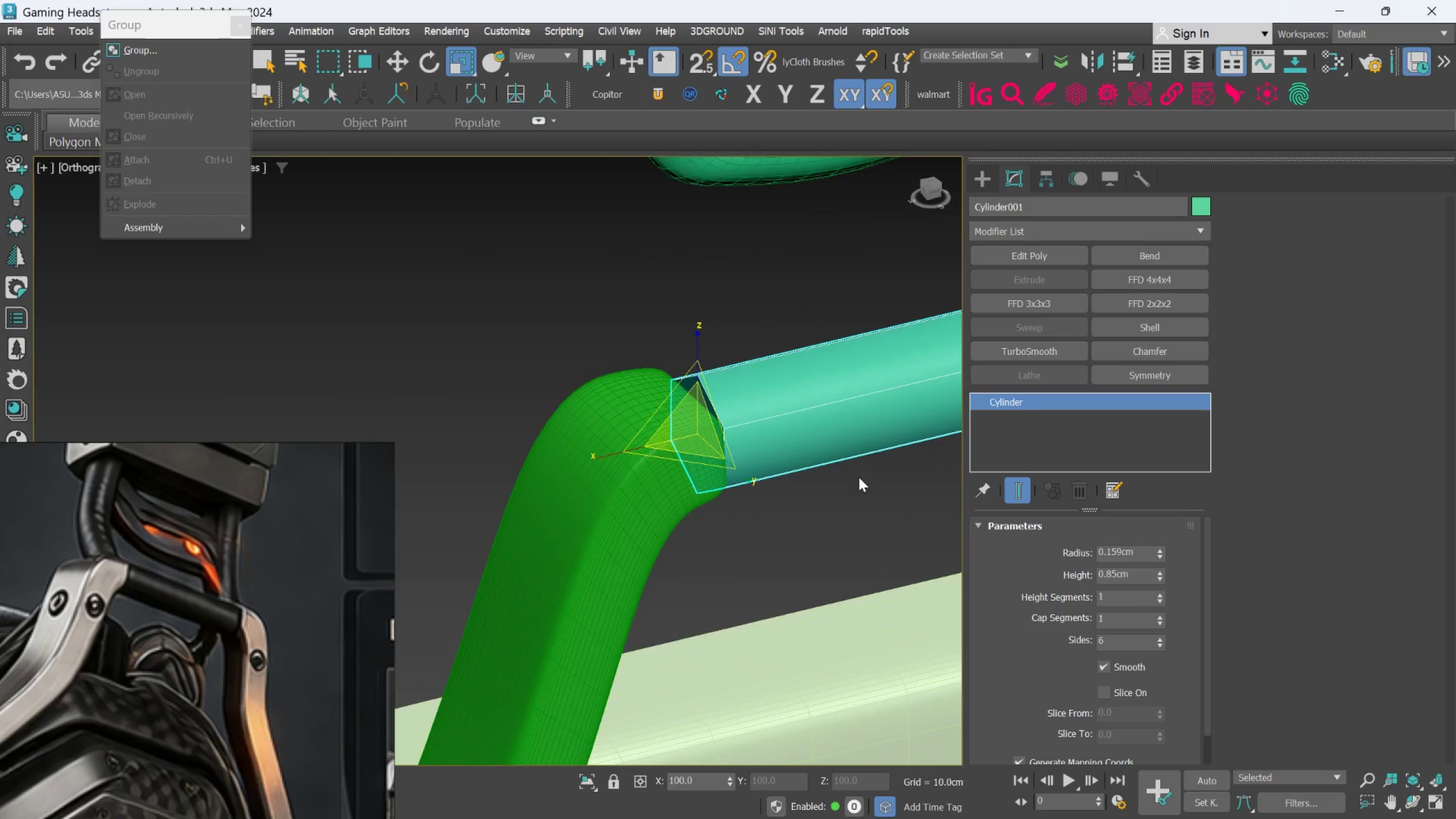 
hold_key(key=AltLeft, duration=1.5)
 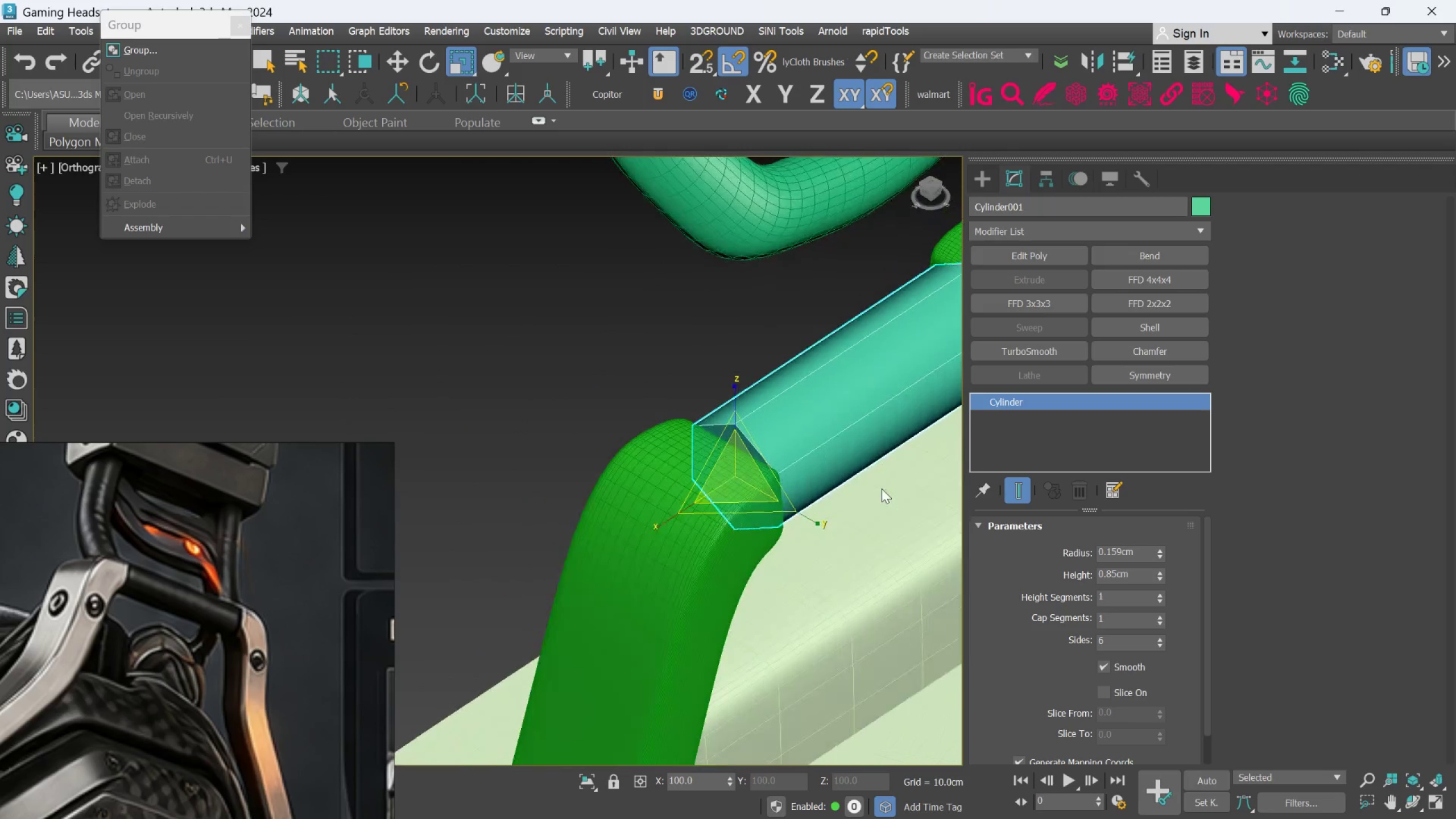 
hold_key(key=AltLeft, duration=1.52)
 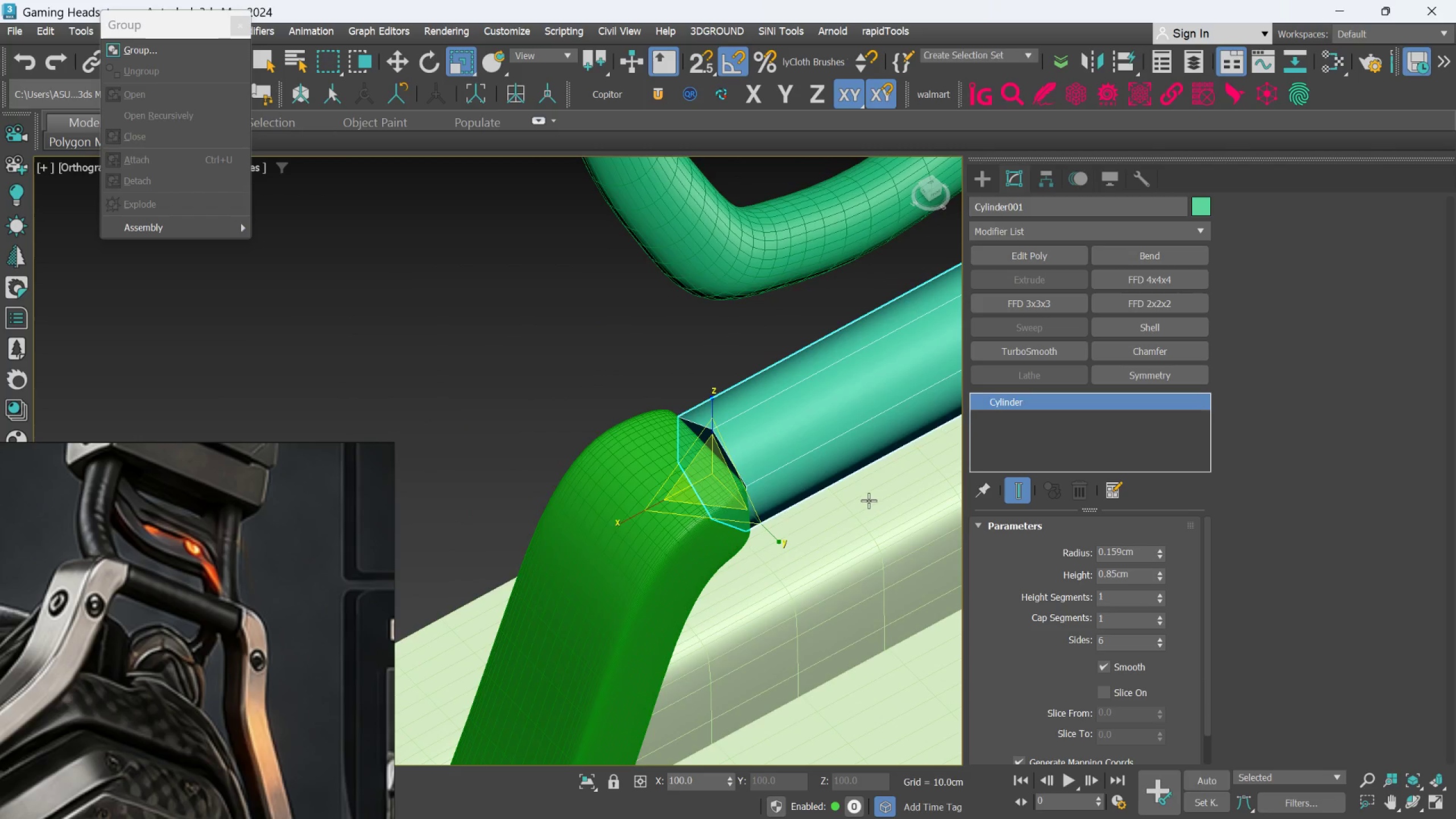 
hold_key(key=AltLeft, duration=0.56)
 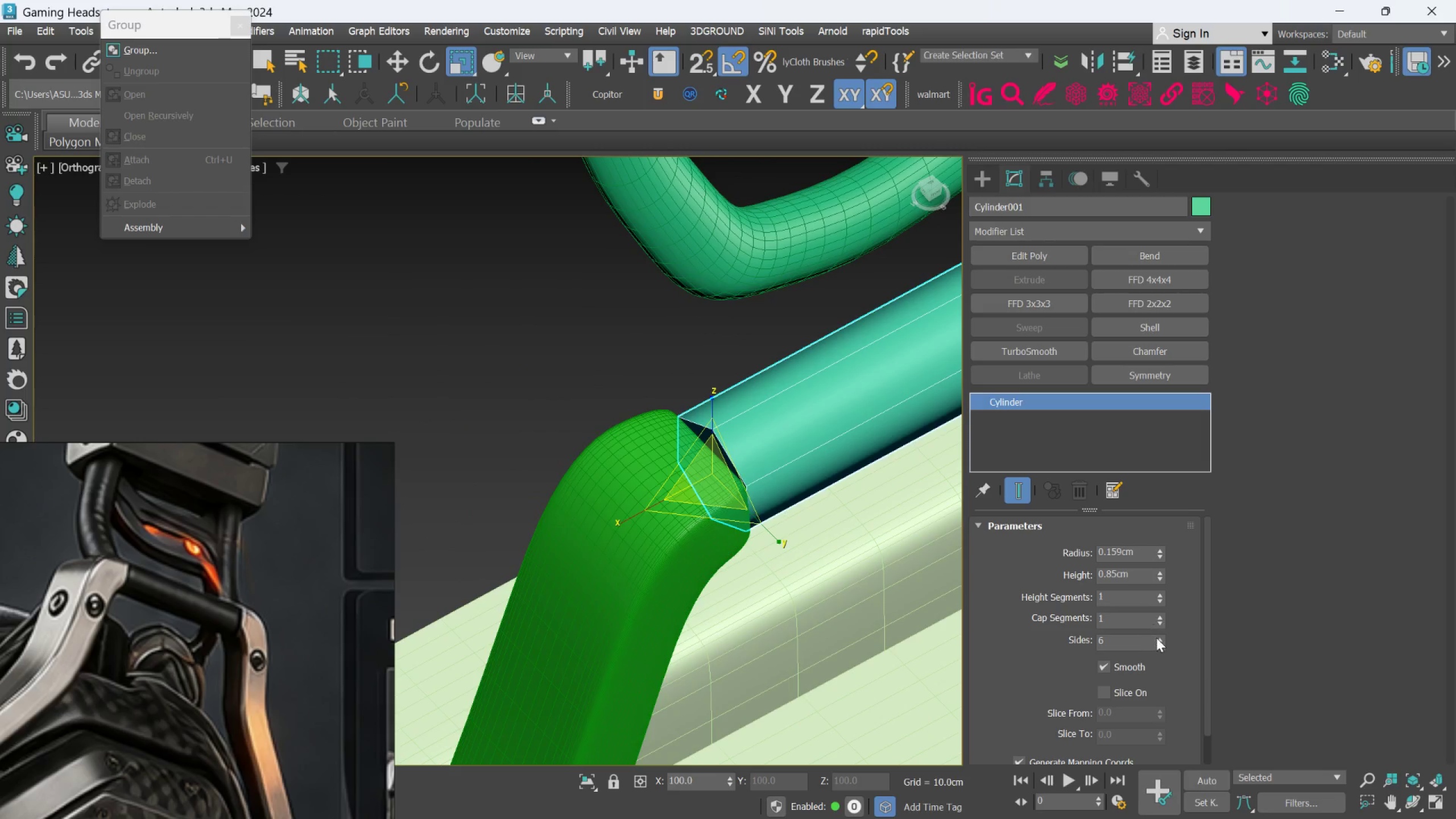 
left_click([1159, 639])
 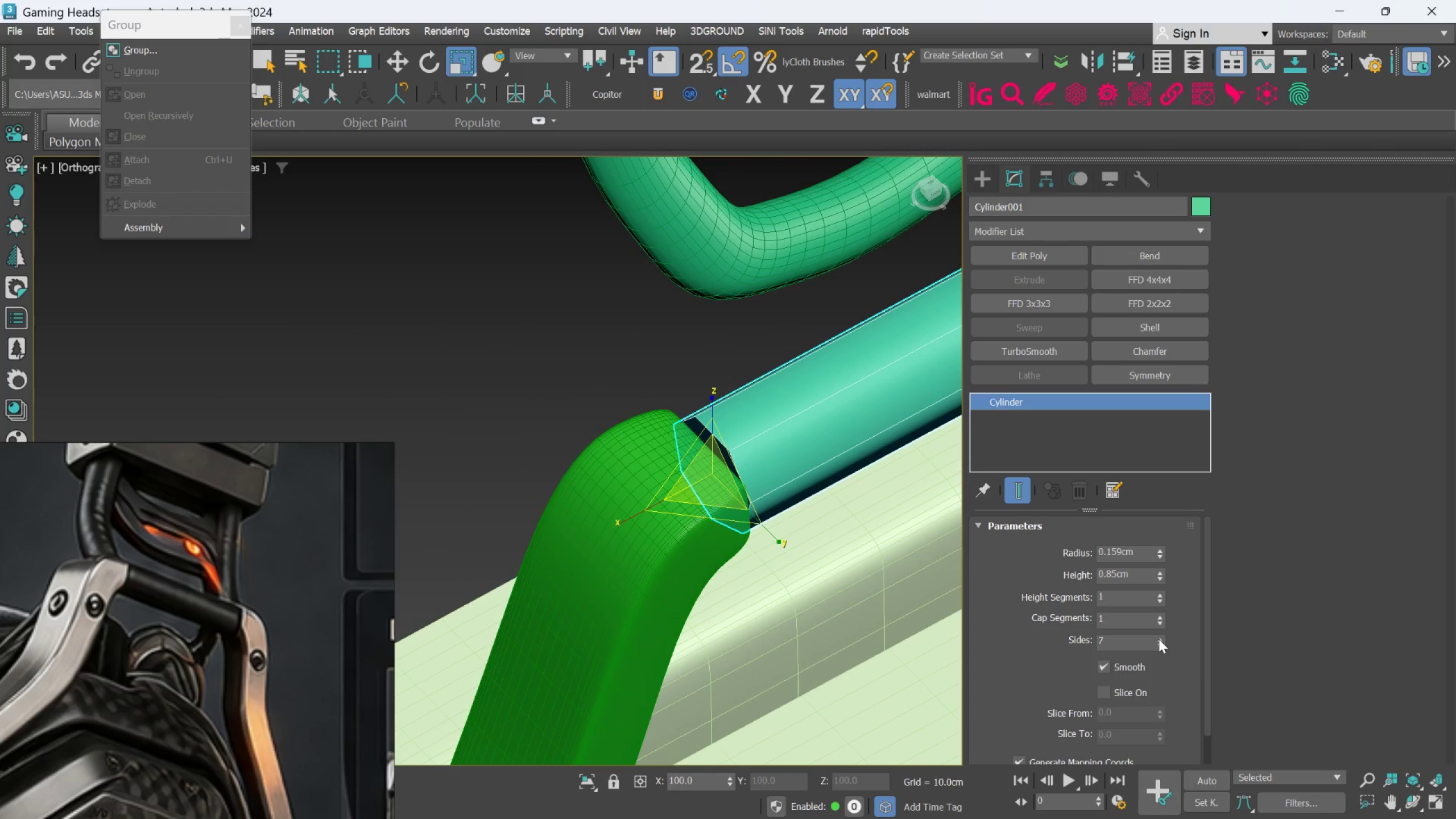 
left_click([1159, 639])
 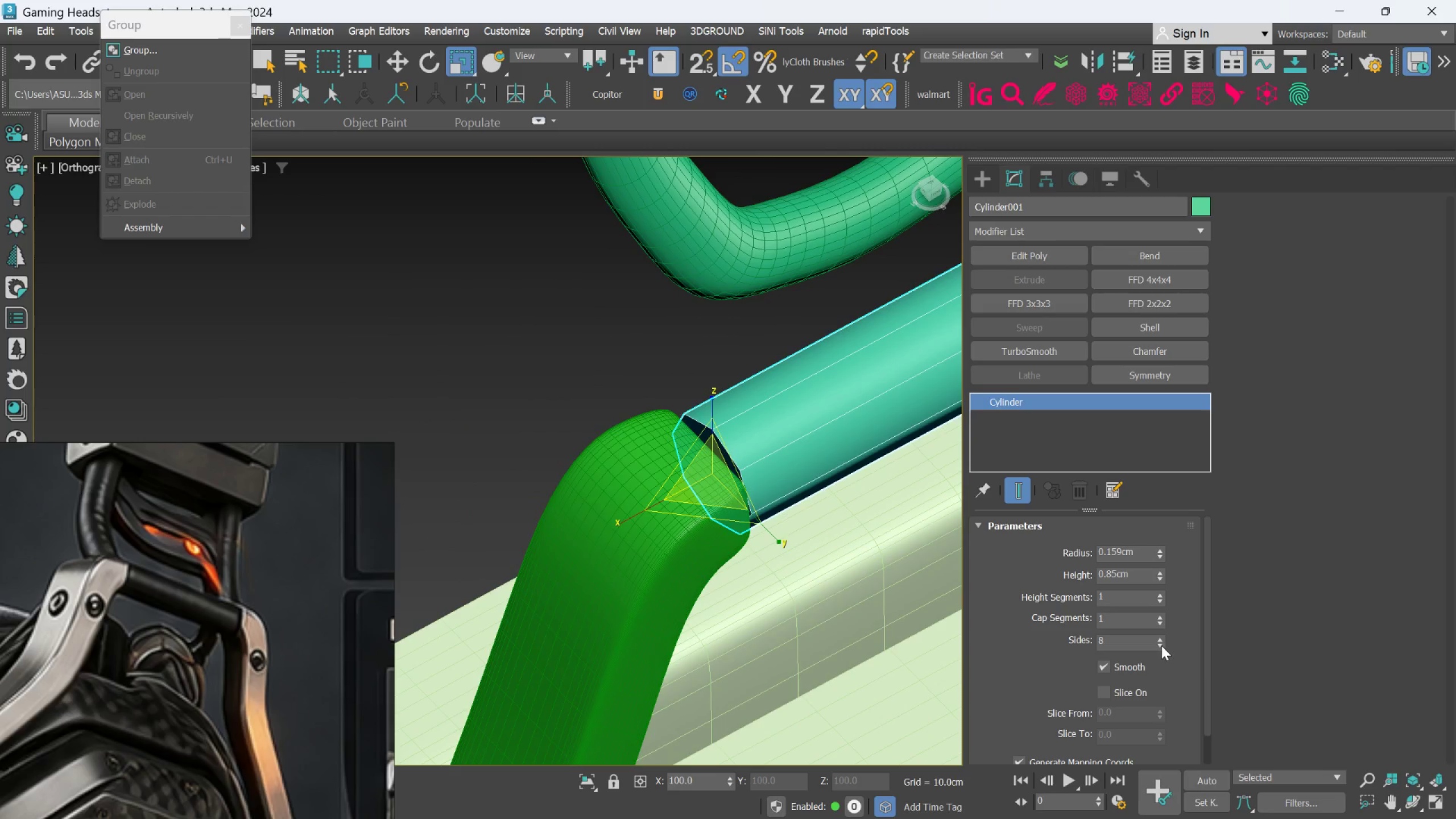 
double_click([1160, 646])
 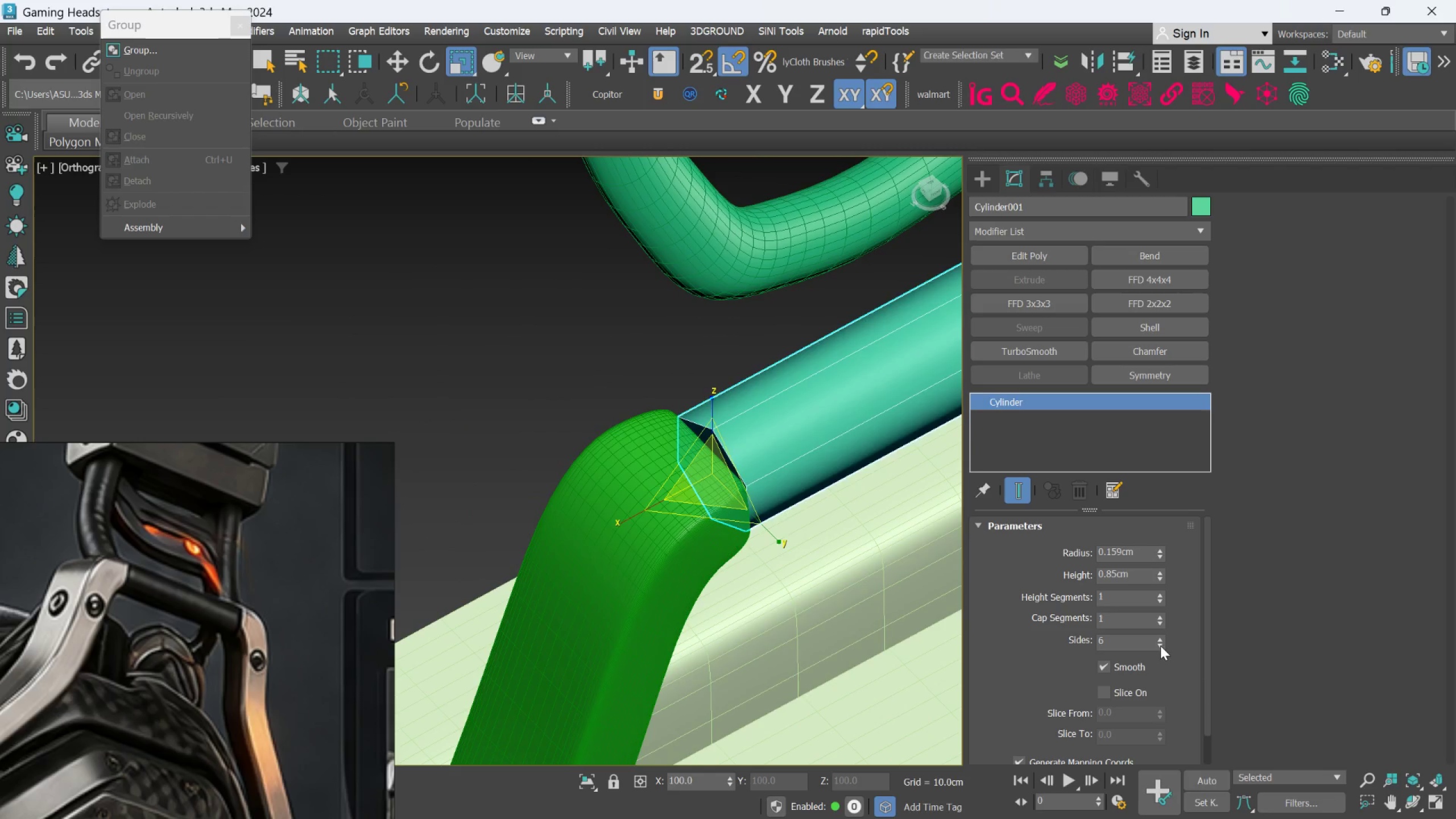 
triple_click([1160, 646])
 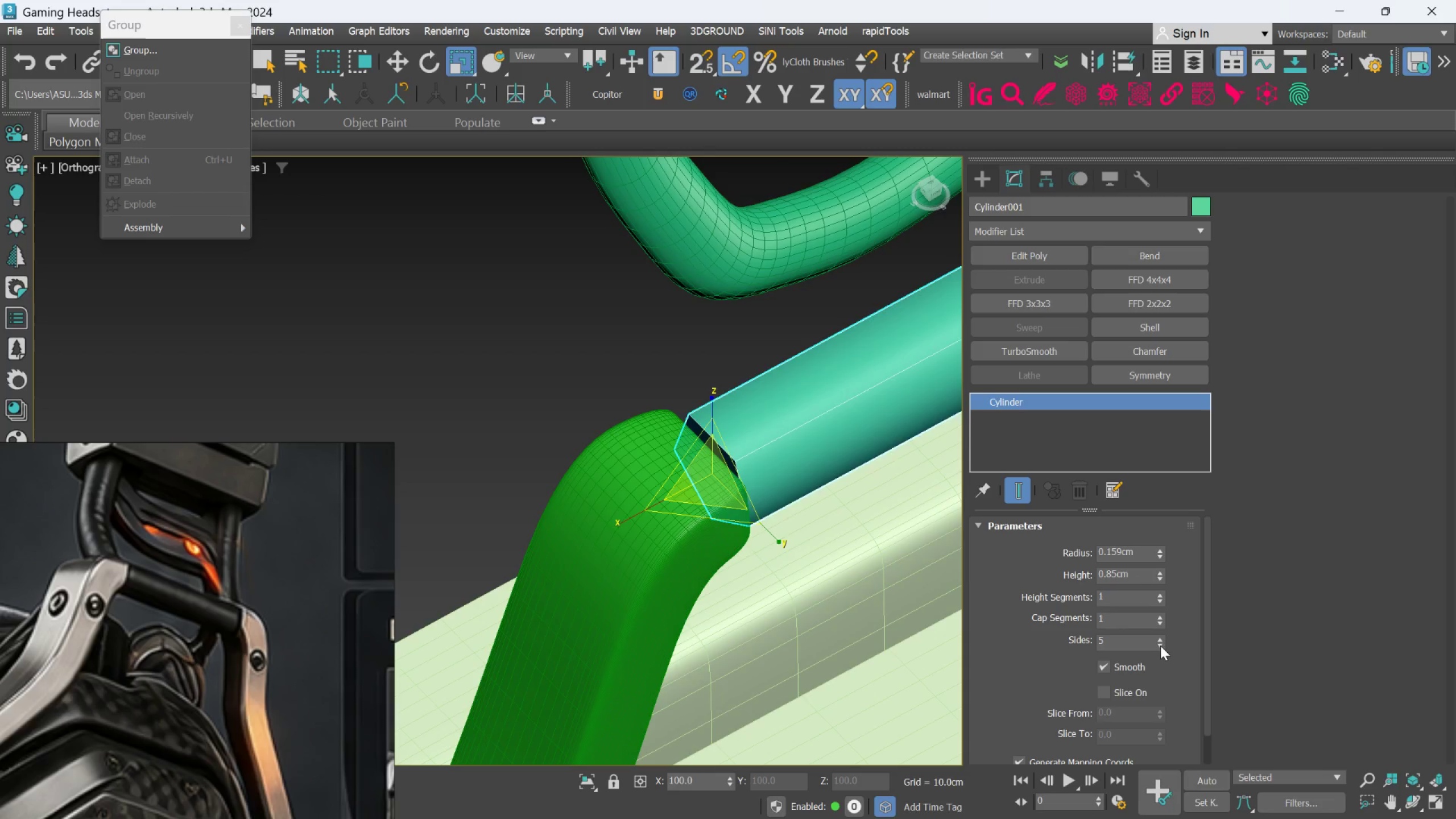 
triple_click([1160, 646])
 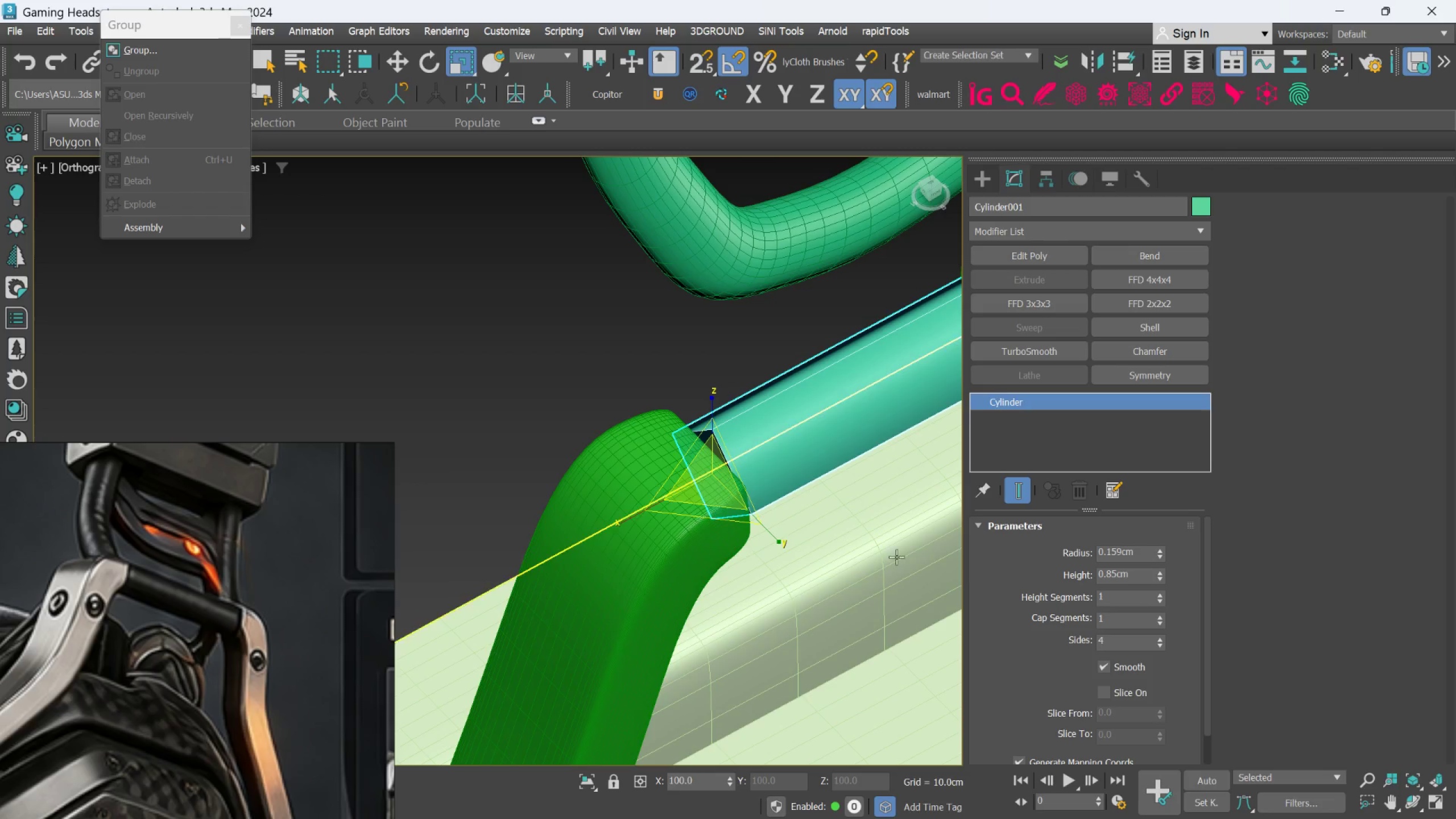 
hold_key(key=AltLeft, duration=1.5)
 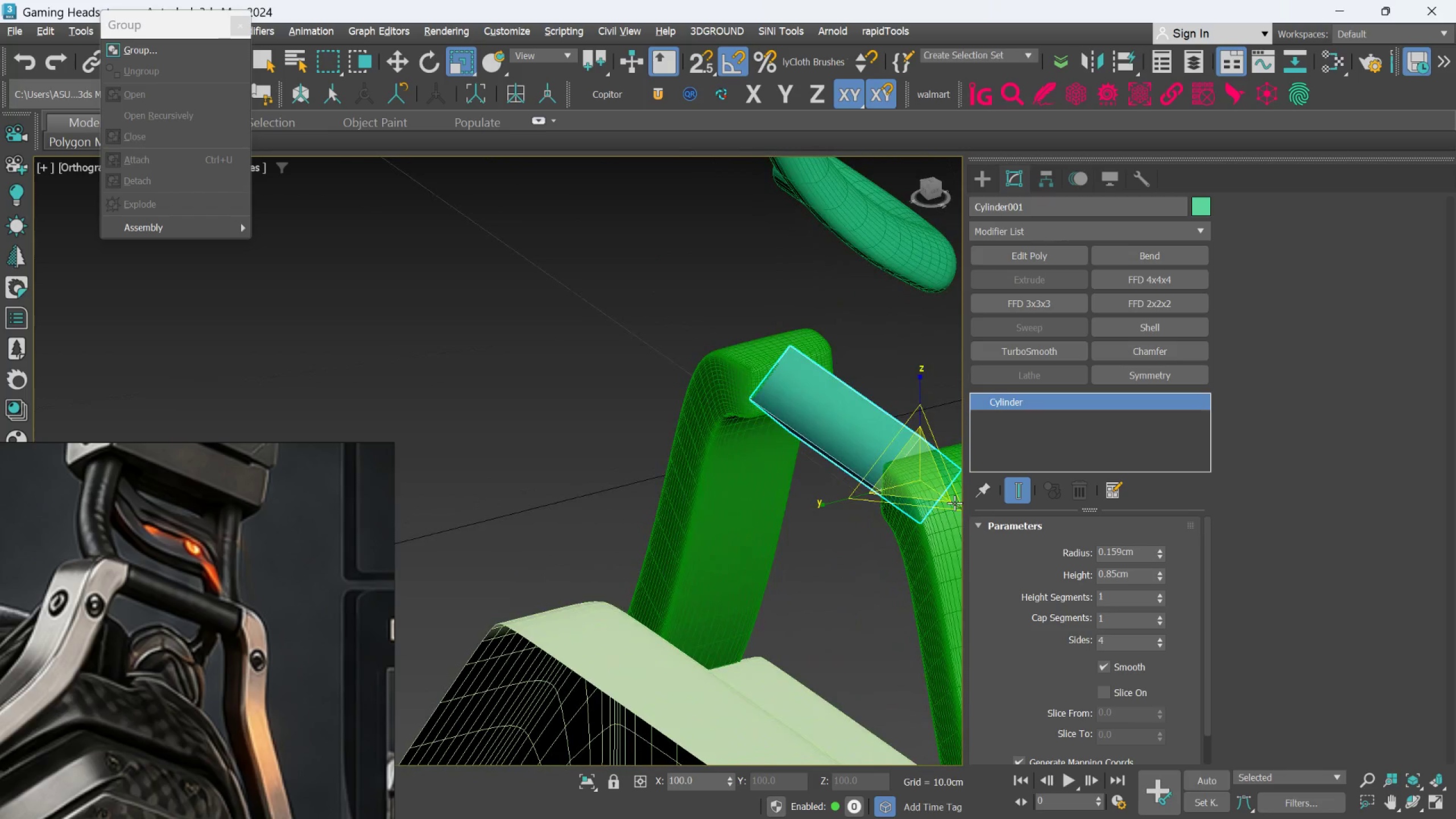 
scroll: coordinate [851, 527], scroll_direction: down, amount: 1.0
 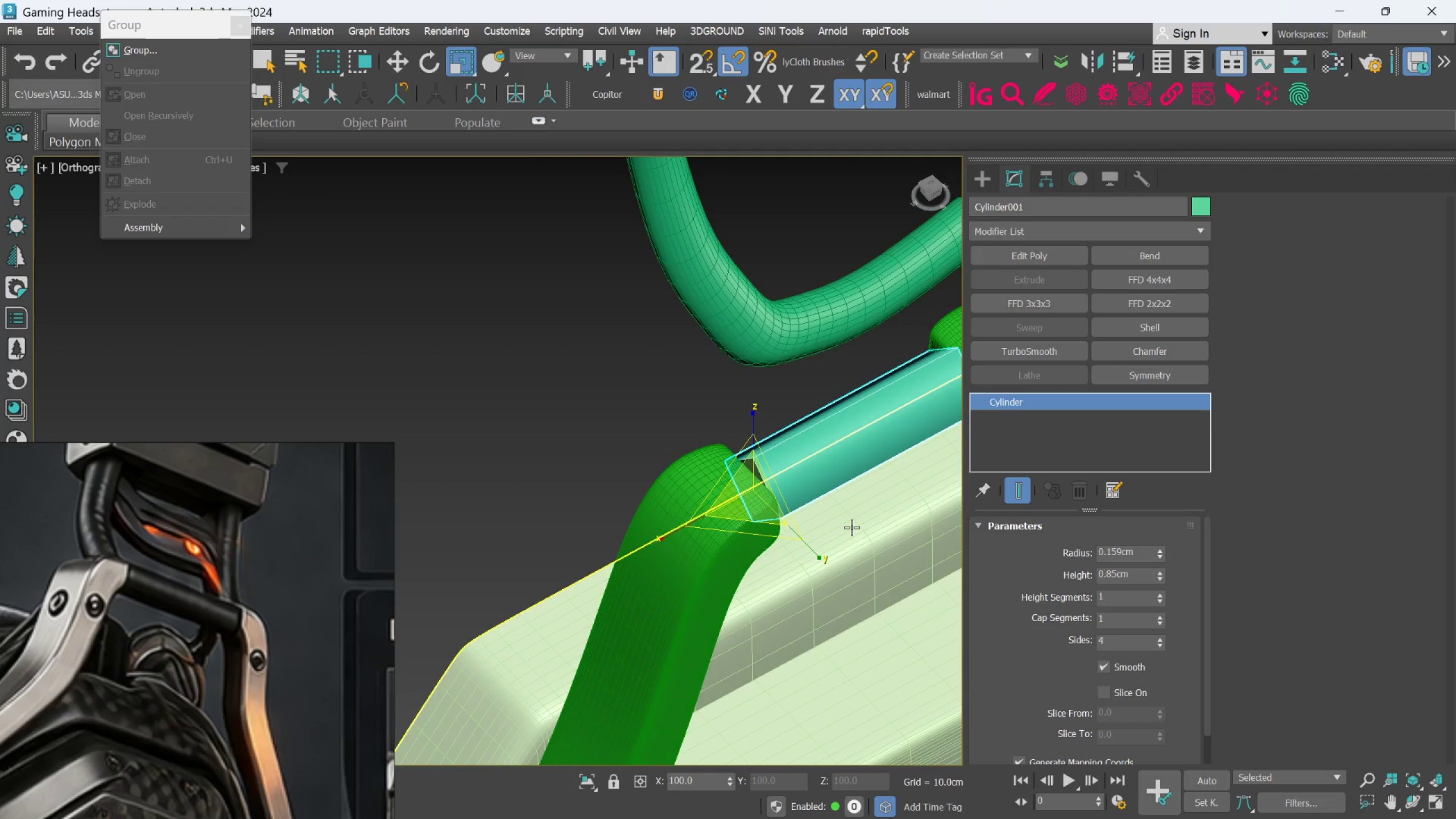 
hold_key(key=AltLeft, duration=1.0)
 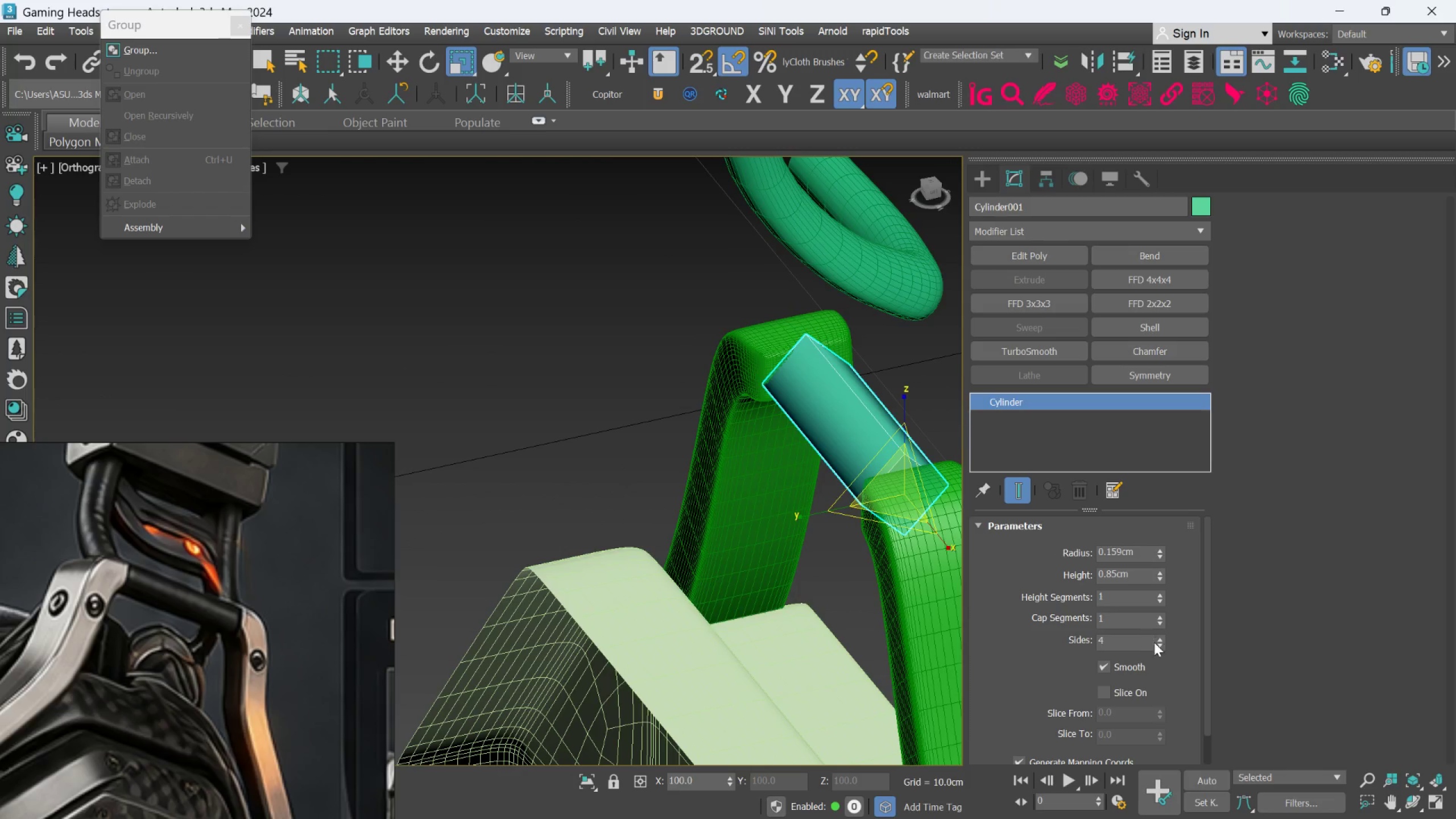 
left_click([1159, 640])
 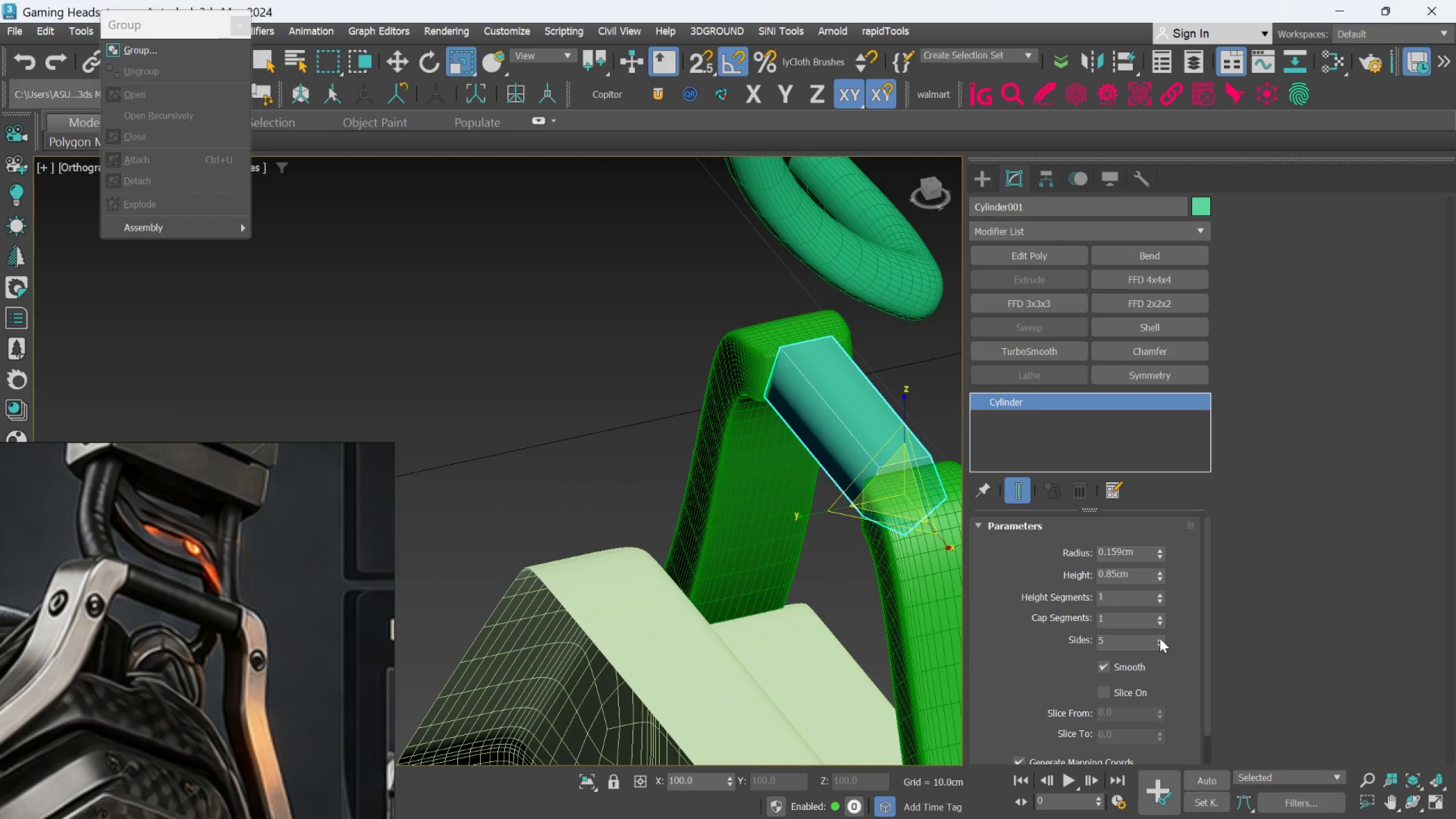 
left_click([1160, 638])
 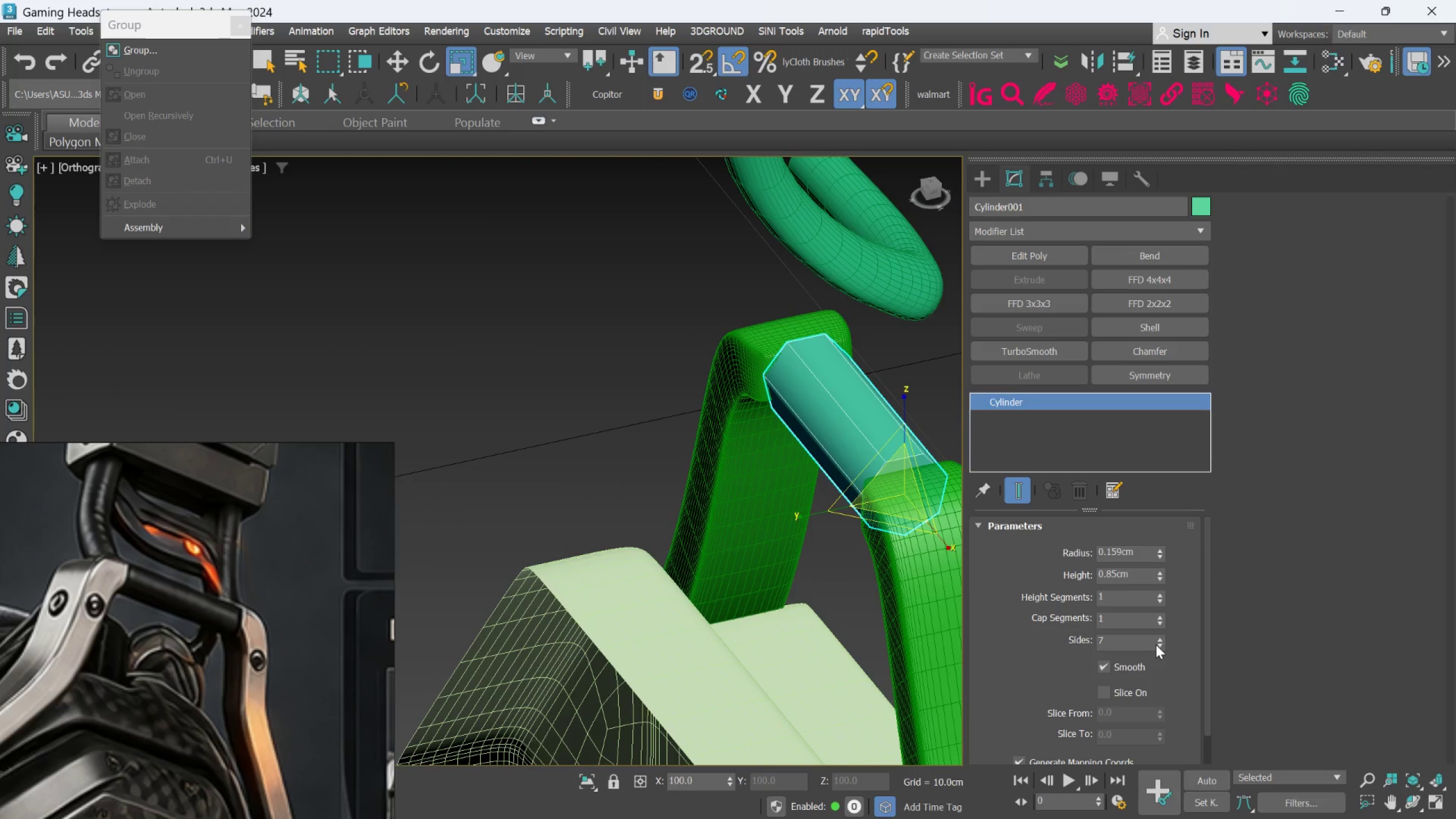 
left_click([1160, 639])
 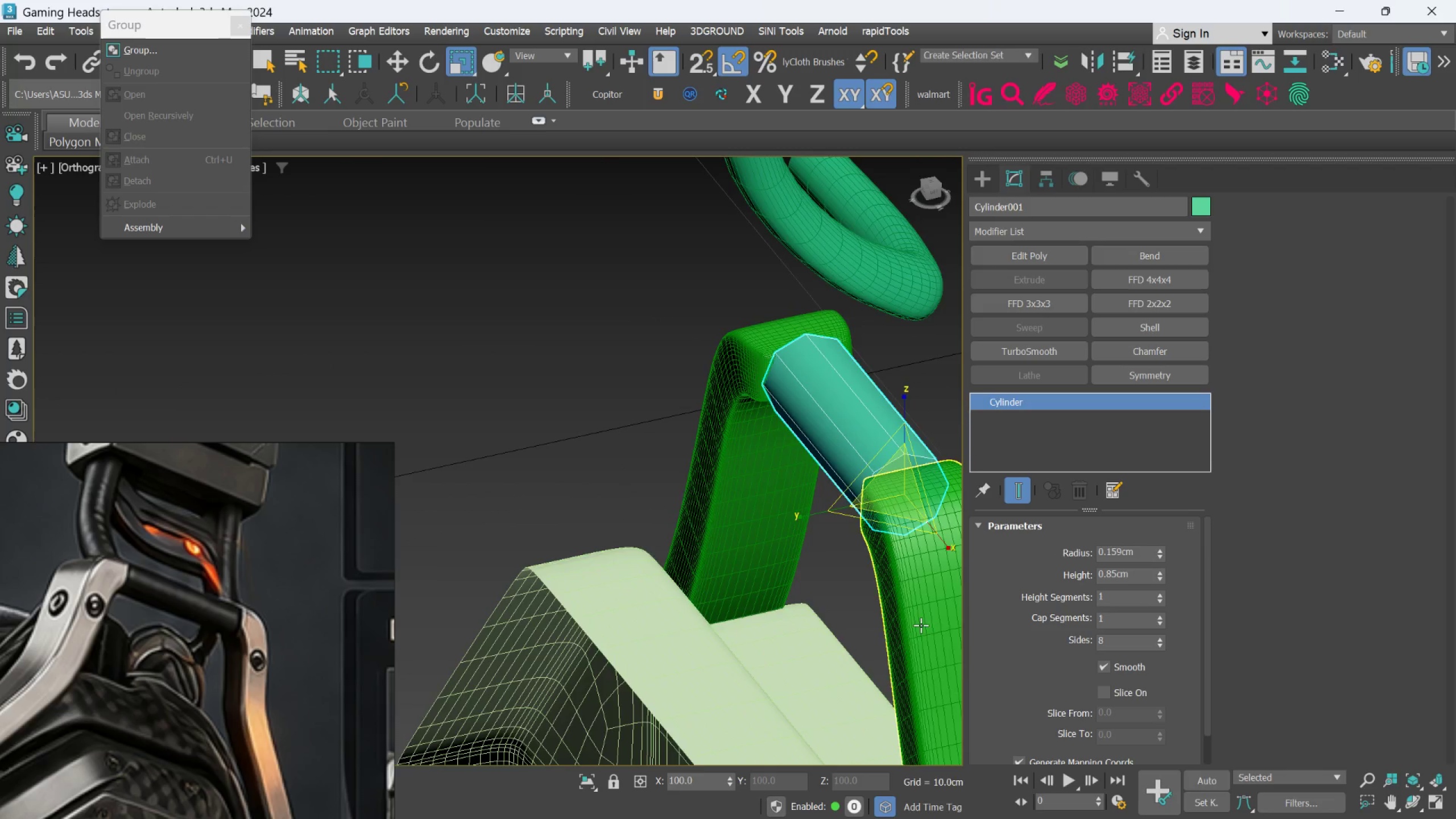 
hold_key(key=AltLeft, duration=0.58)
 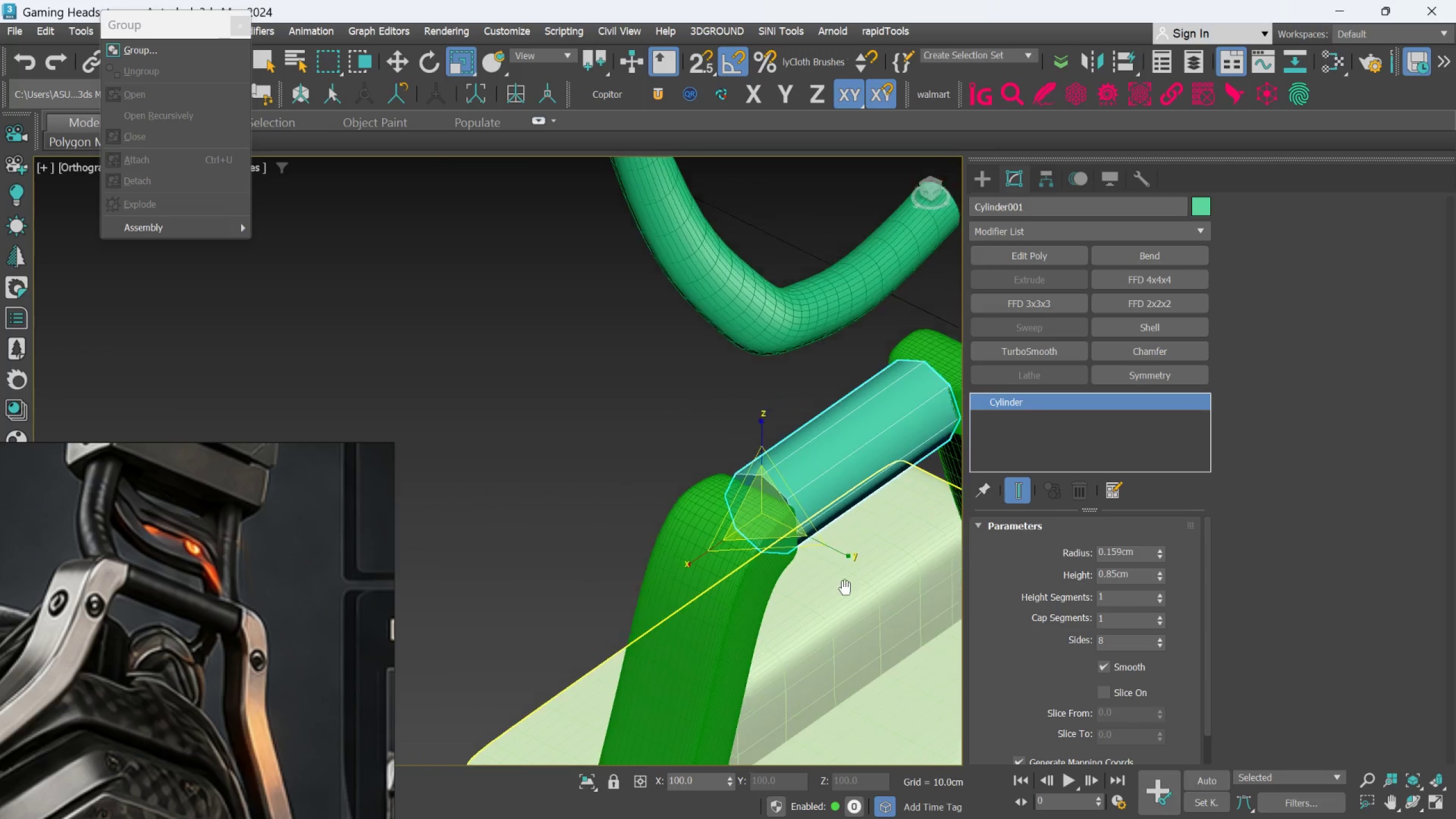 
hold_key(key=AltLeft, duration=0.62)
 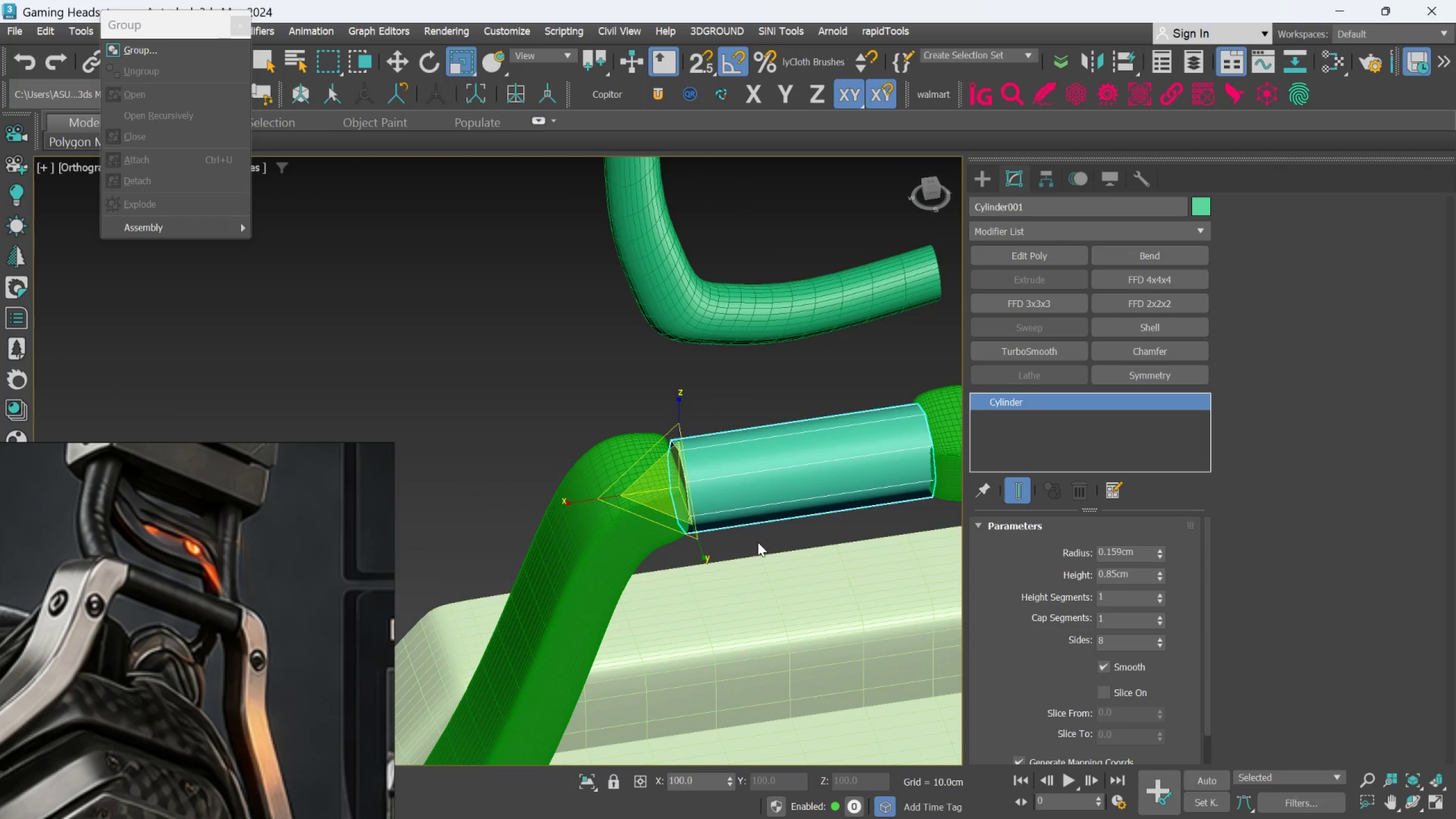 
hold_key(key=AltLeft, duration=0.58)
 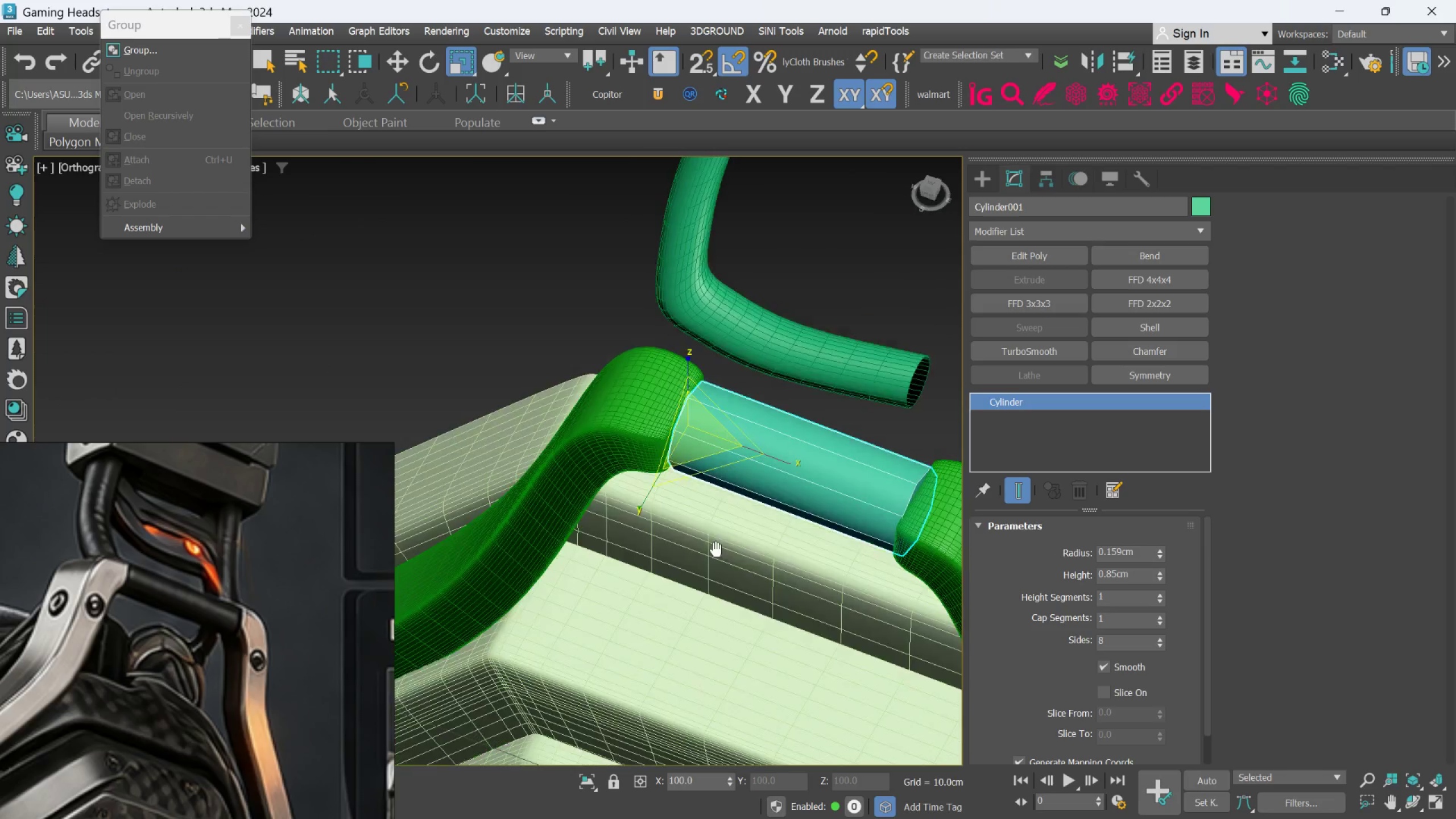 
hold_key(key=AltLeft, duration=1.5)
 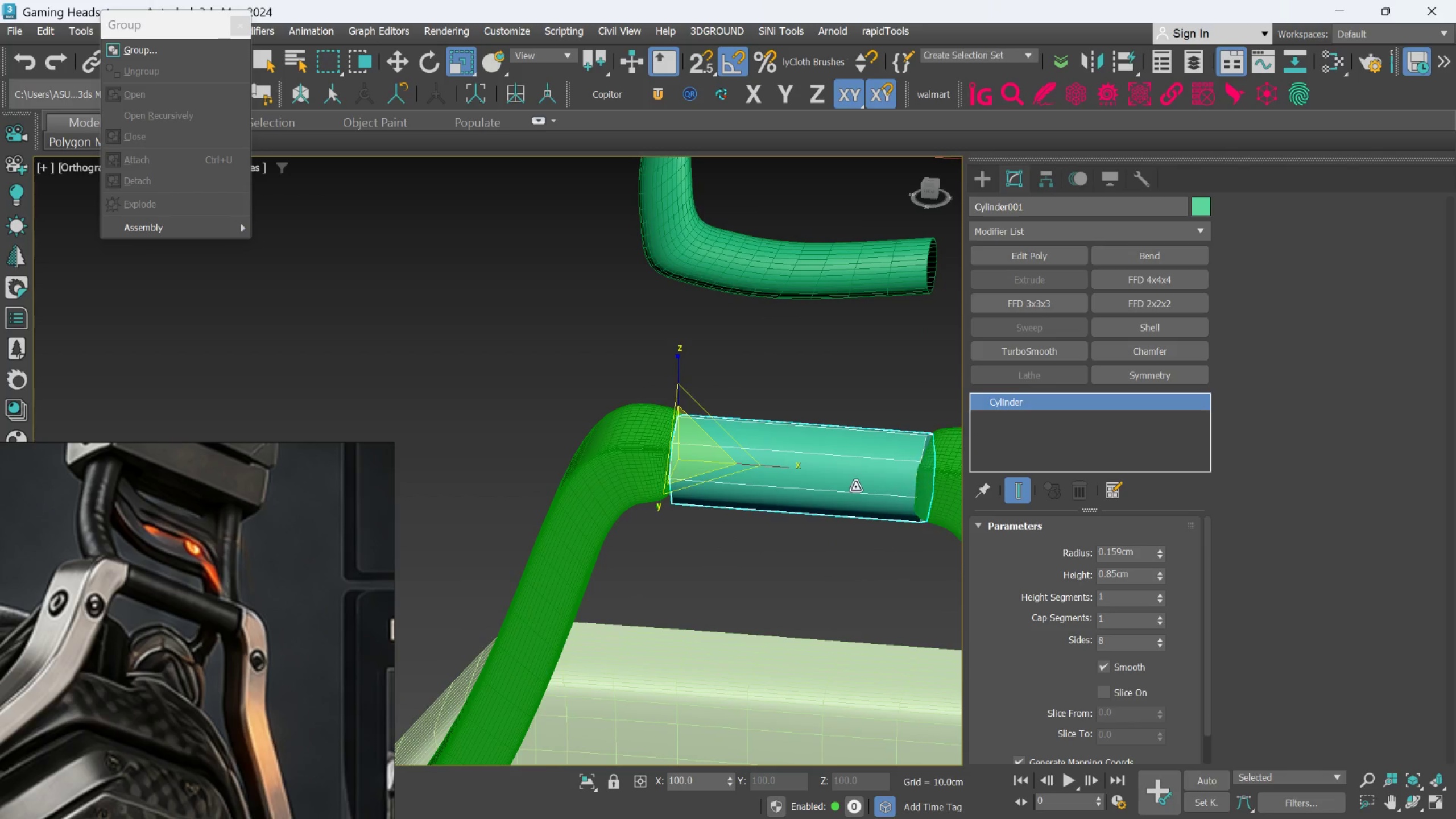 
hold_key(key=AltLeft, duration=0.55)
 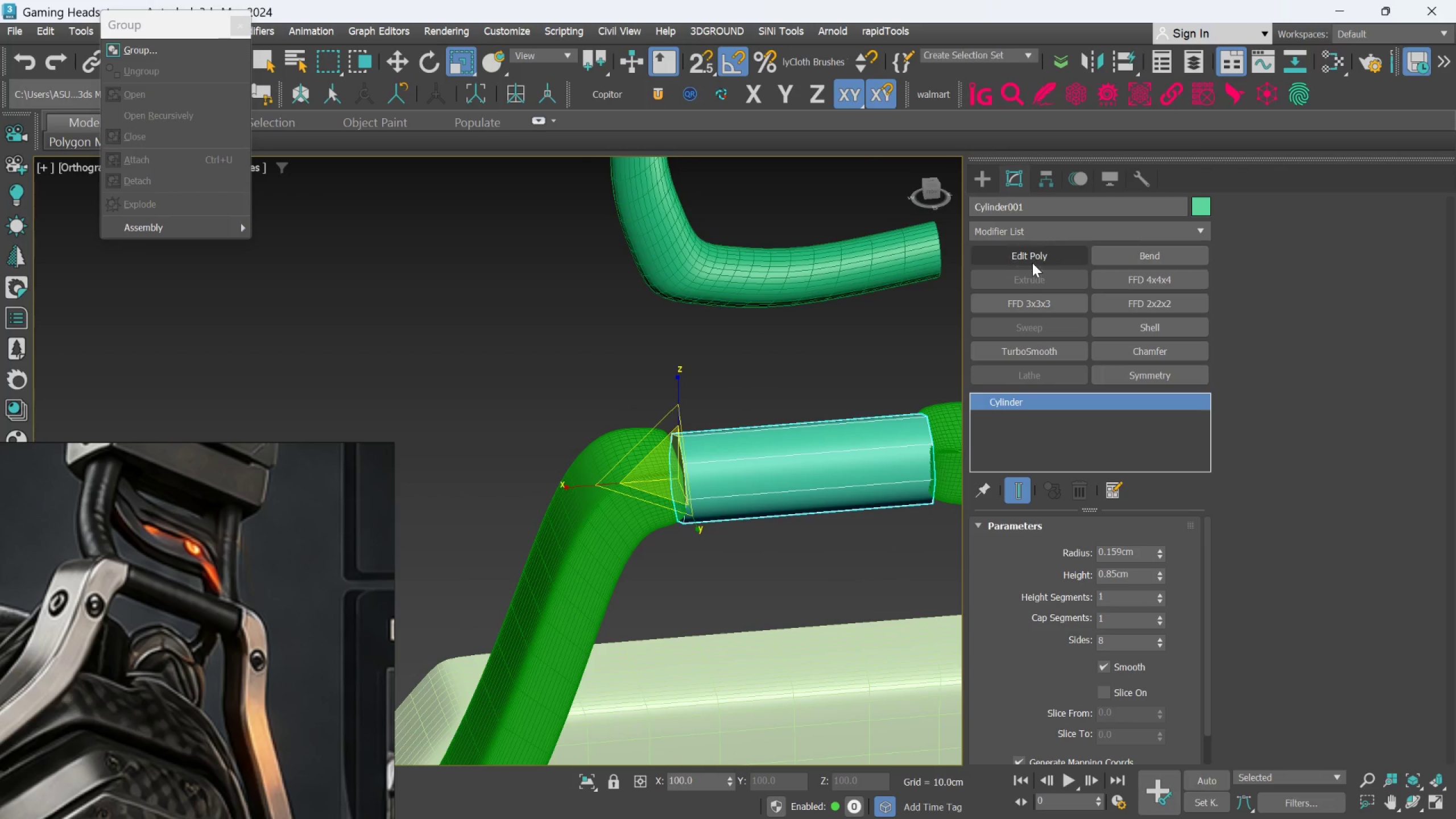 
left_click([1032, 262])
 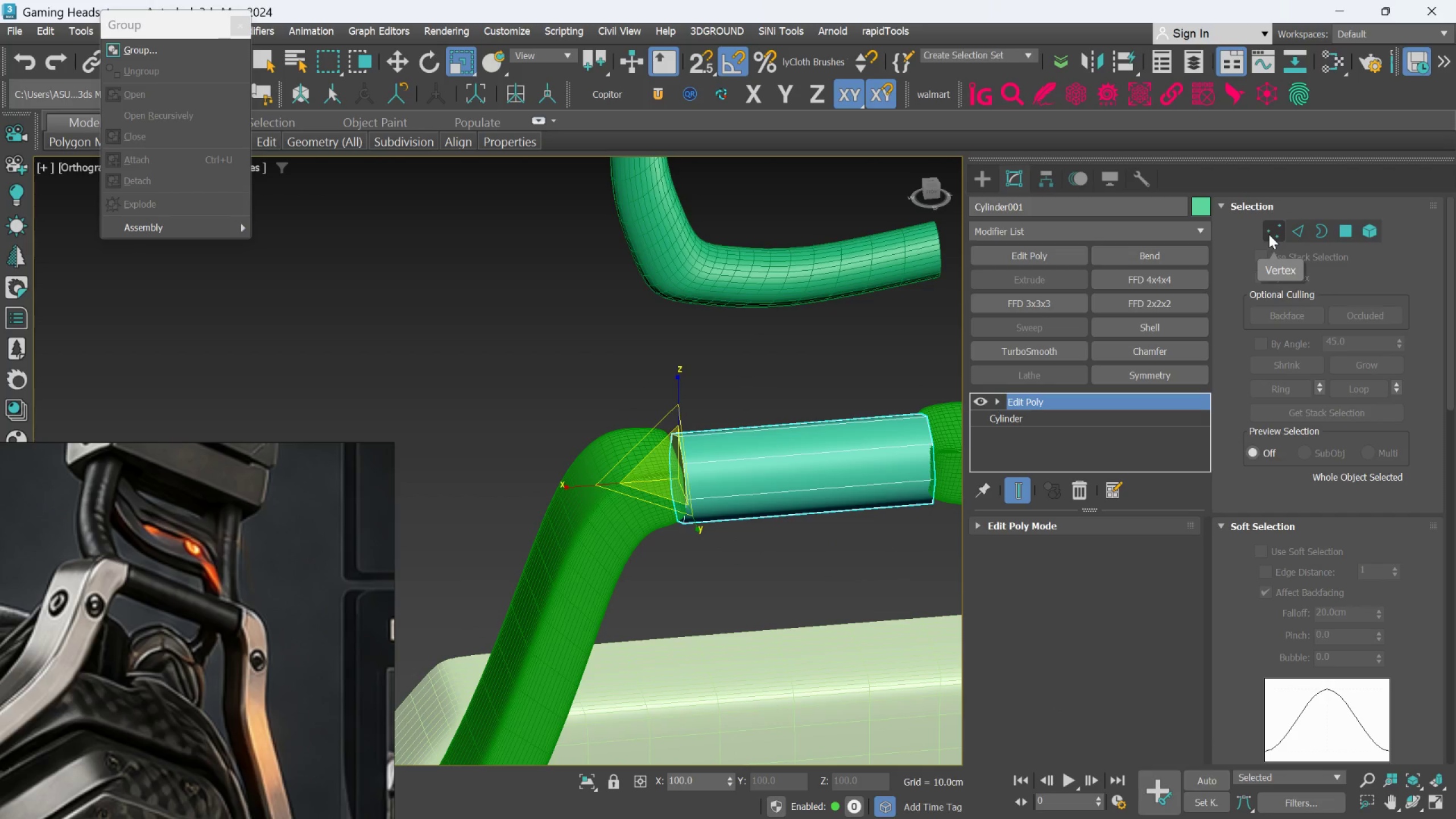 
left_click([1269, 233])
 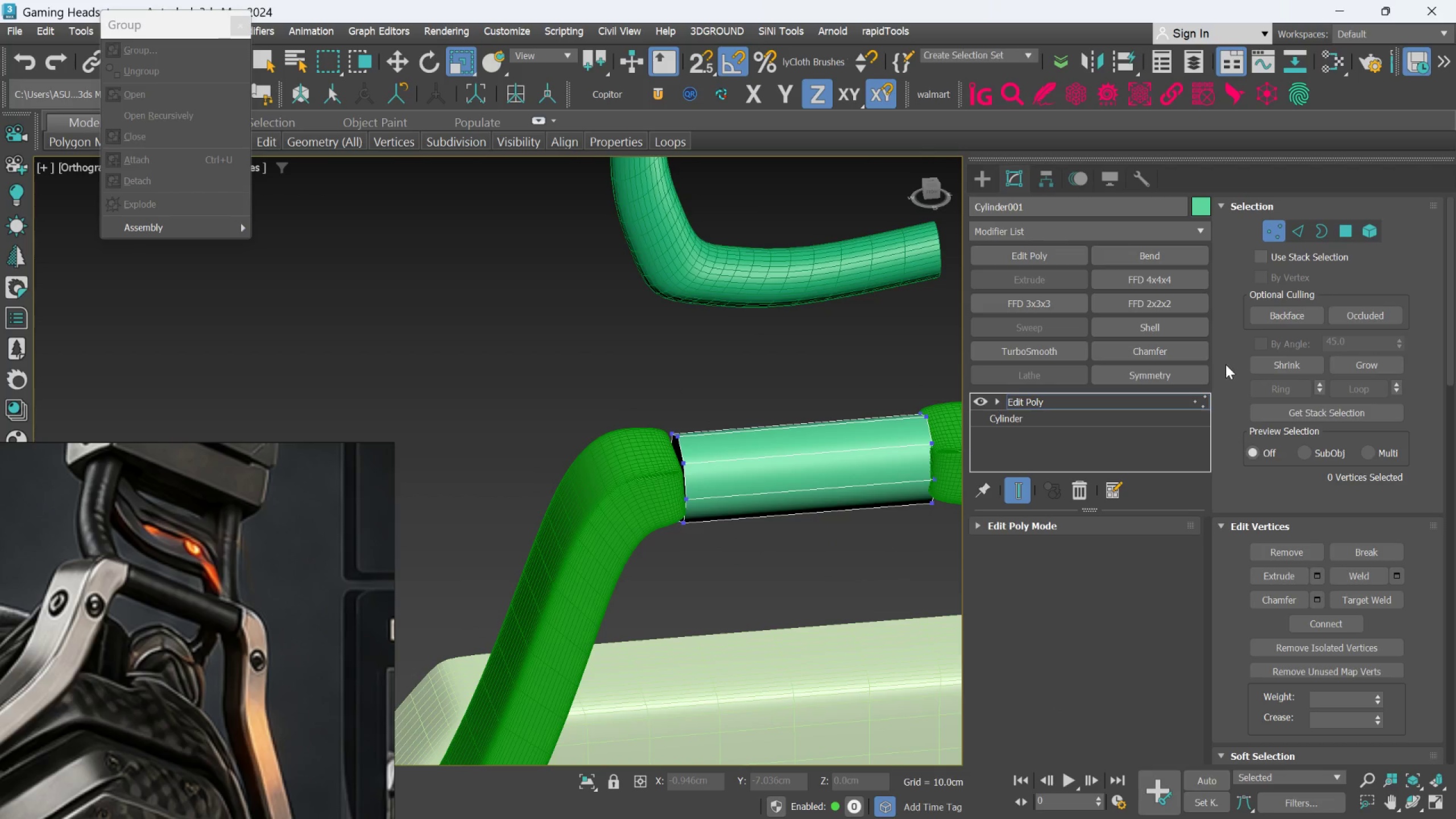 
scroll: coordinate [786, 499], scroll_direction: up, amount: 1.0
 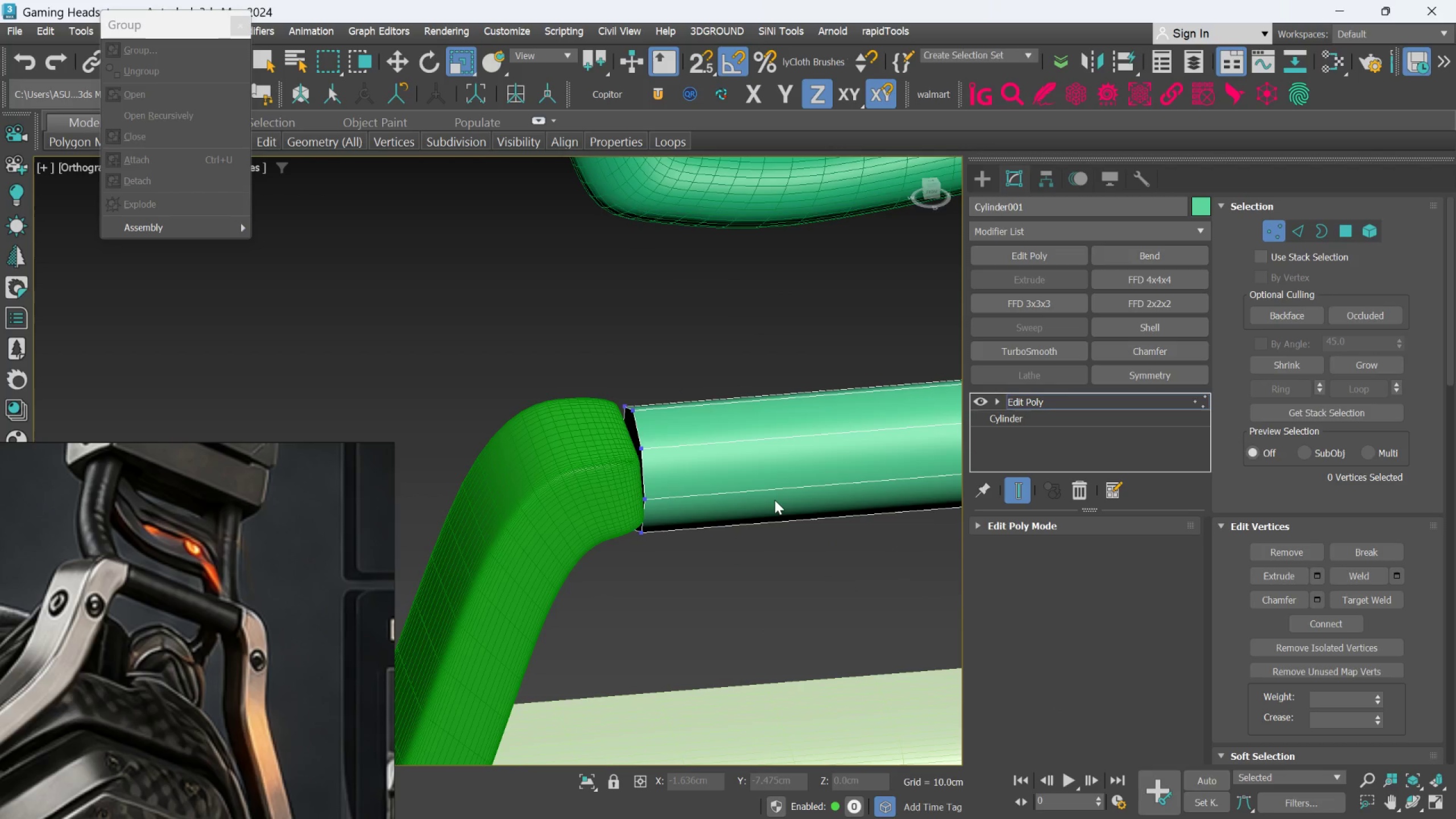 
hold_key(key=AltLeft, duration=0.81)
 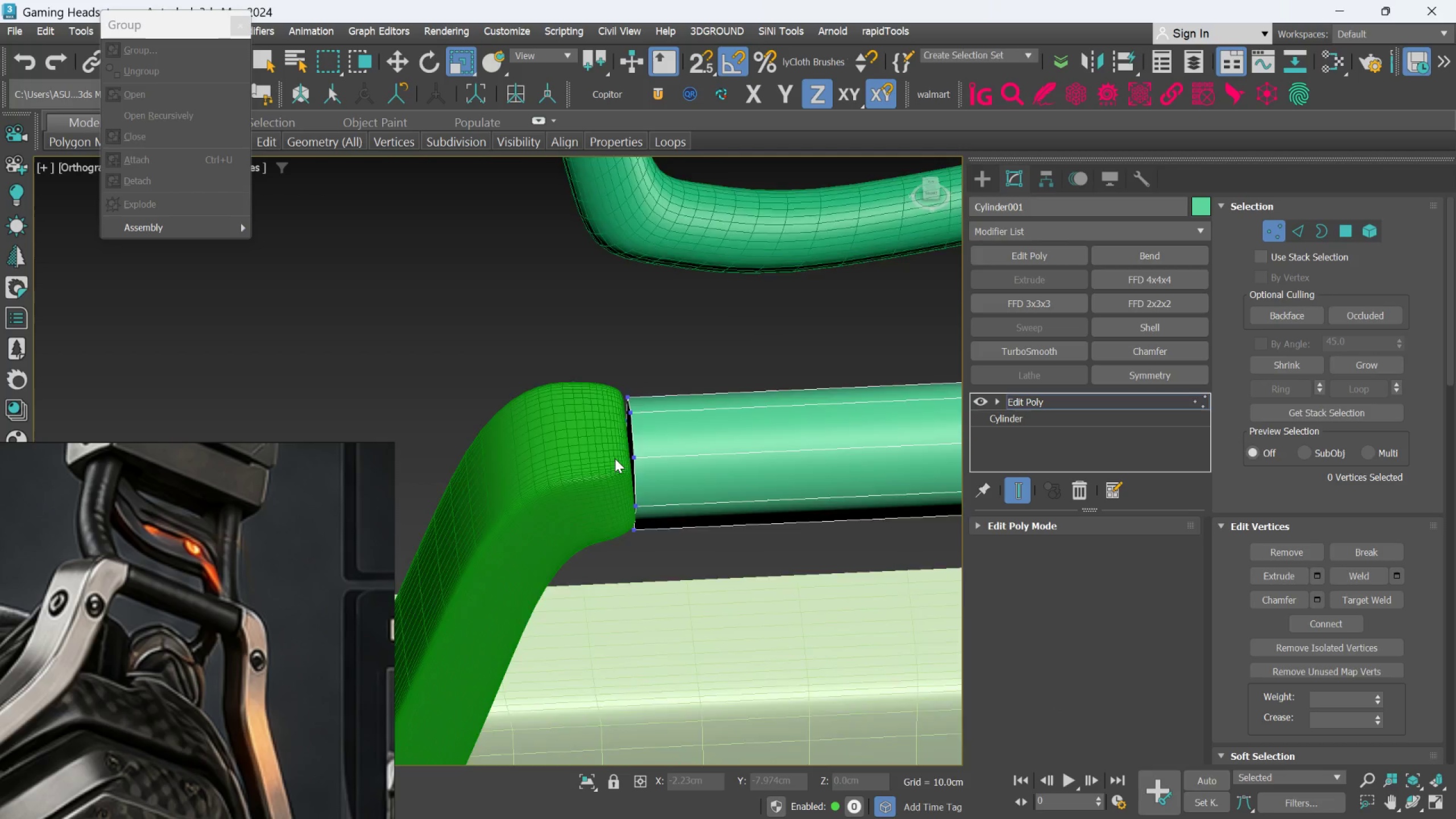 
hold_key(key=AltLeft, duration=0.44)
 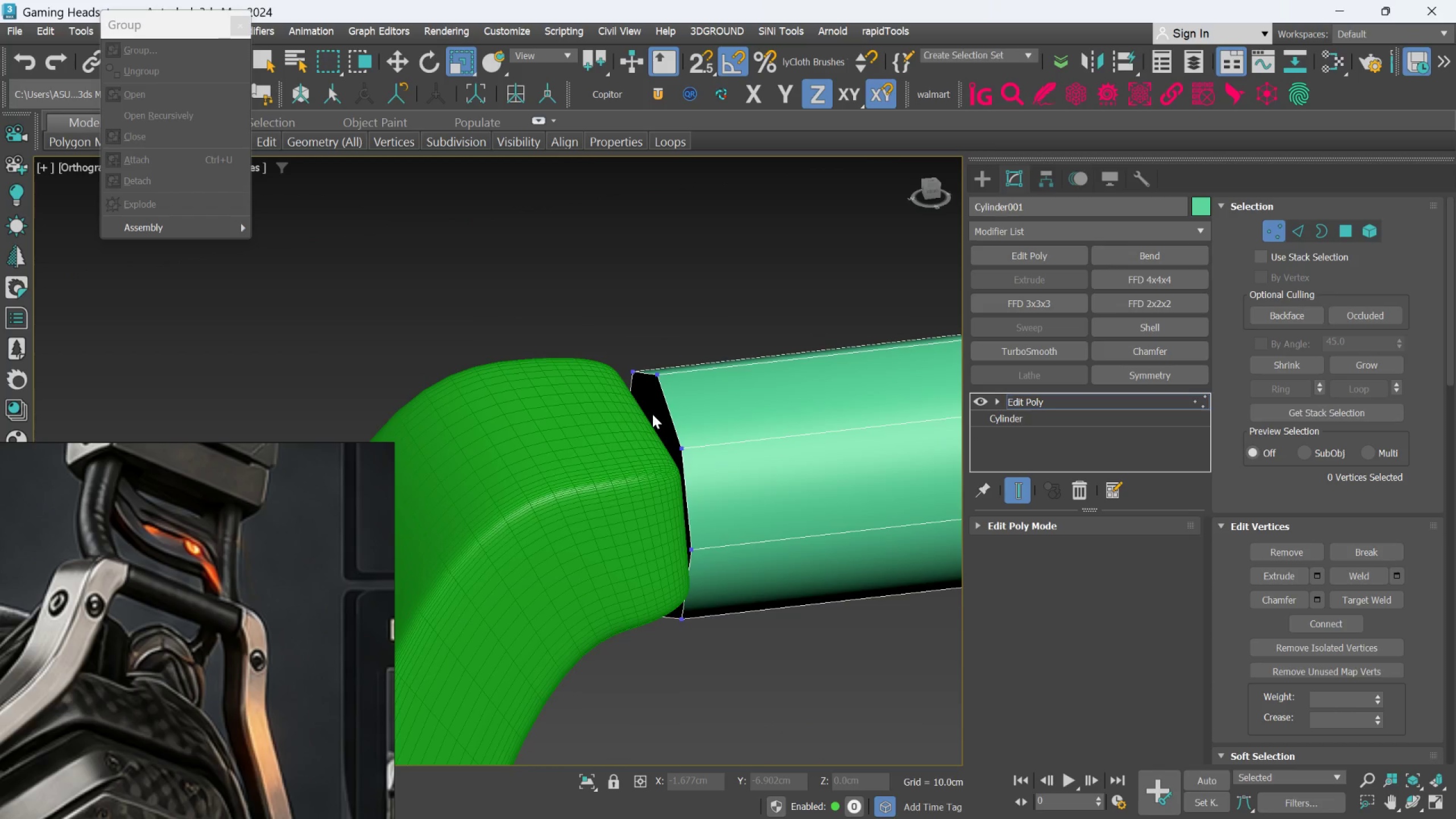 
scroll: coordinate [616, 452], scroll_direction: up, amount: 2.0
 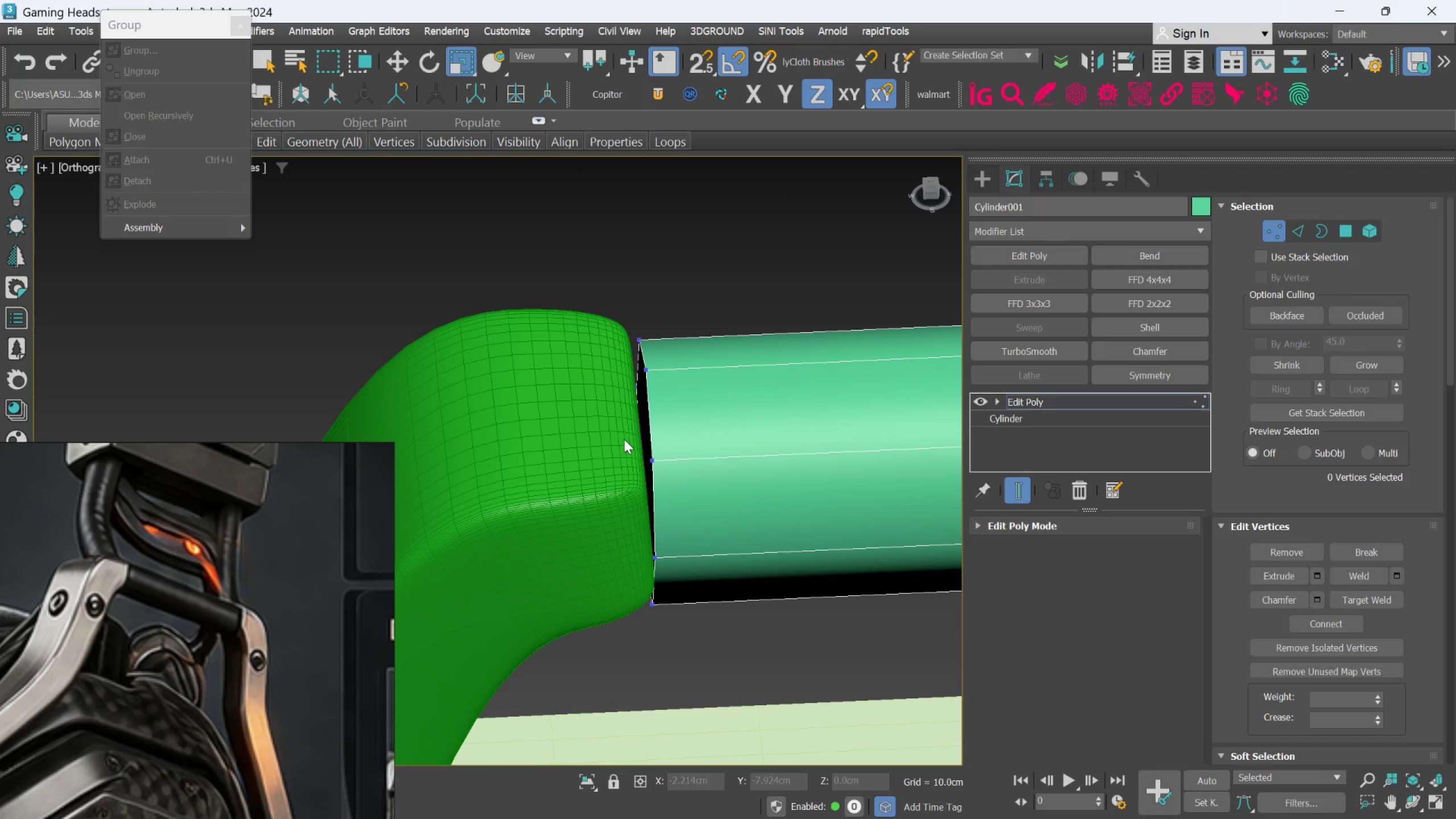 
scroll: coordinate [652, 414], scroll_direction: down, amount: 2.0
 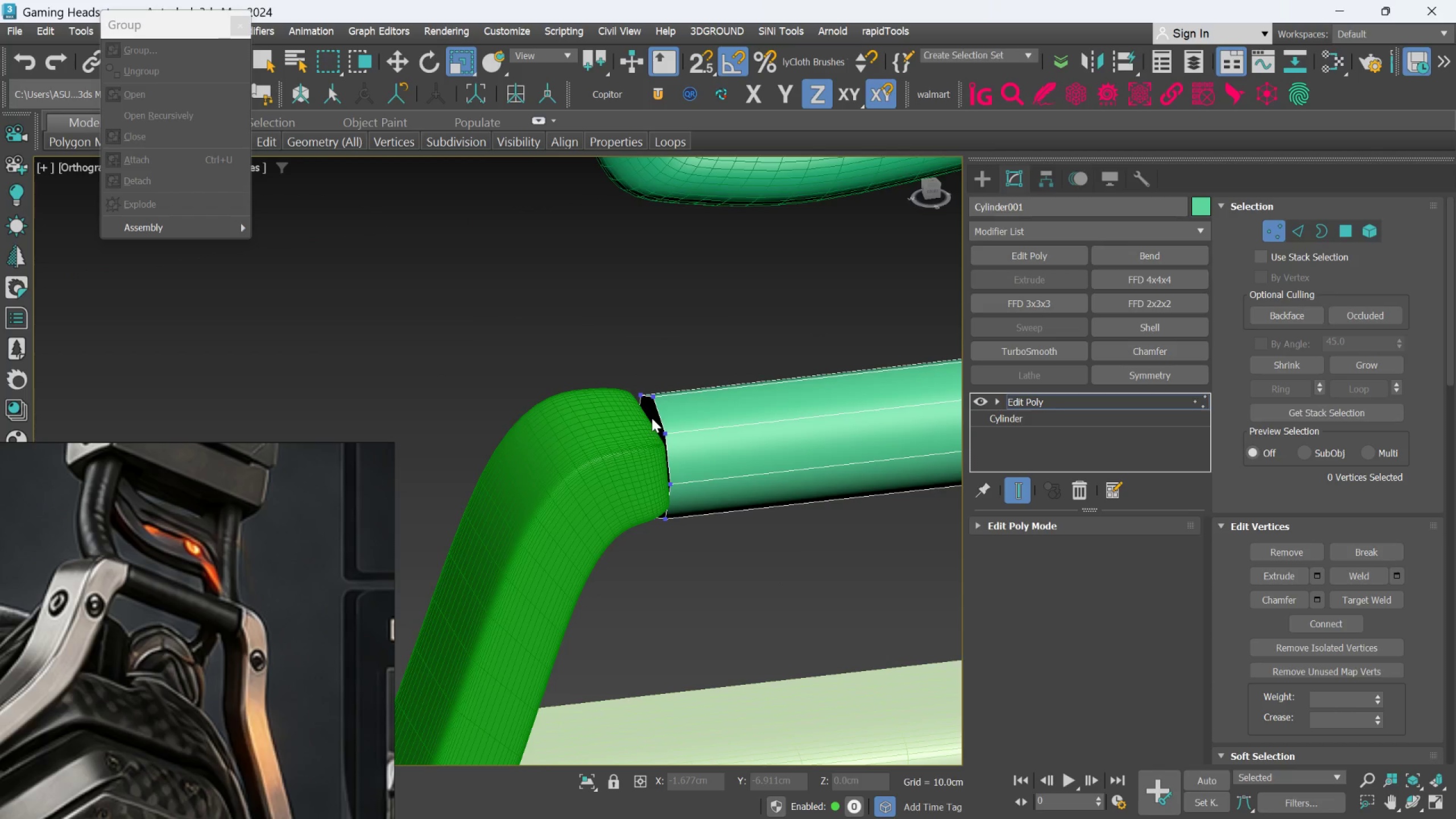 
key(F)
 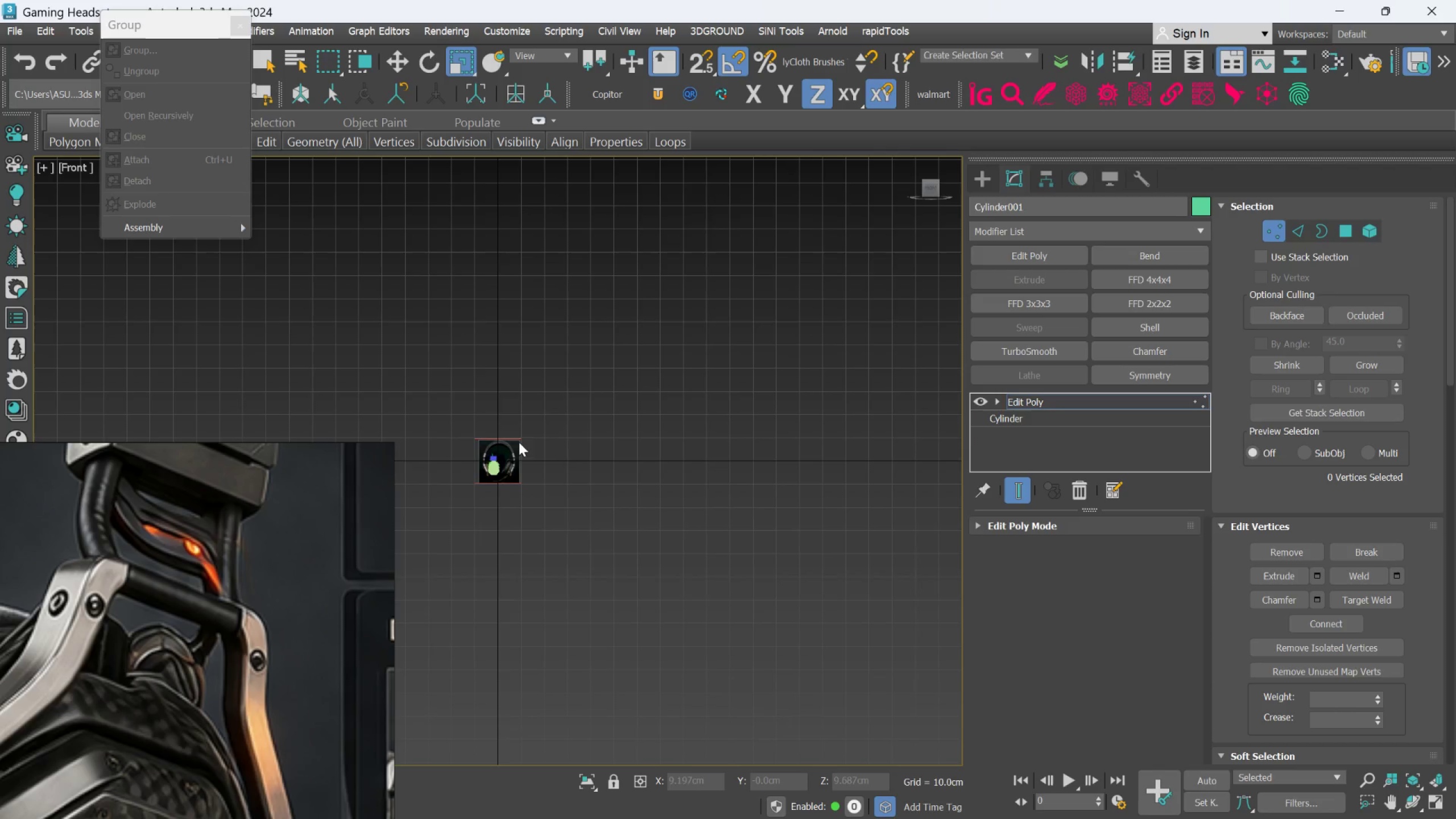 
scroll: coordinate [677, 368], scroll_direction: up, amount: 17.0
 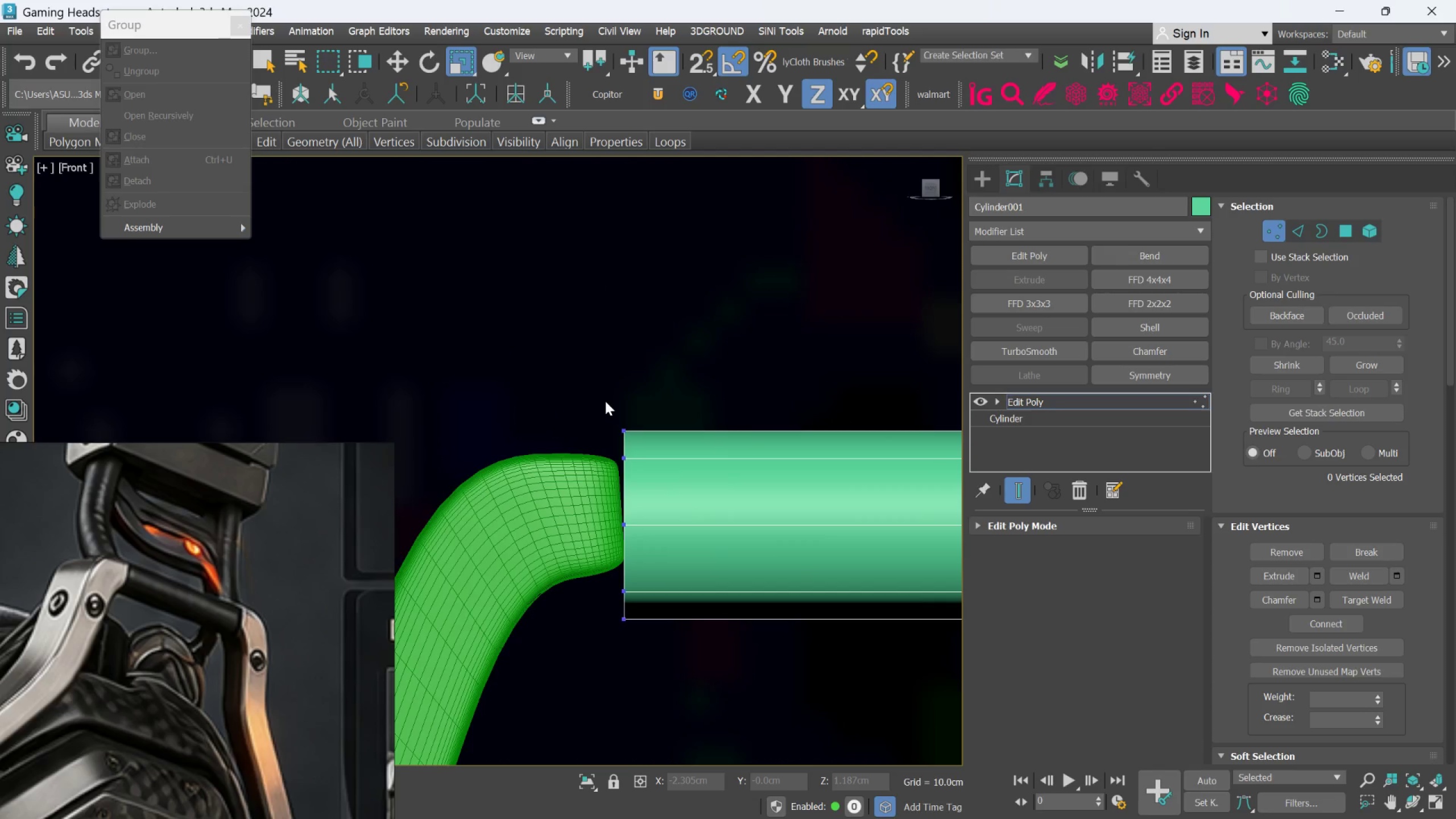 
scroll: coordinate [605, 401], scroll_direction: down, amount: 1.0
 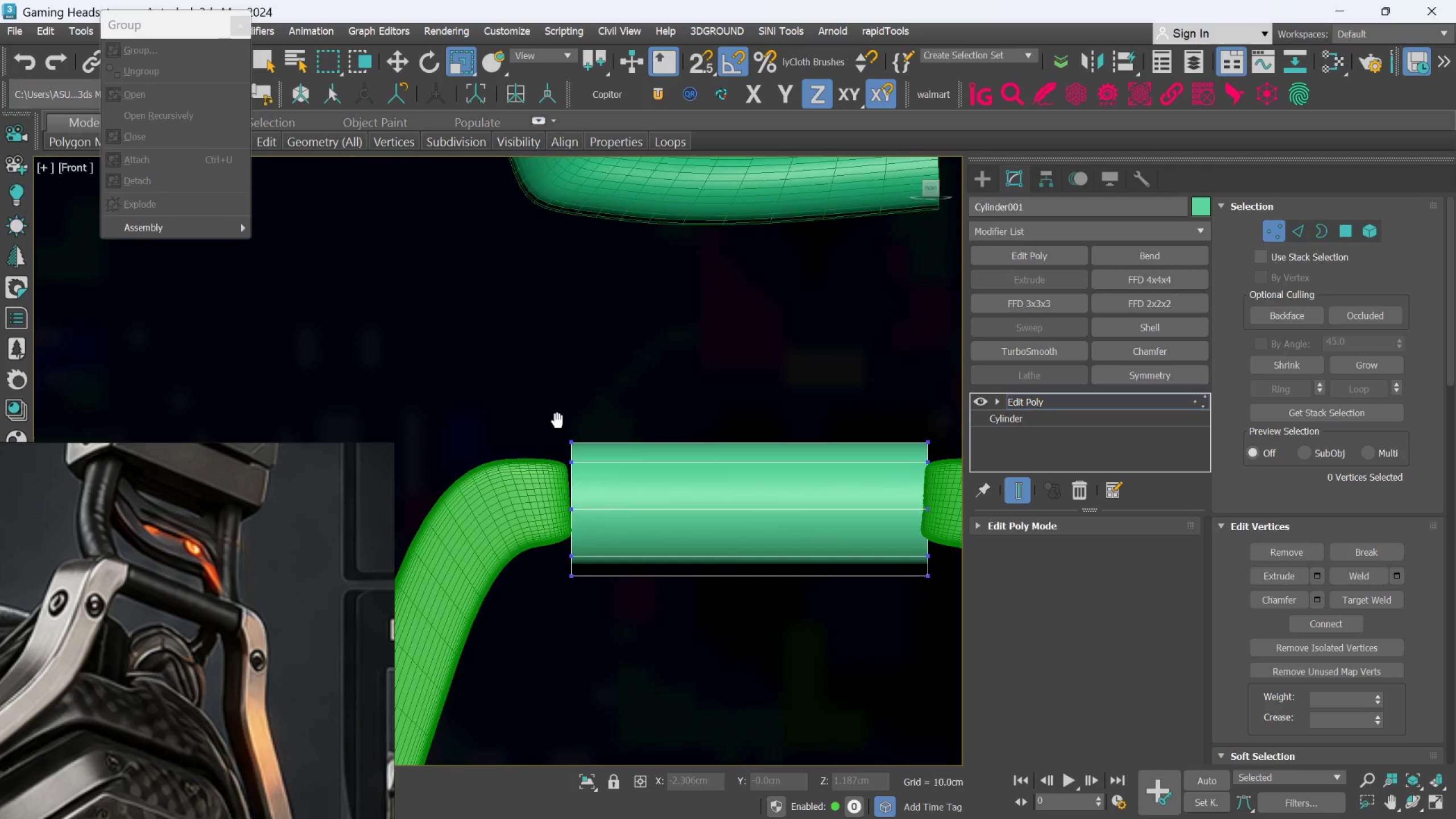 
scroll: coordinate [557, 424], scroll_direction: none, amount: 0.0
 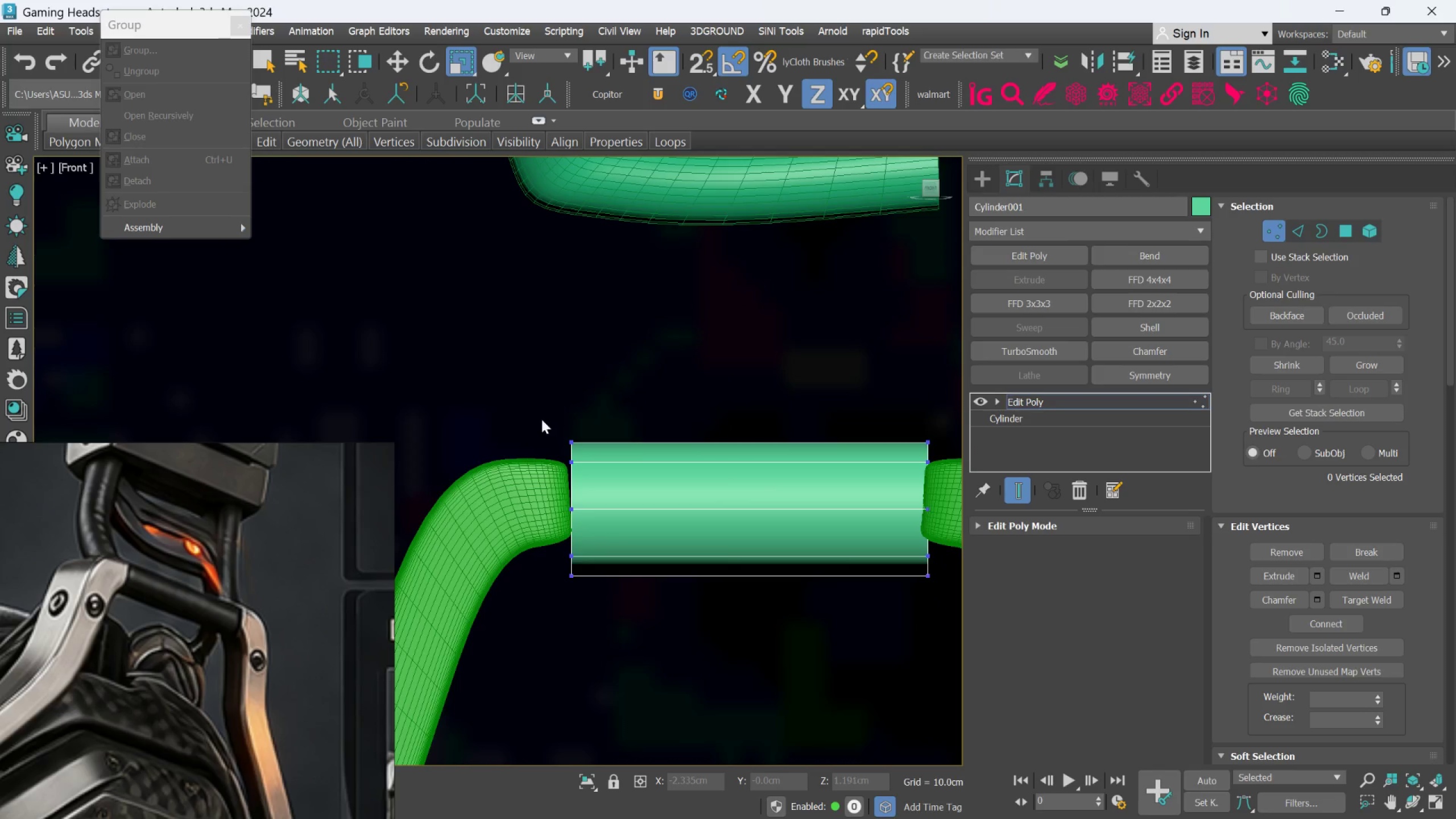 
left_click_drag(start_coordinate=[523, 407], to_coordinate=[613, 614])
 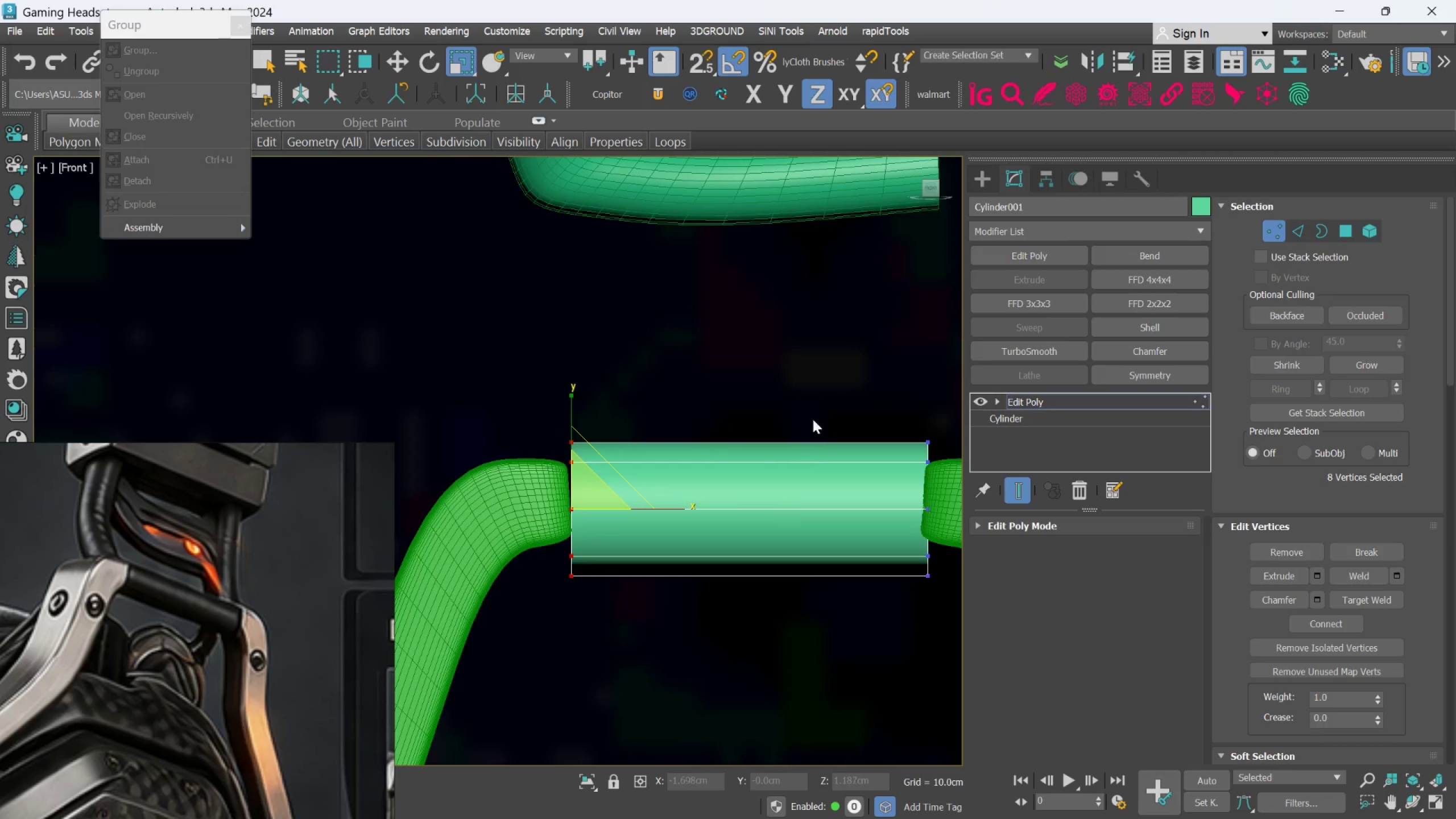 
hold_key(key=ControlLeft, duration=1.09)
left_click_drag(start_coordinate=[830, 391], to_coordinate=[946, 608])
 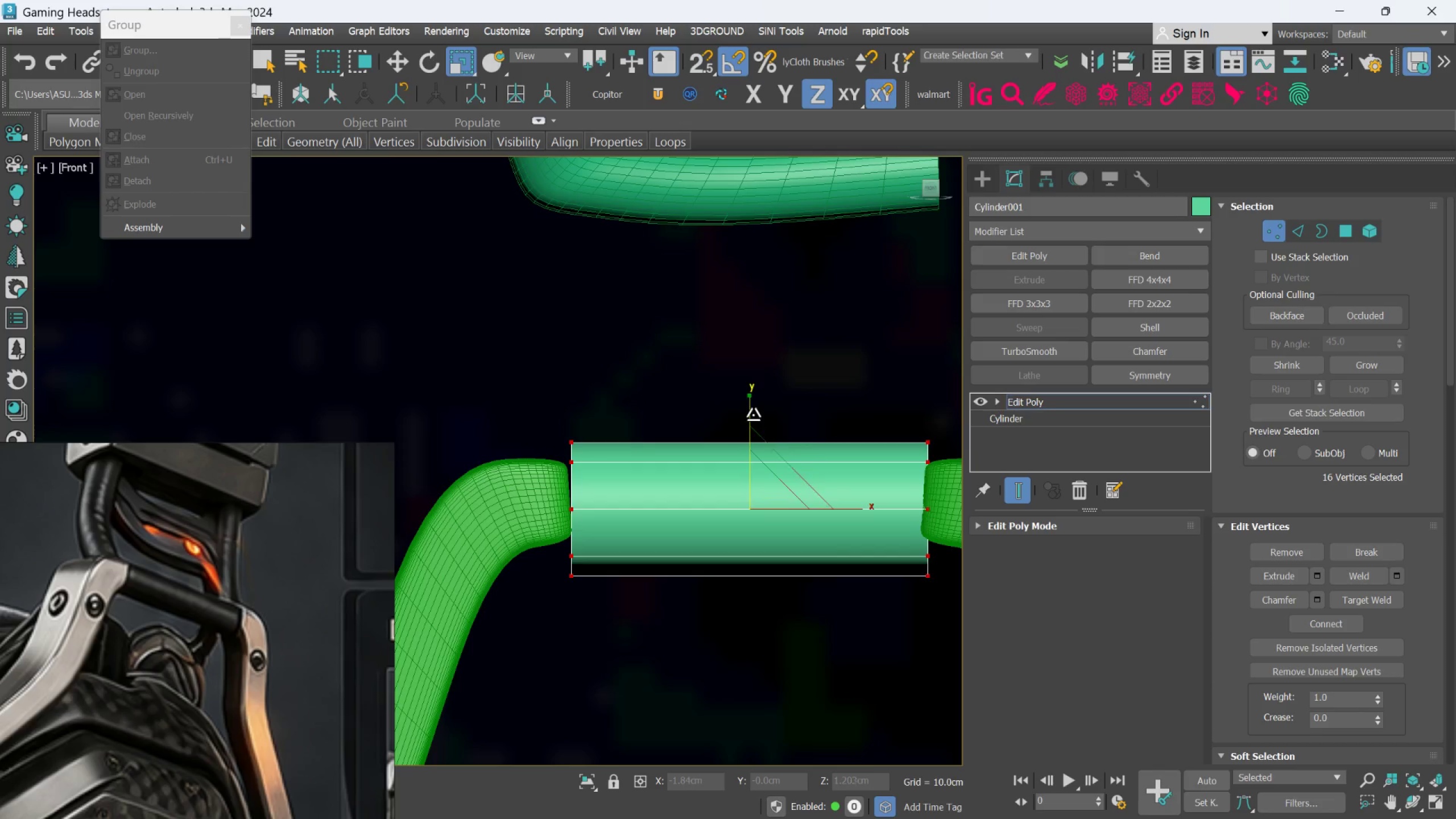 
left_click_drag(start_coordinate=[752, 413], to_coordinate=[754, 440])
 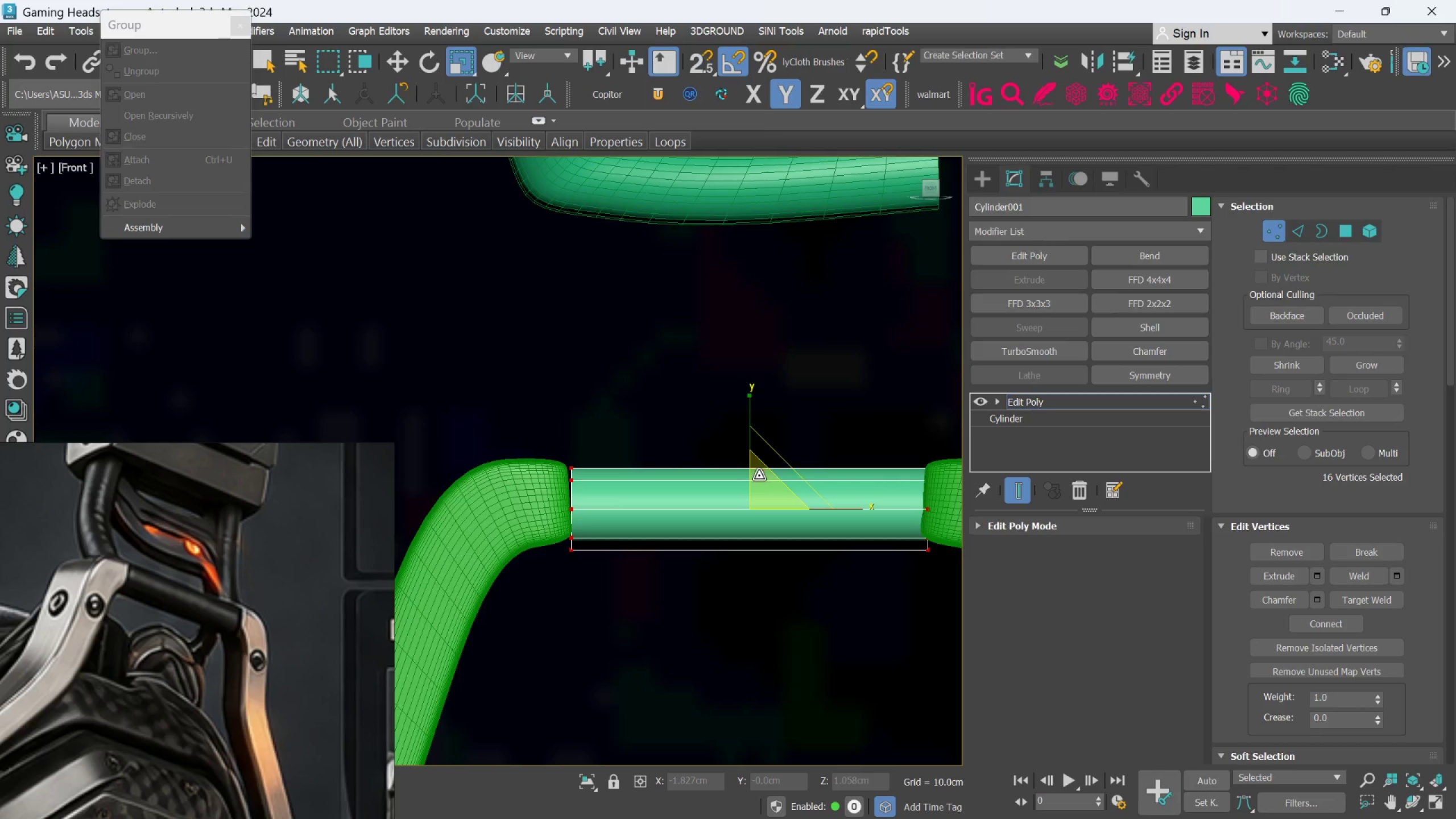 
hold_key(key=AltLeft, duration=1.5)
 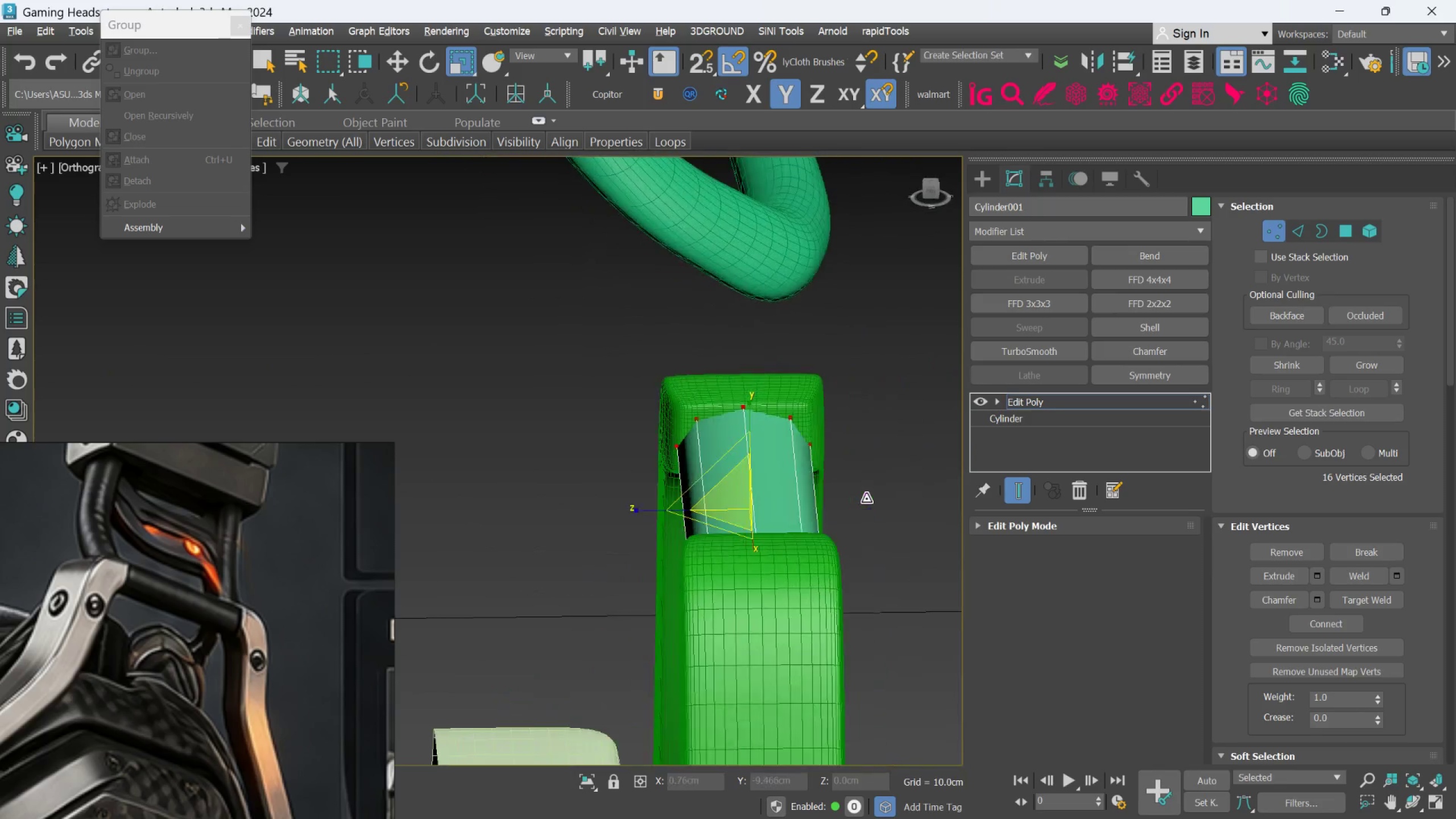 
hold_key(key=AltLeft, duration=1.52)
 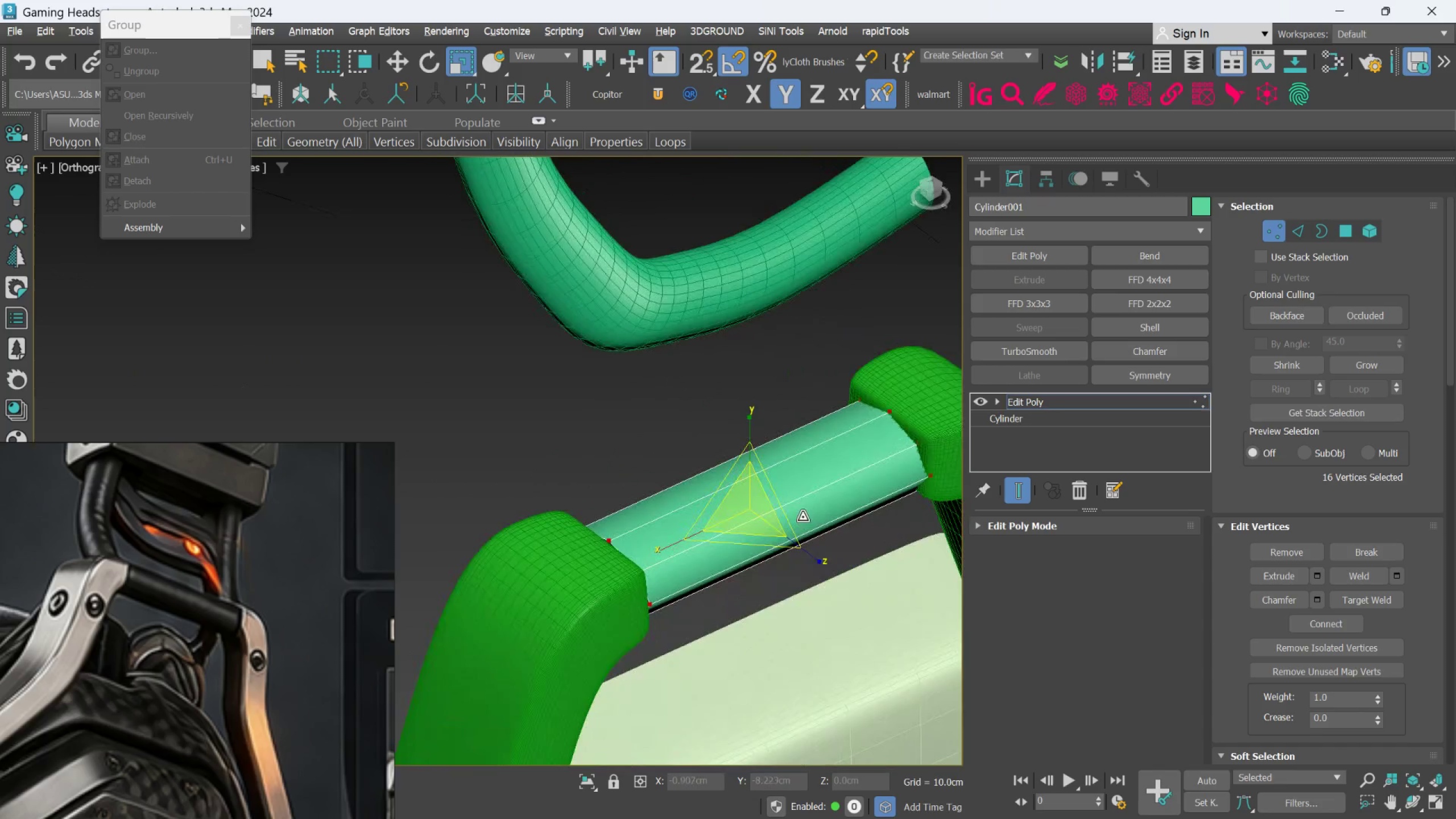 
hold_key(key=AltLeft, duration=0.56)
 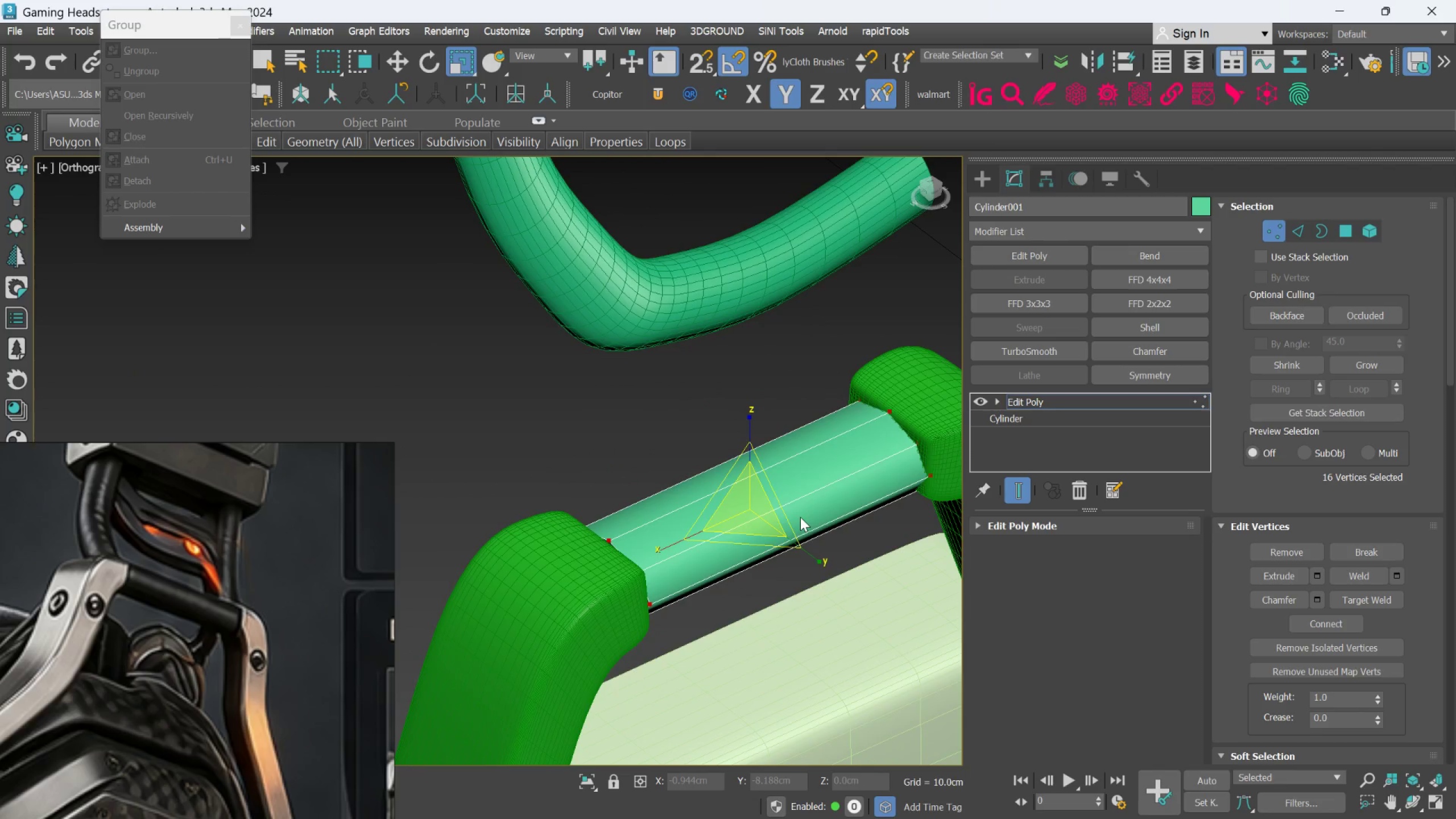 
key(F)
 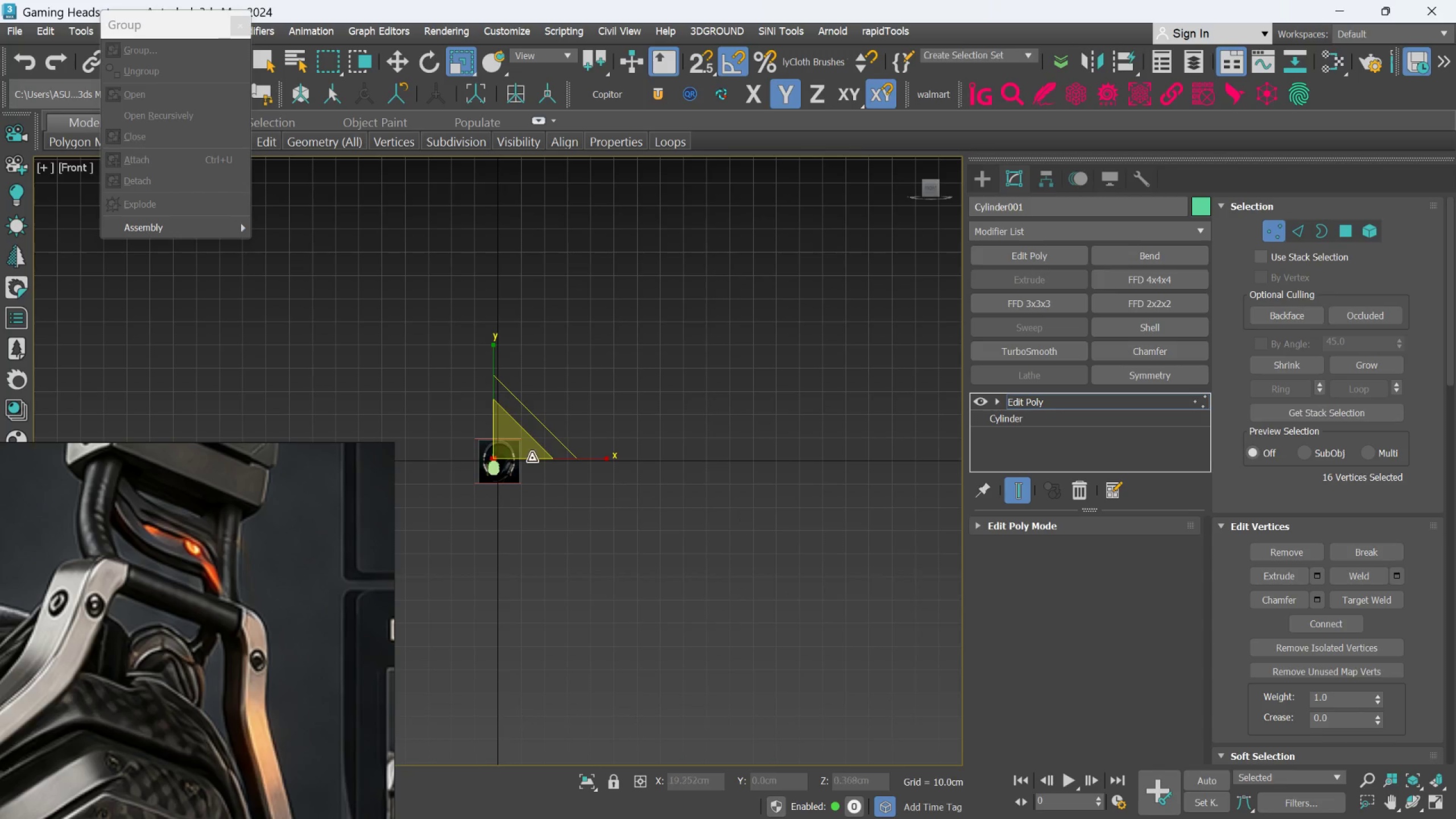 
scroll: coordinate [502, 434], scroll_direction: up, amount: 13.0
 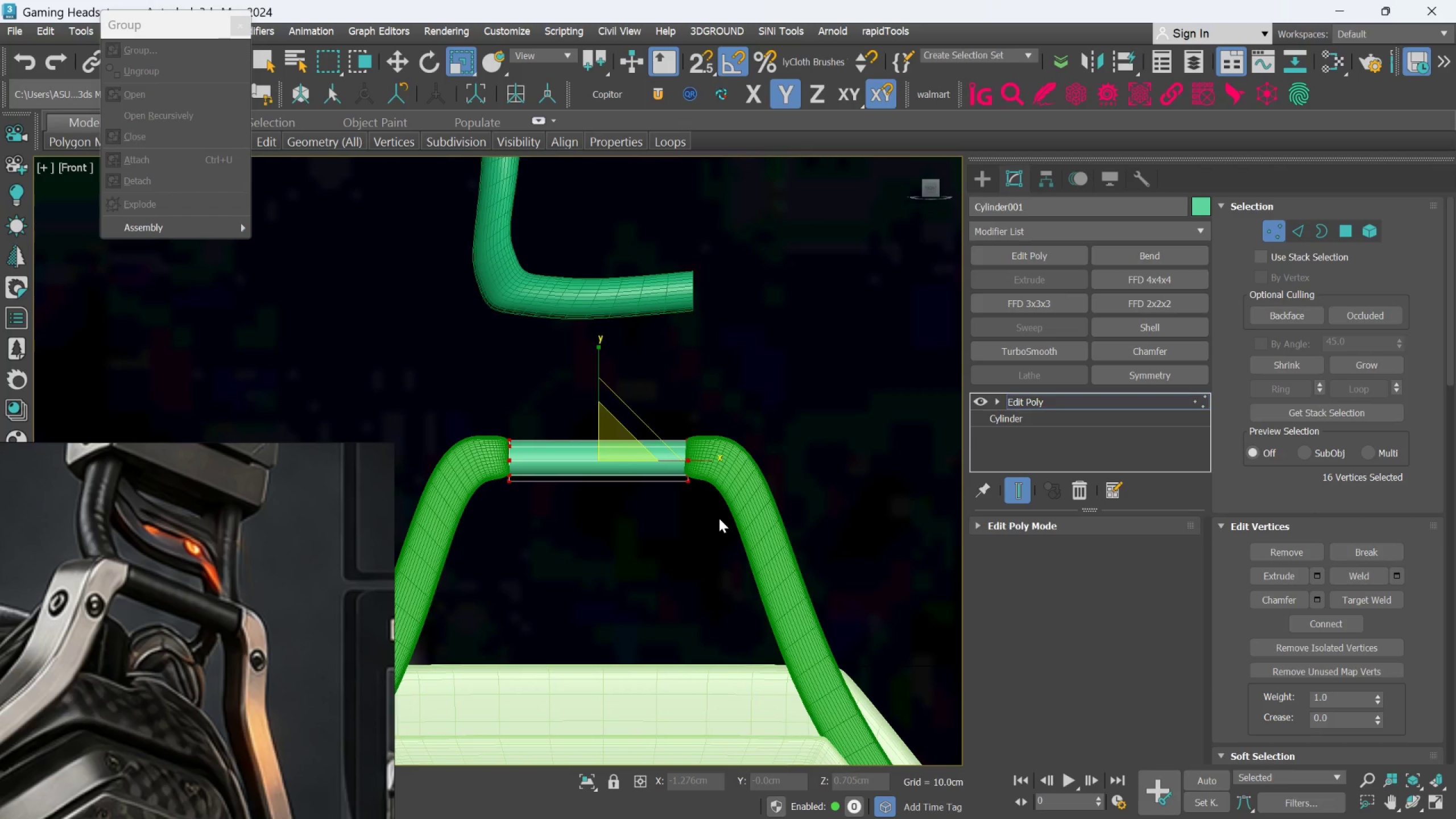 
key(W)
 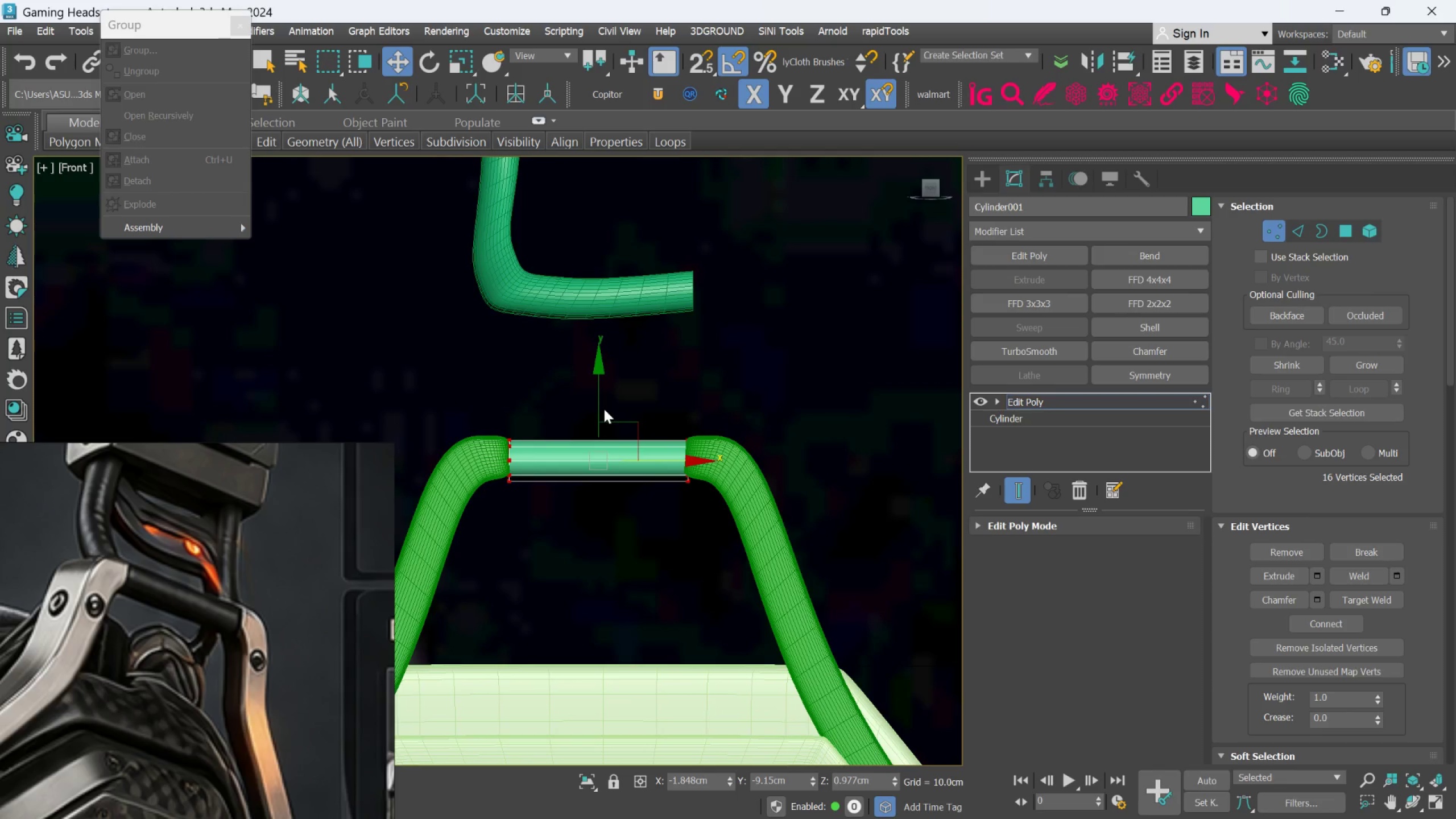 
left_click_drag(start_coordinate=[602, 408], to_coordinate=[602, 404])
 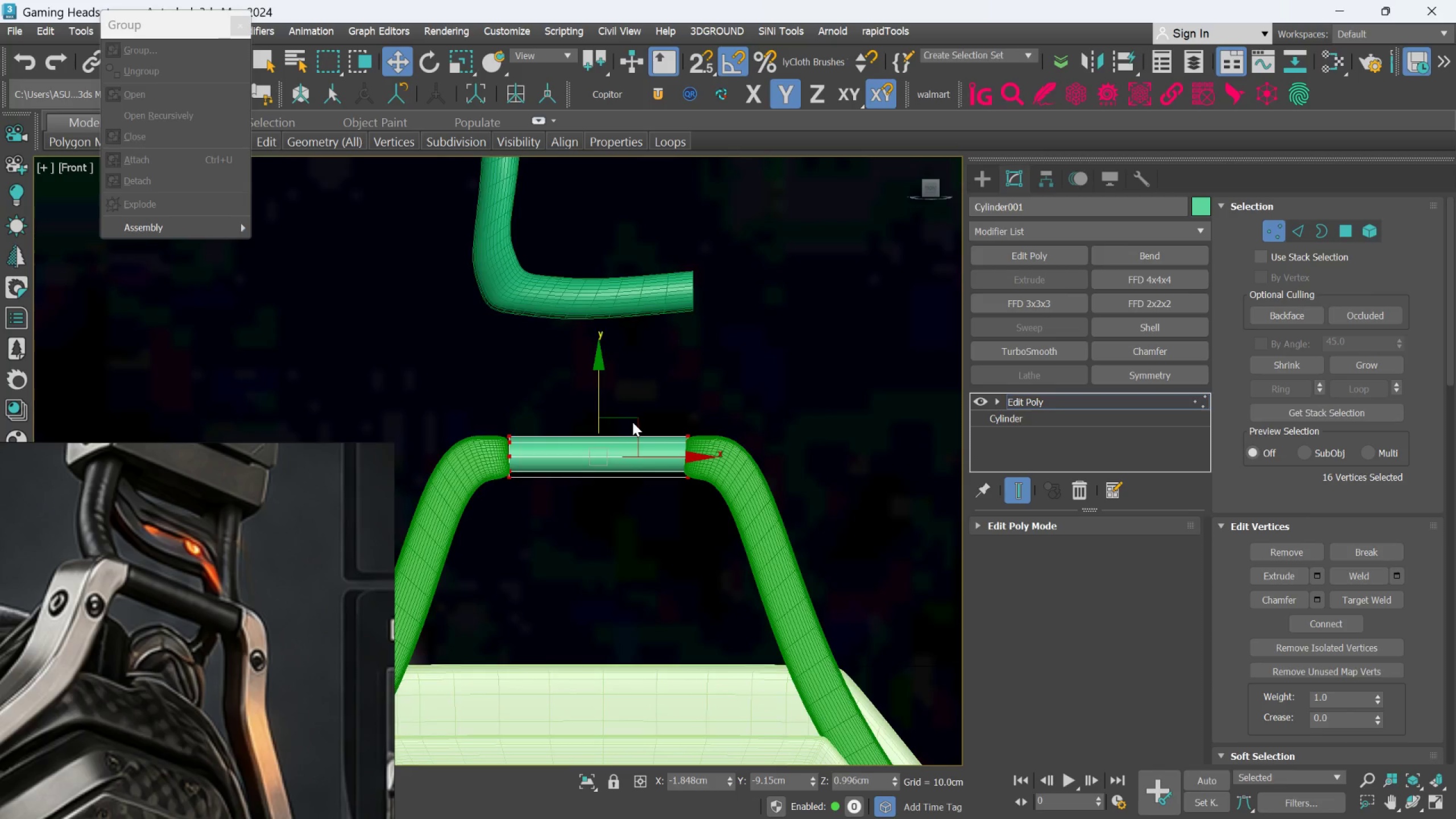 
hold_key(key=AltLeft, duration=1.5)
 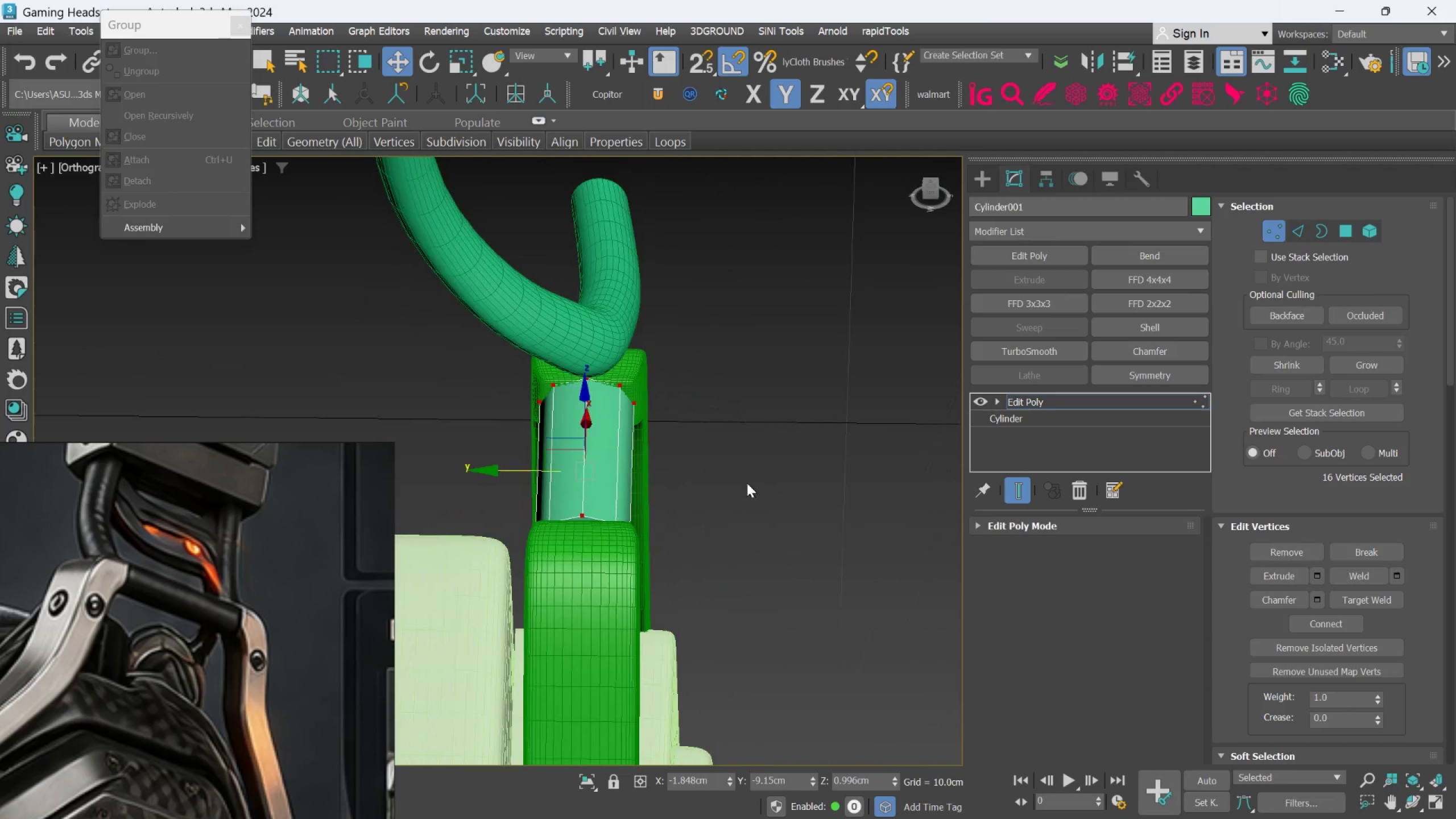 
scroll: coordinate [632, 422], scroll_direction: up, amount: 1.0
 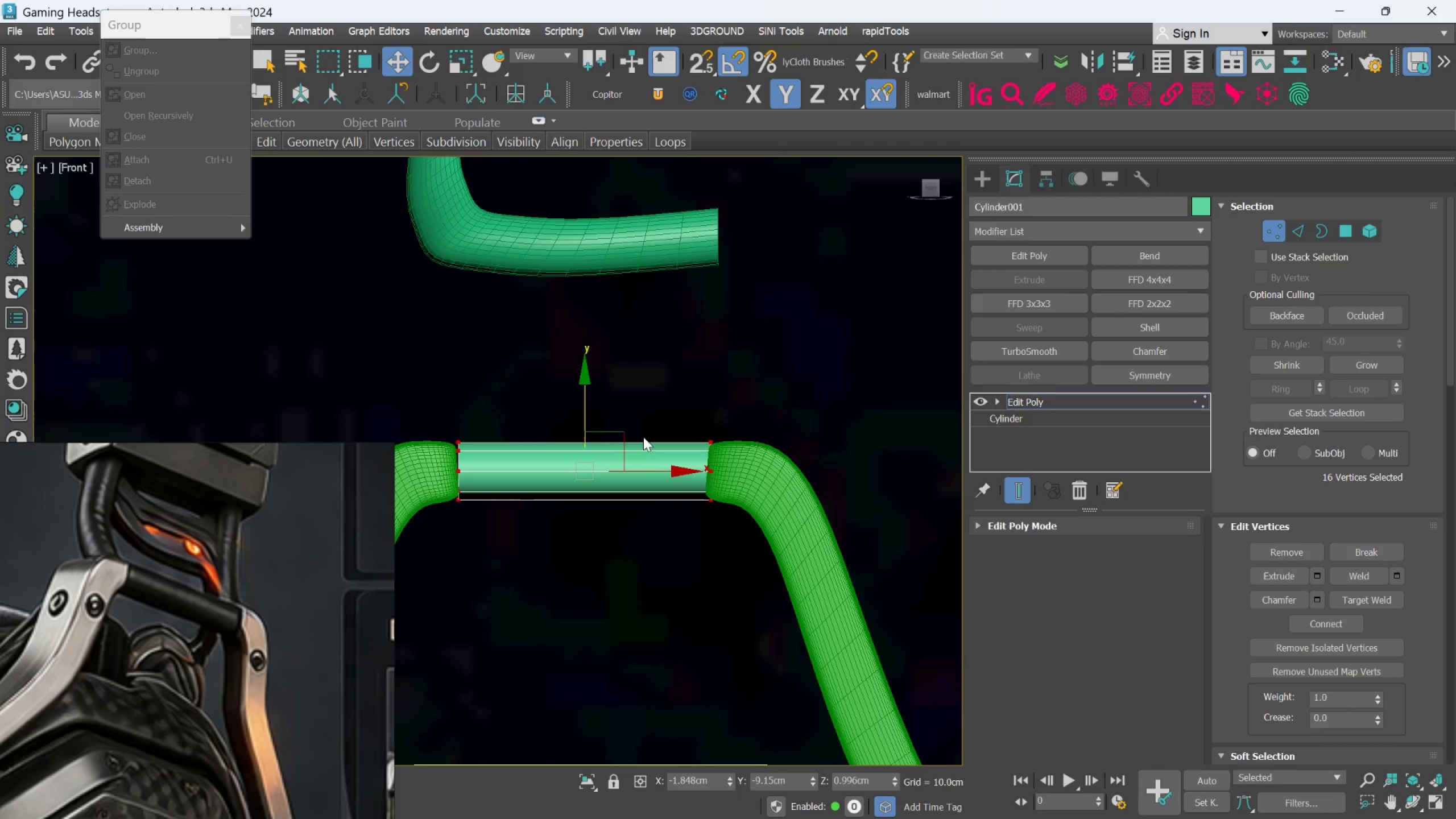 
hold_key(key=AltLeft, duration=0.53)
 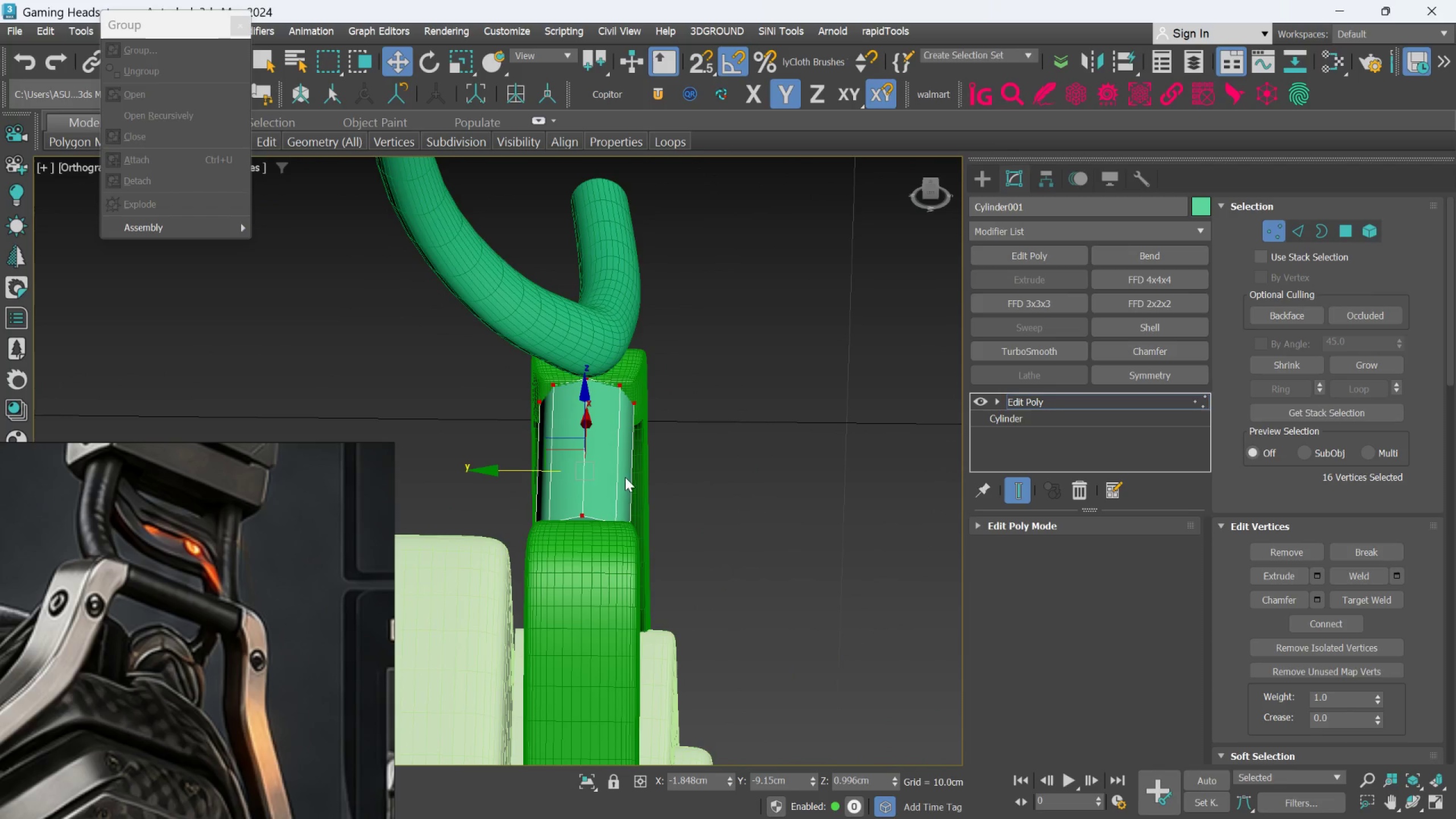 
hold_key(key=AltLeft, duration=1.34)
 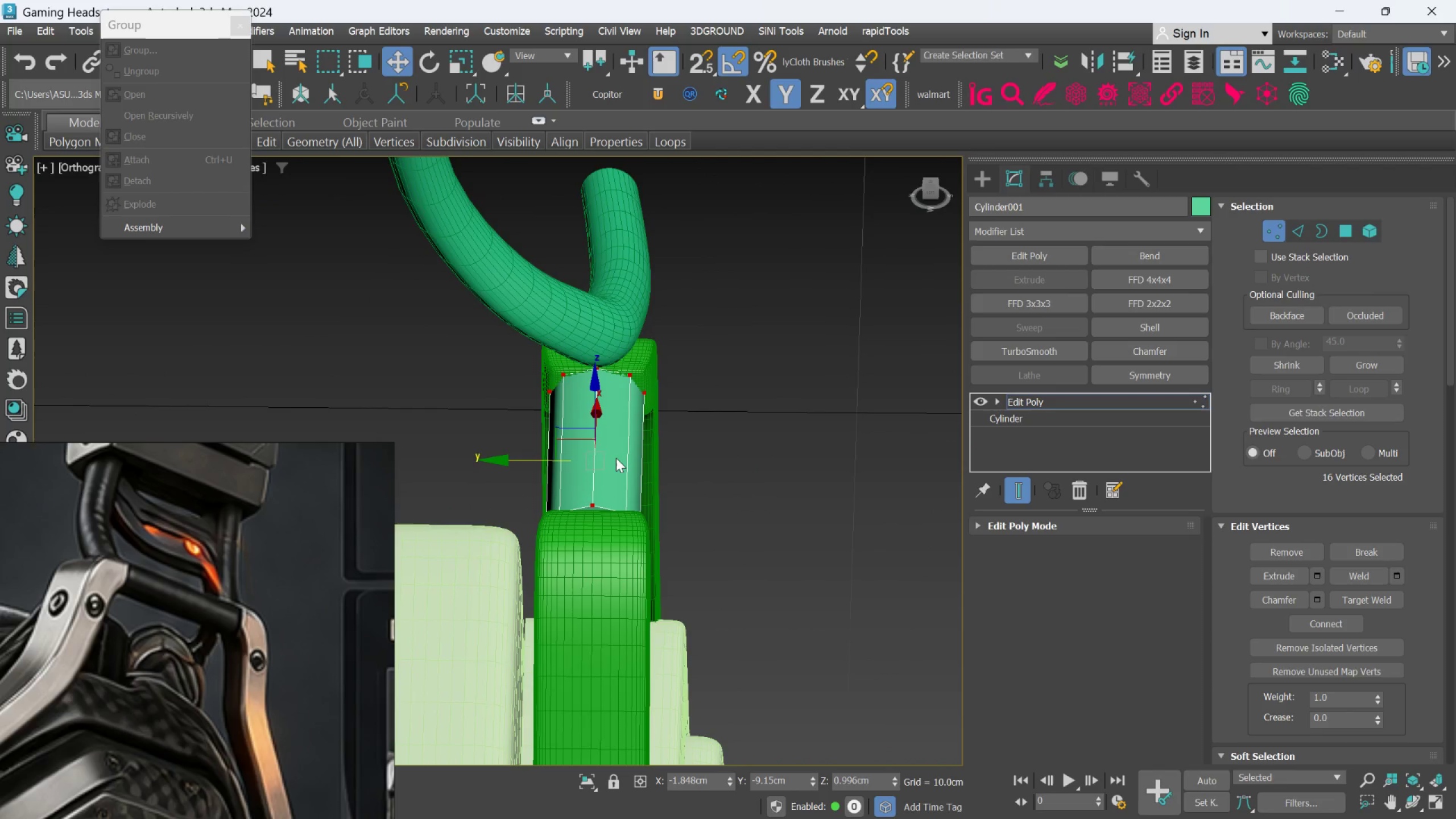 
key(L)
 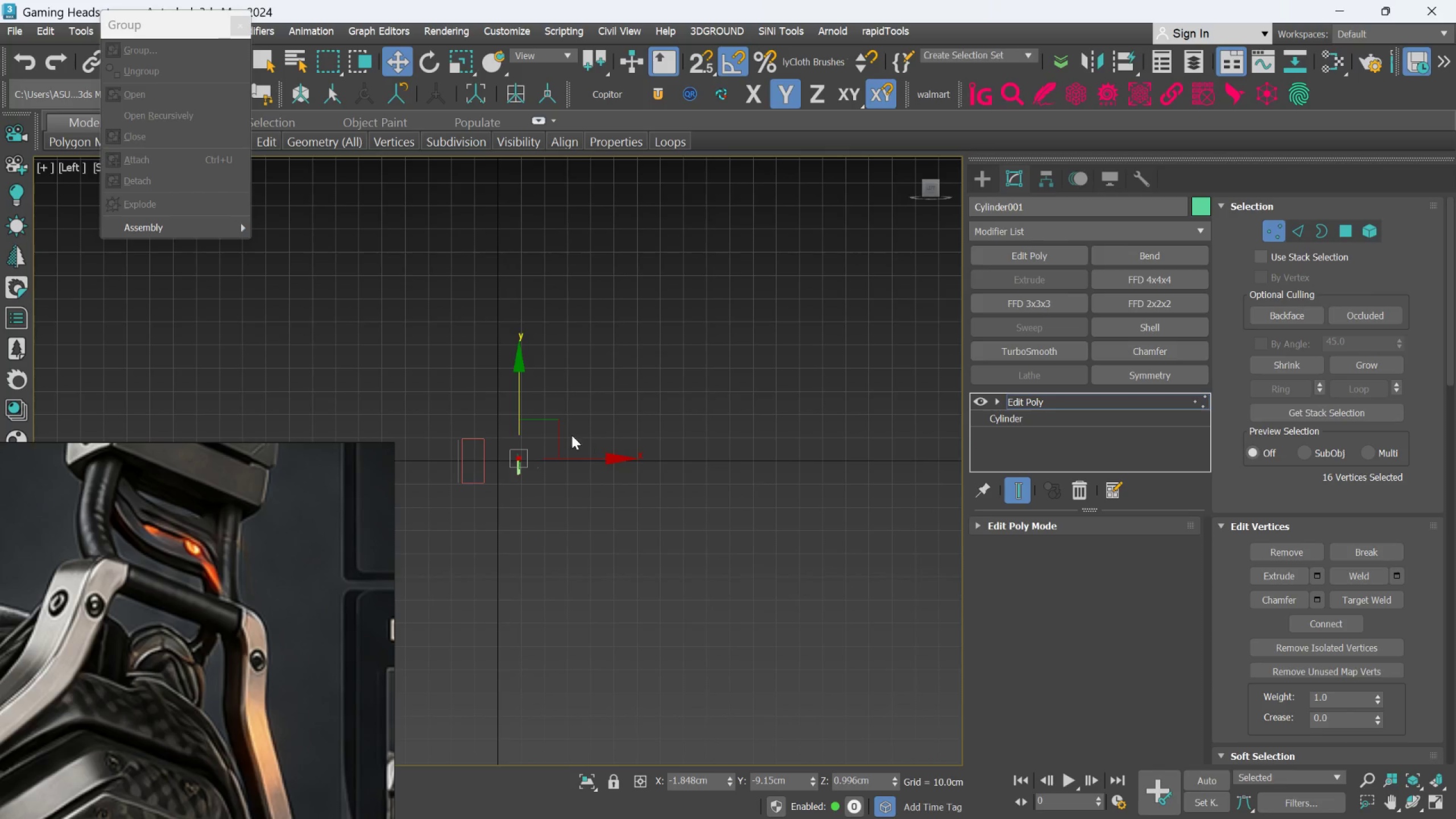 
scroll: coordinate [695, 434], scroll_direction: up, amount: 14.0
 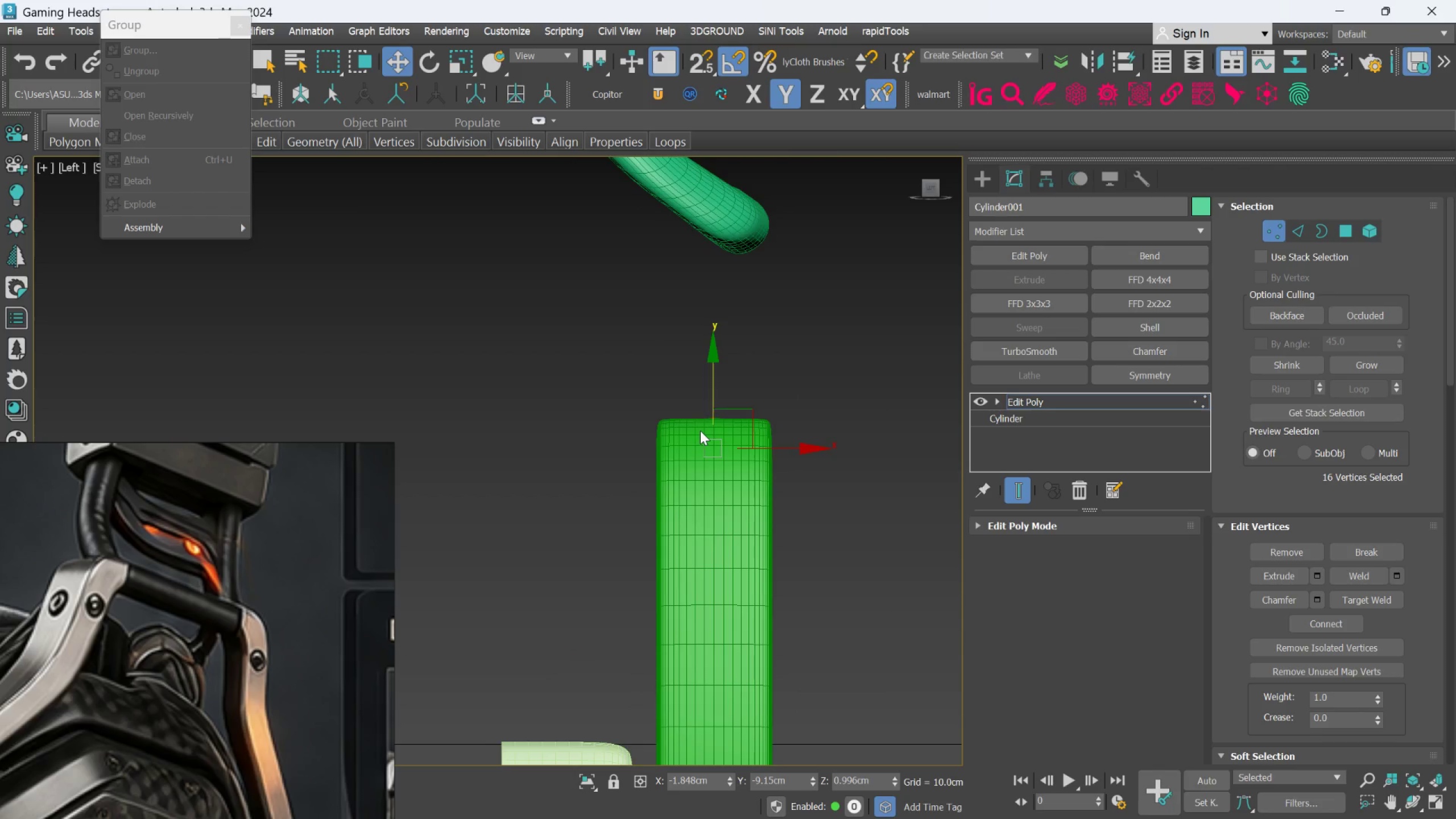 
hold_key(key=AltLeft, duration=1.22)
 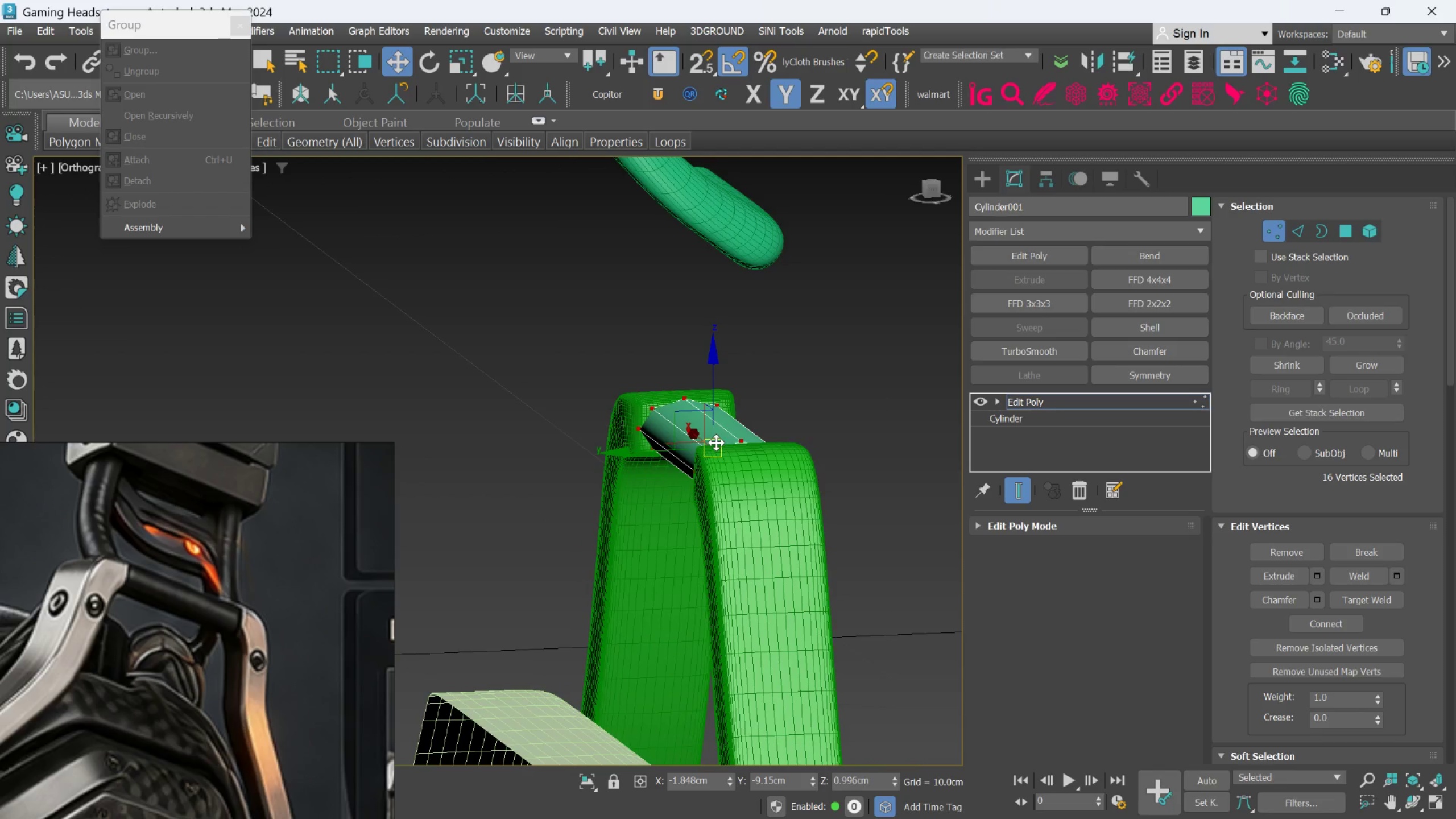 
key(Alt+R)
 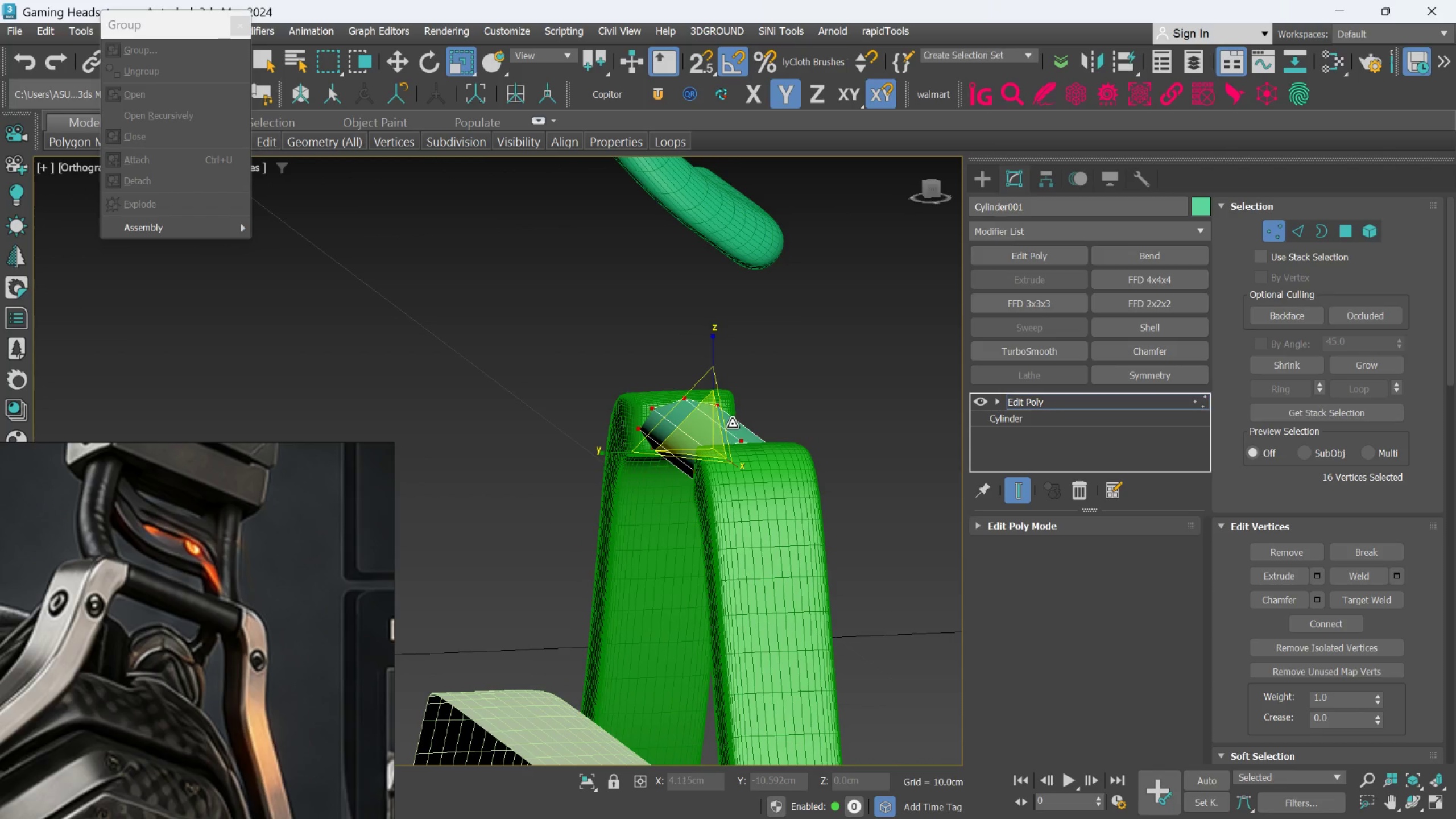 
key(Alt+F)
 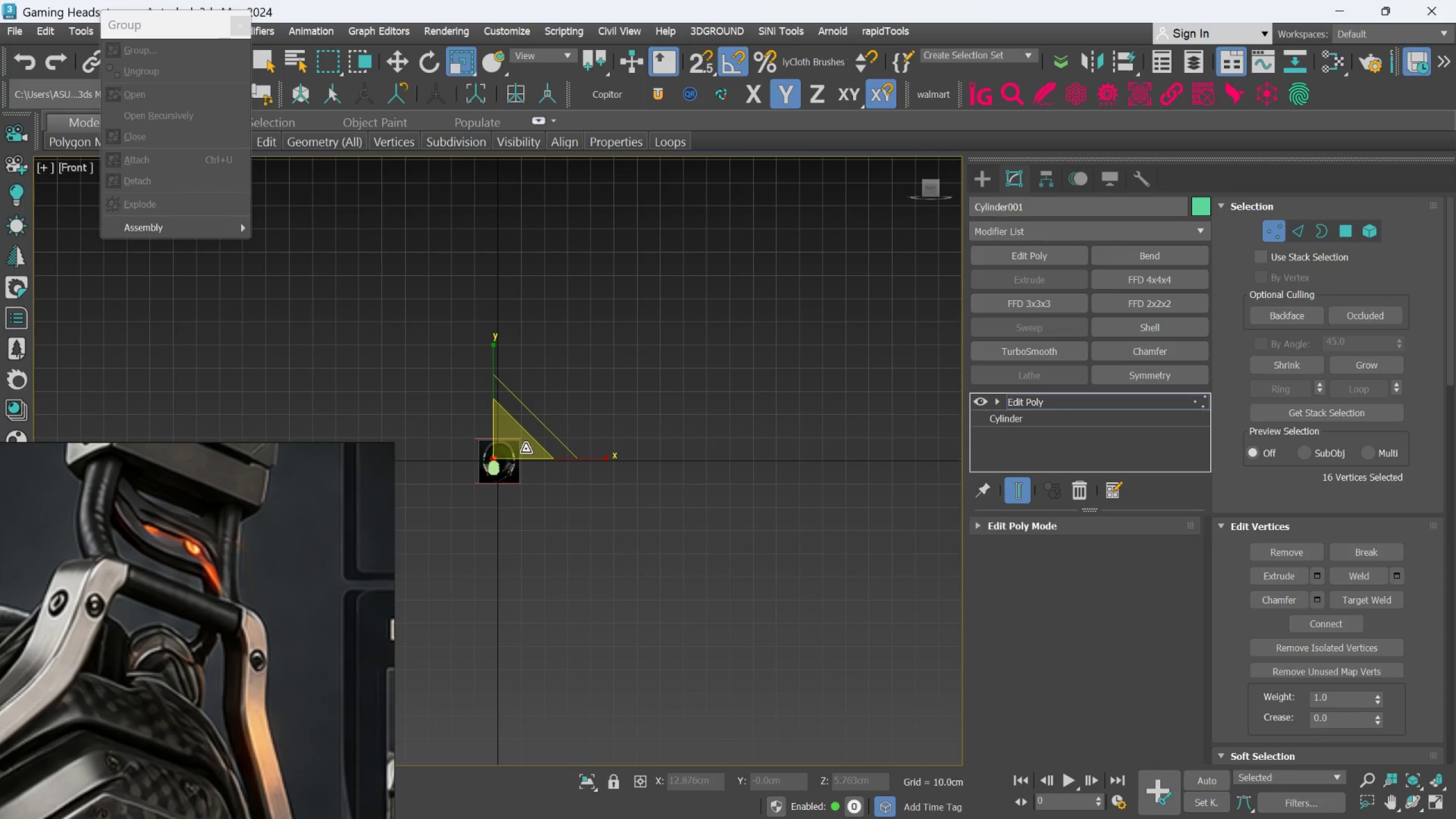 
scroll: coordinate [456, 457], scroll_direction: up, amount: 5.0
 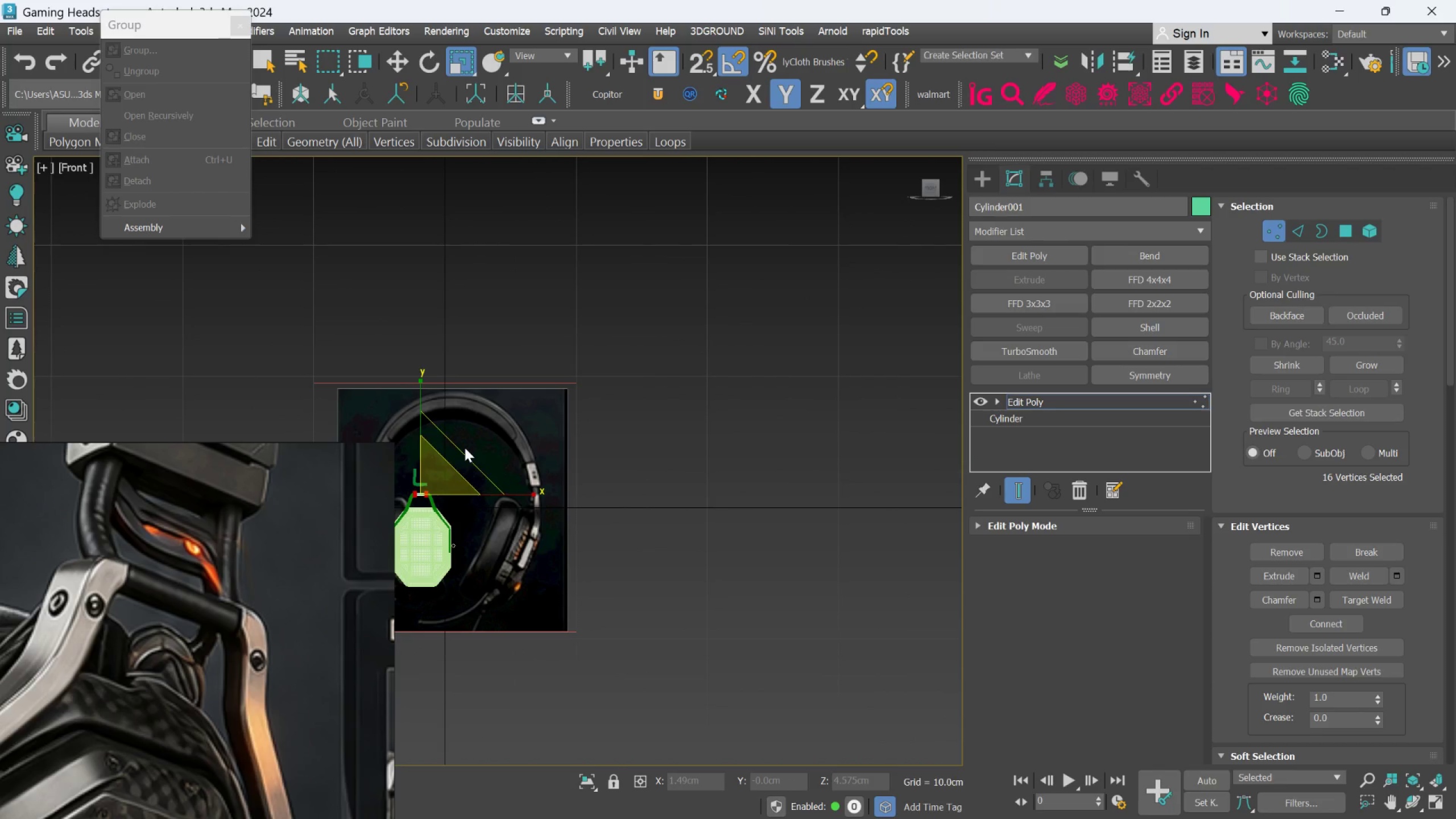 
key(L)
 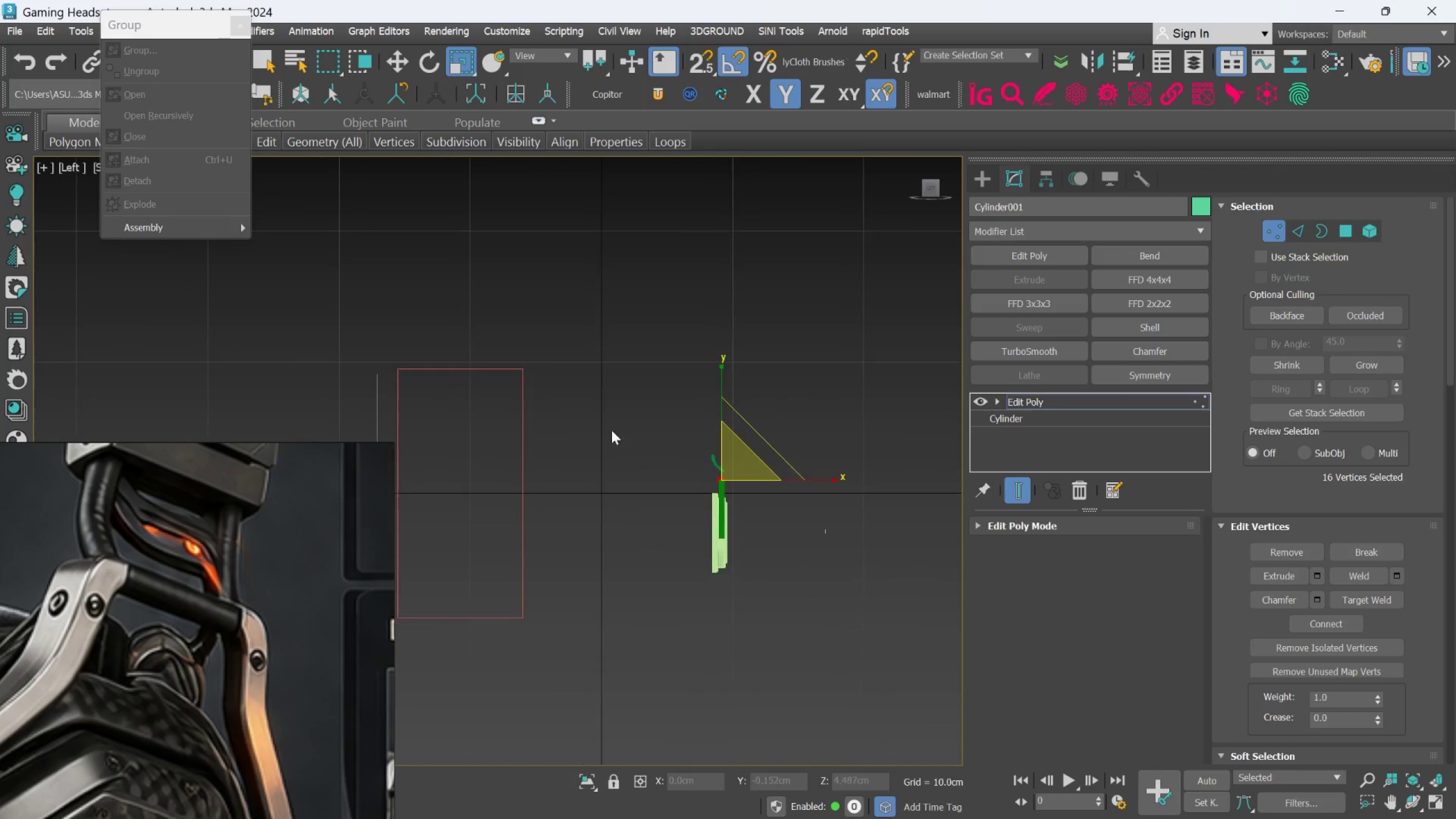 
scroll: coordinate [739, 551], scroll_direction: up, amount: 7.0
 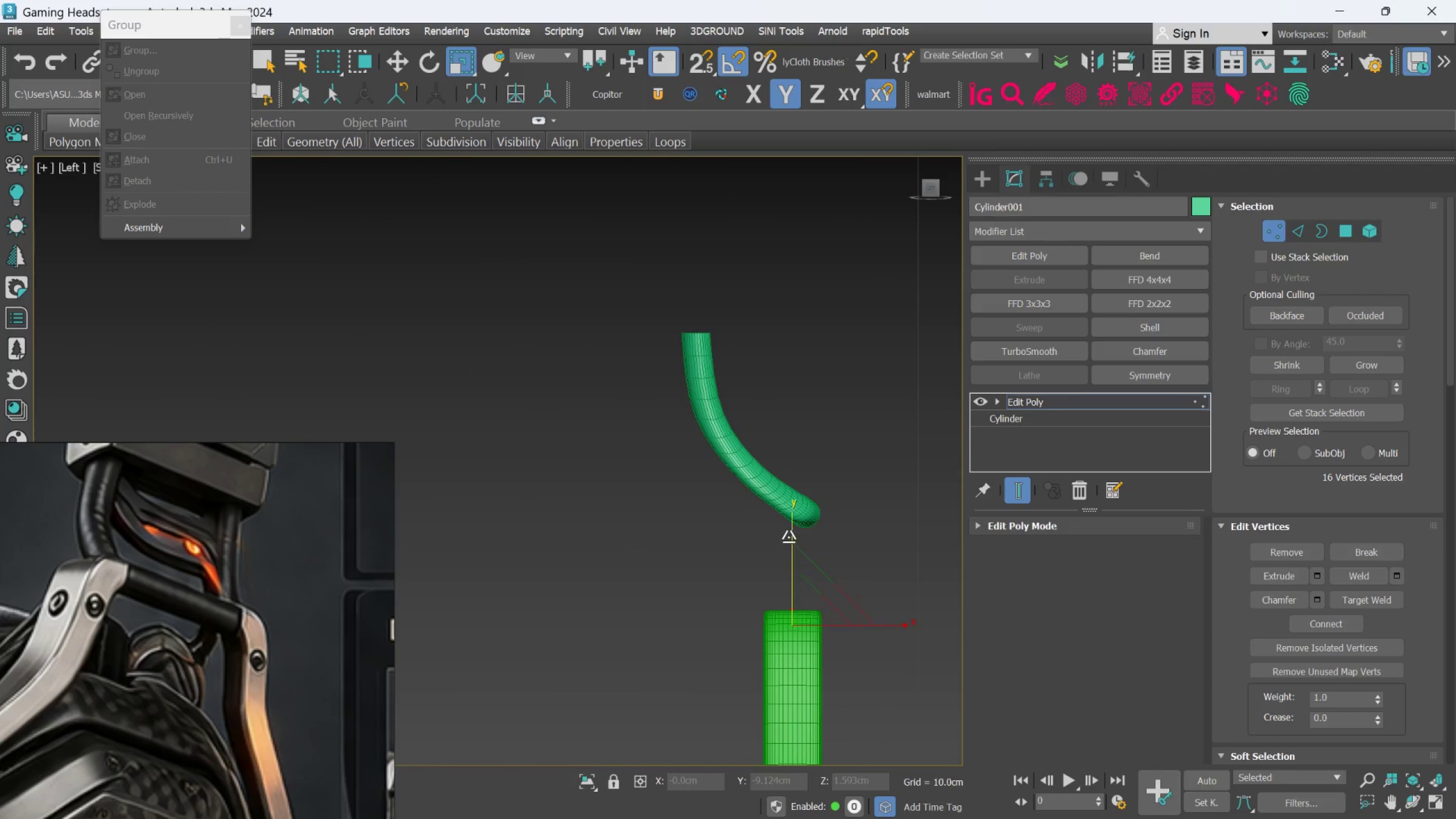 
left_click_drag(start_coordinate=[789, 540], to_coordinate=[793, 517])
 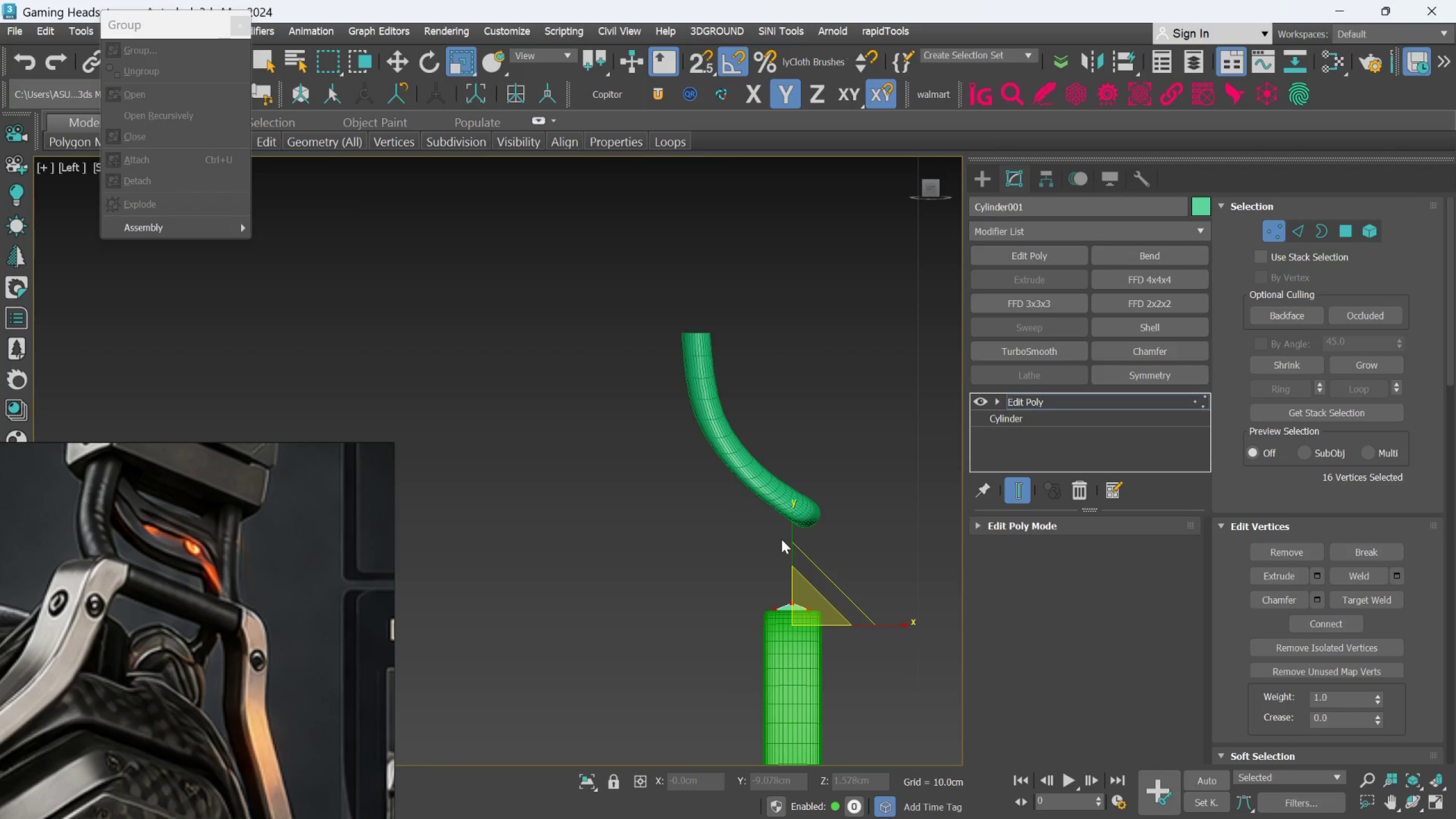 
hold_key(key=AltLeft, duration=1.52)
 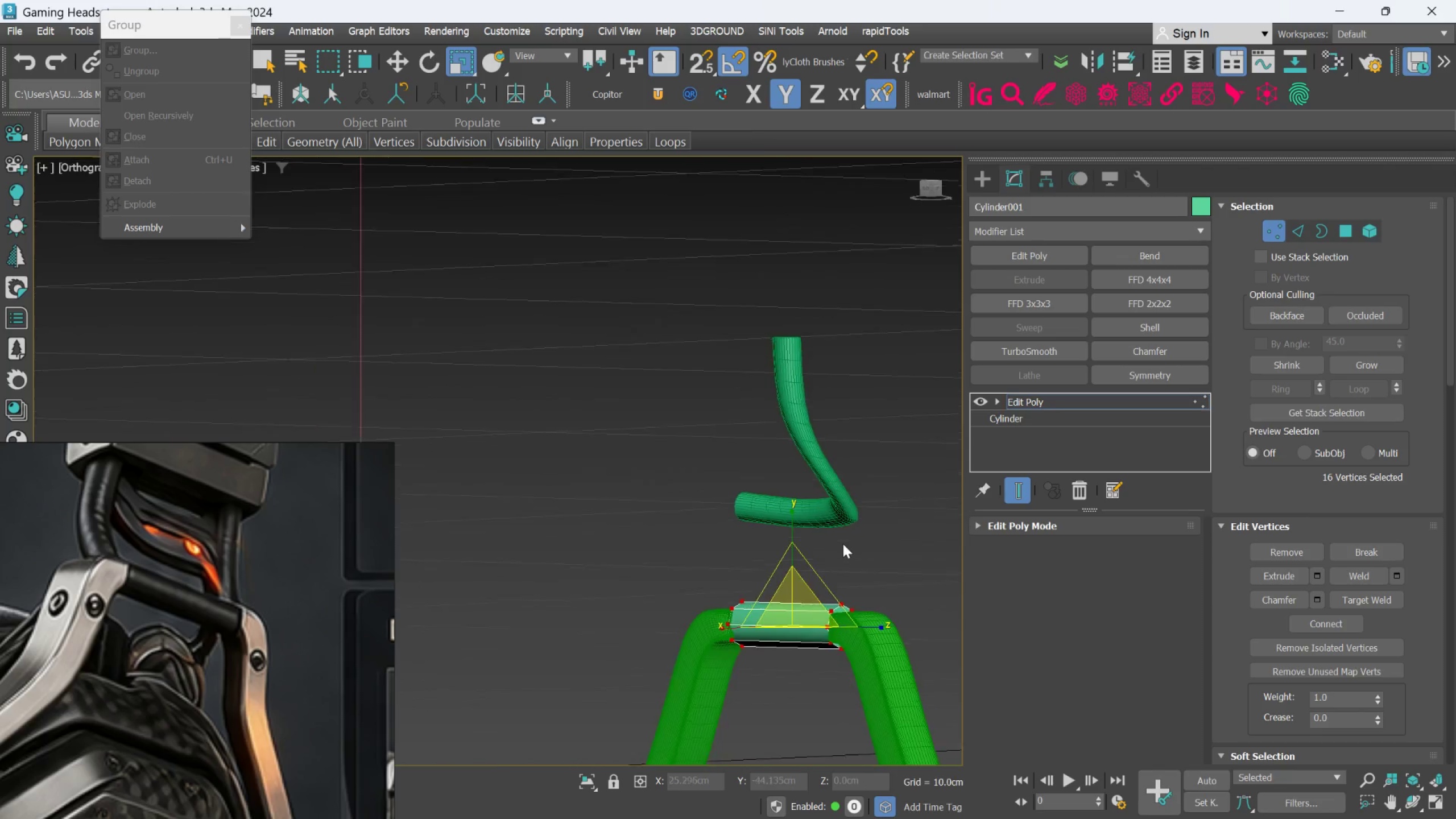 
hold_key(key=AltLeft, duration=1.22)
 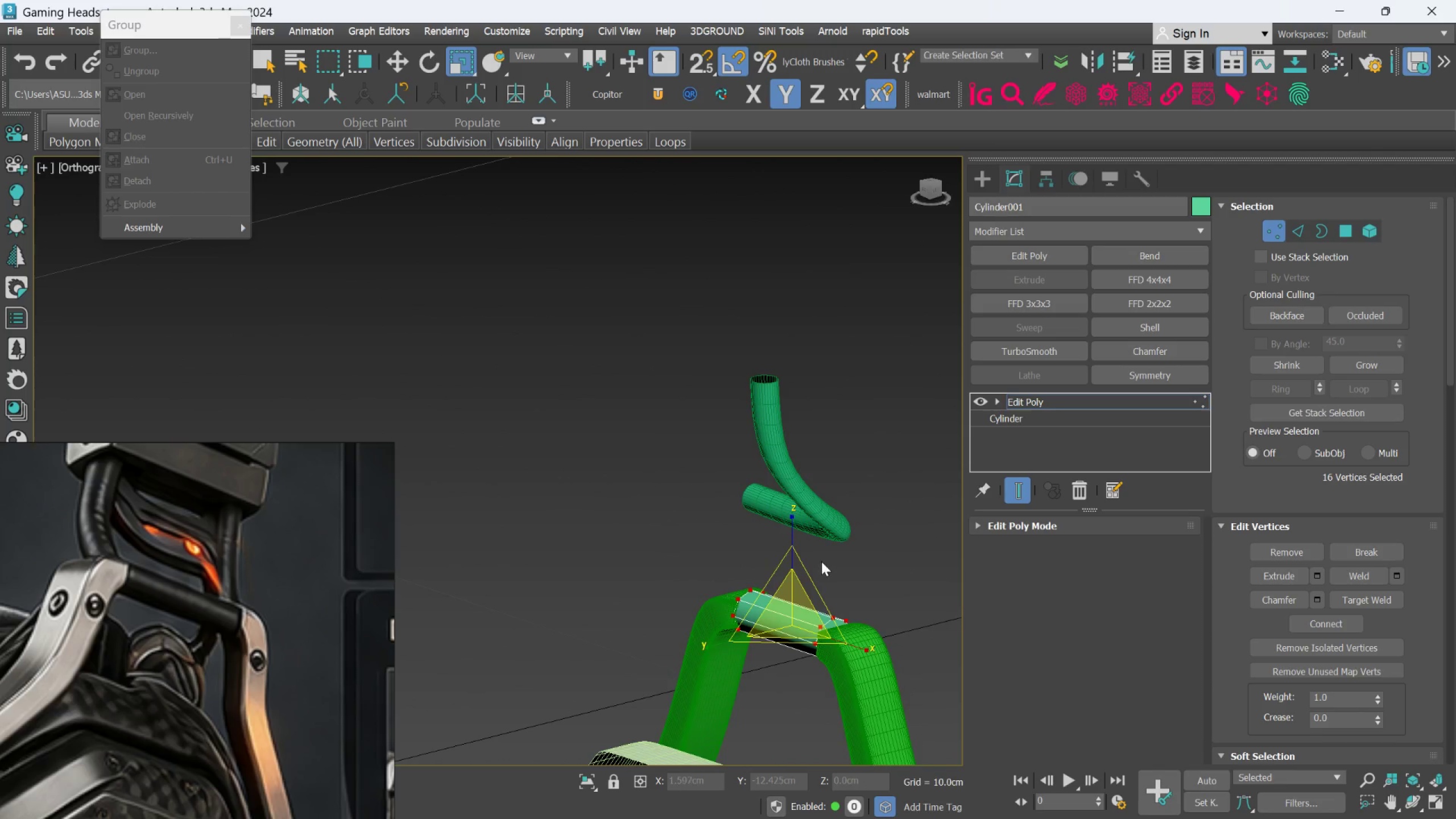 
hold_key(key=F, duration=0.53)
 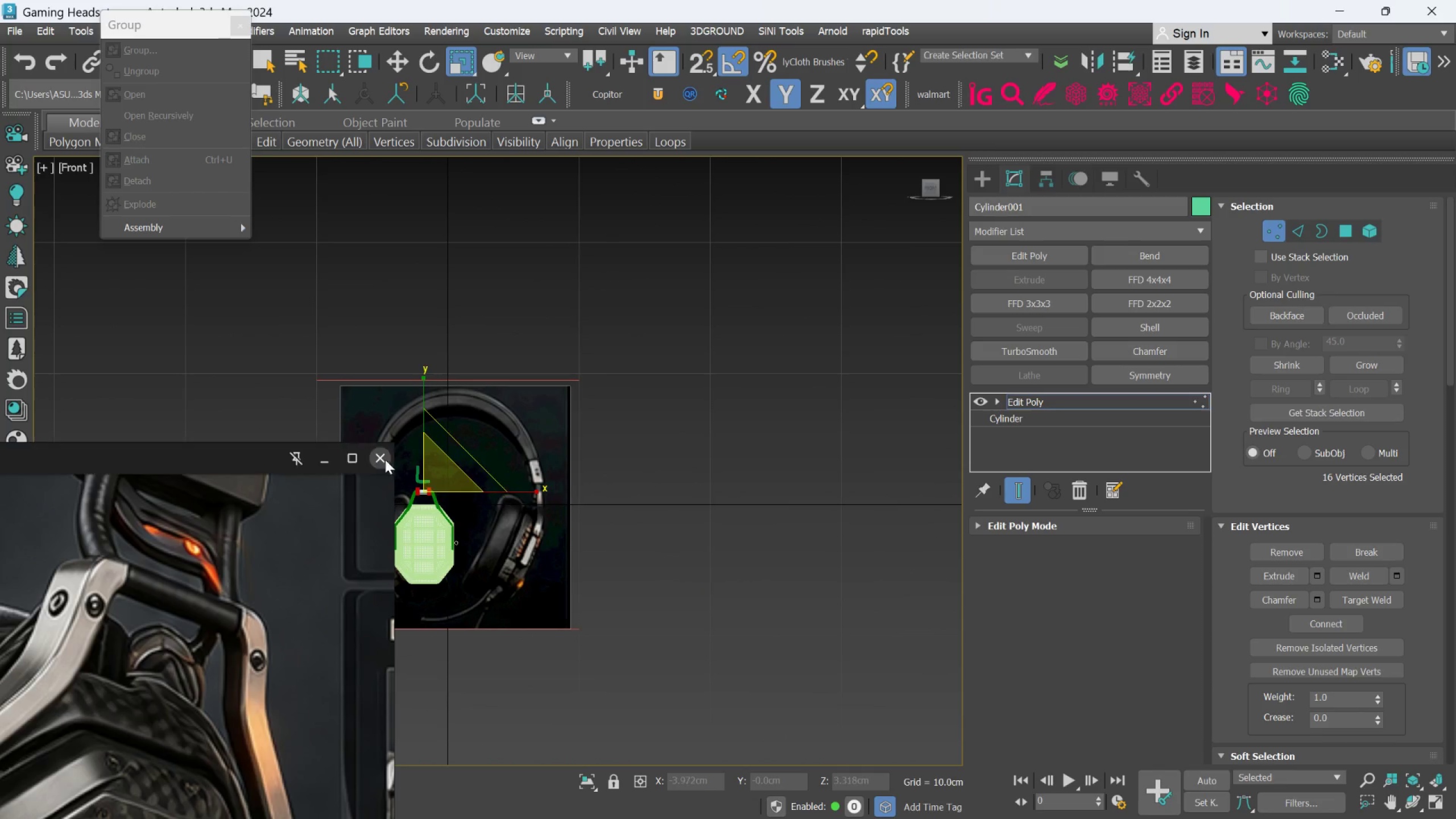 
scroll: coordinate [665, 526], scroll_direction: up, amount: 8.0
 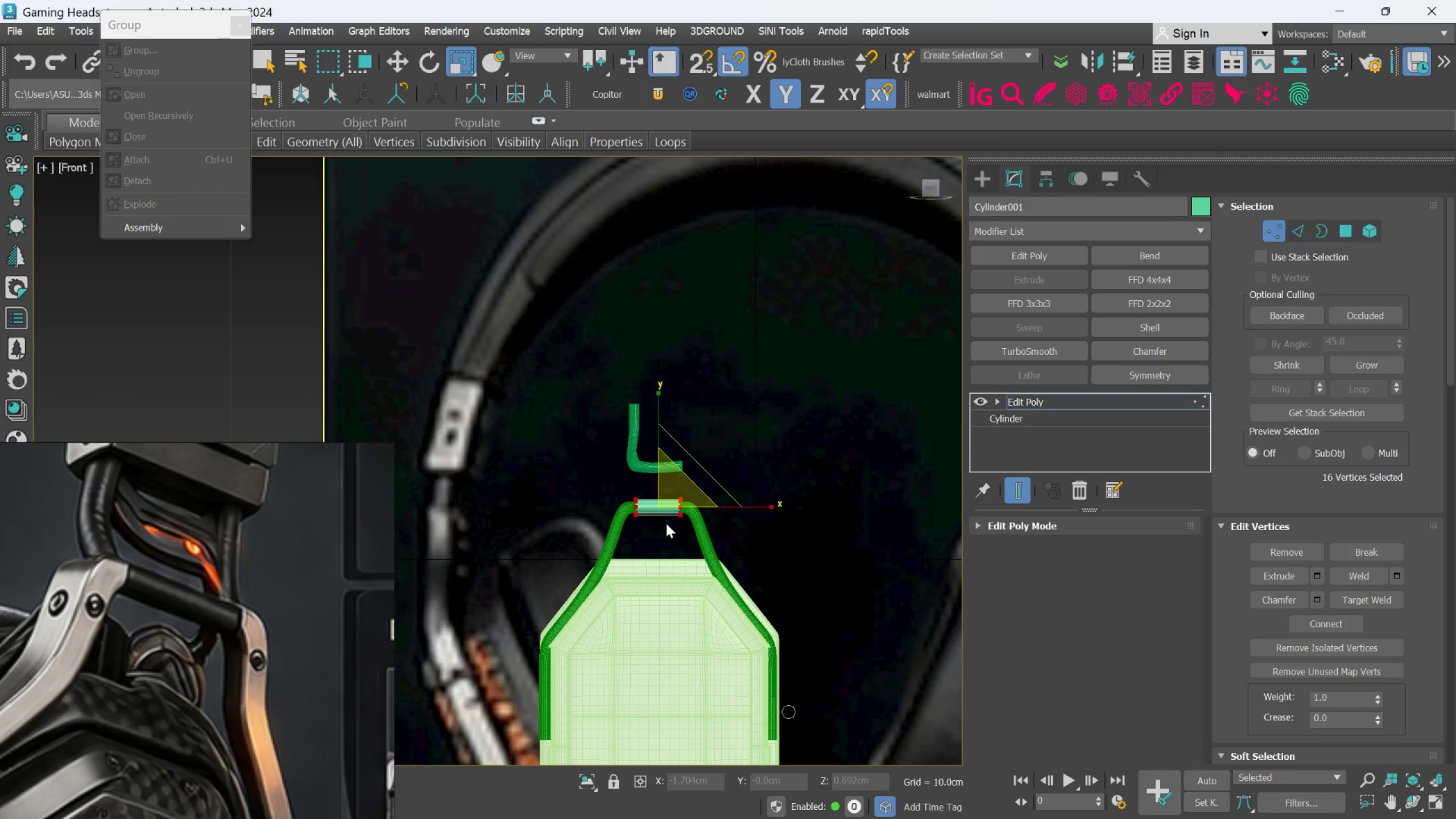 
key(L)
 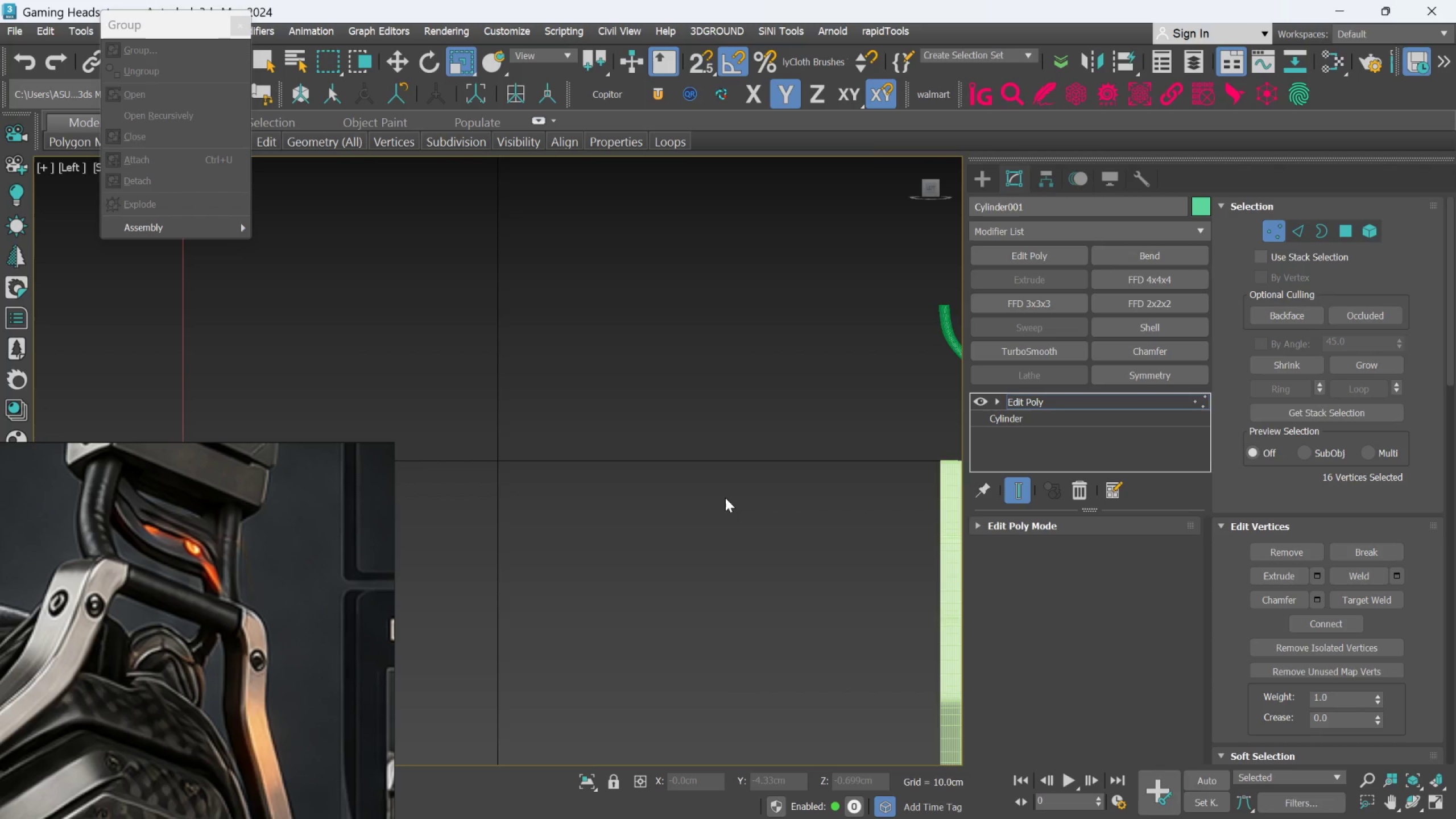 
scroll: coordinate [724, 518], scroll_direction: down, amount: 2.0
 